 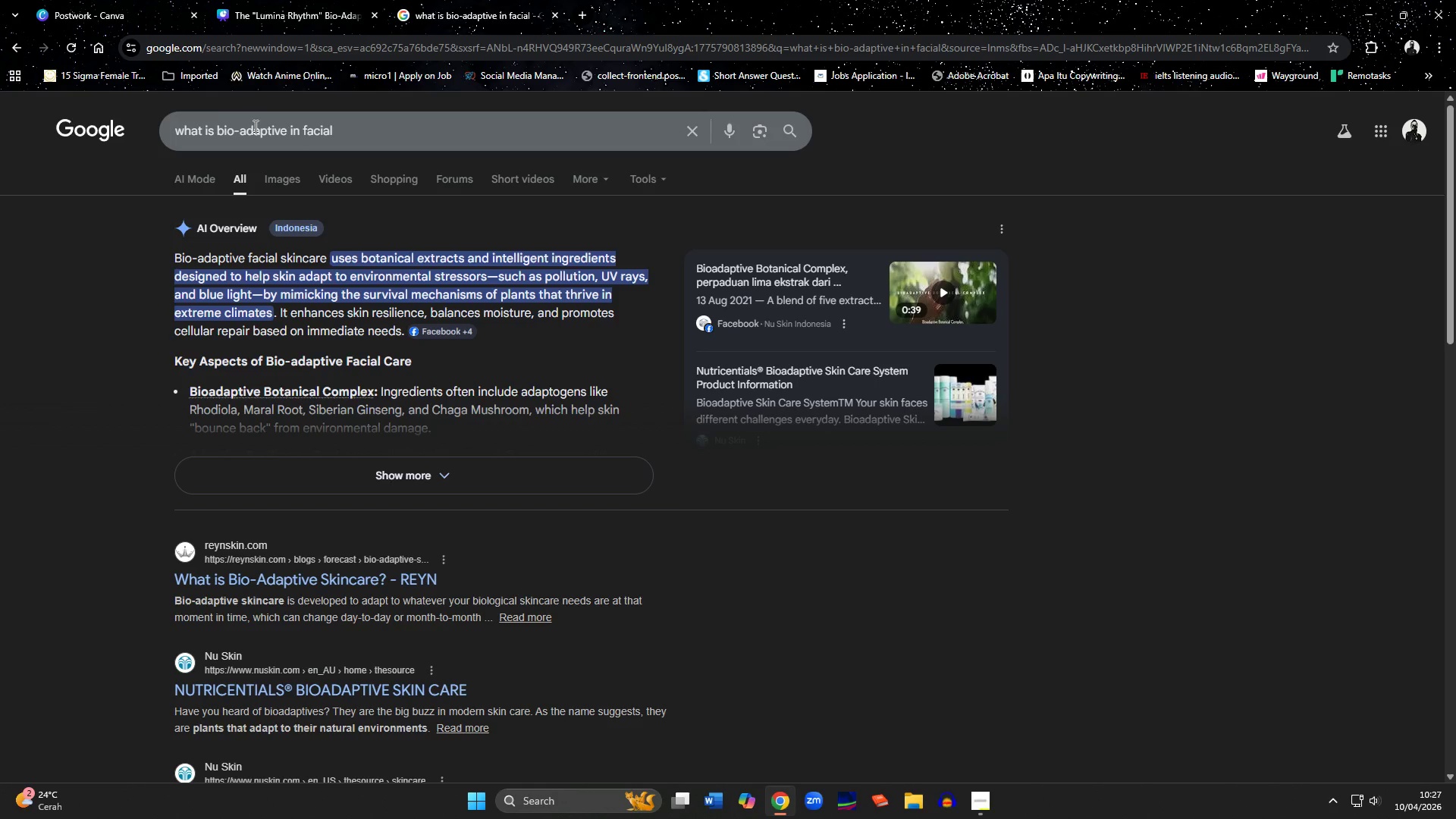 
left_click_drag(start_coordinate=[215, 127], to_coordinate=[444, 131])
 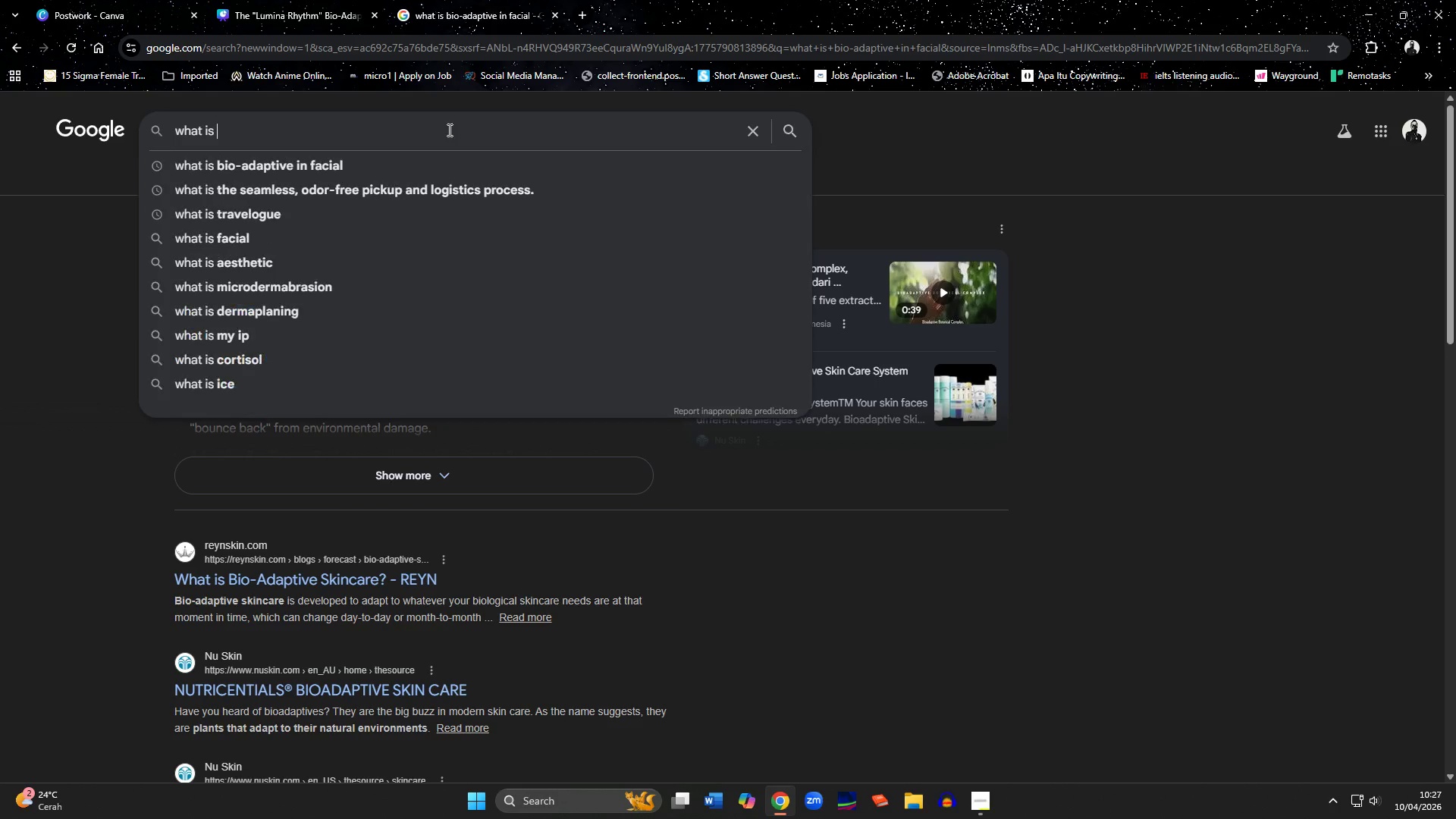 
type( custom styles)
key(Backspace)
type(d icon set)
 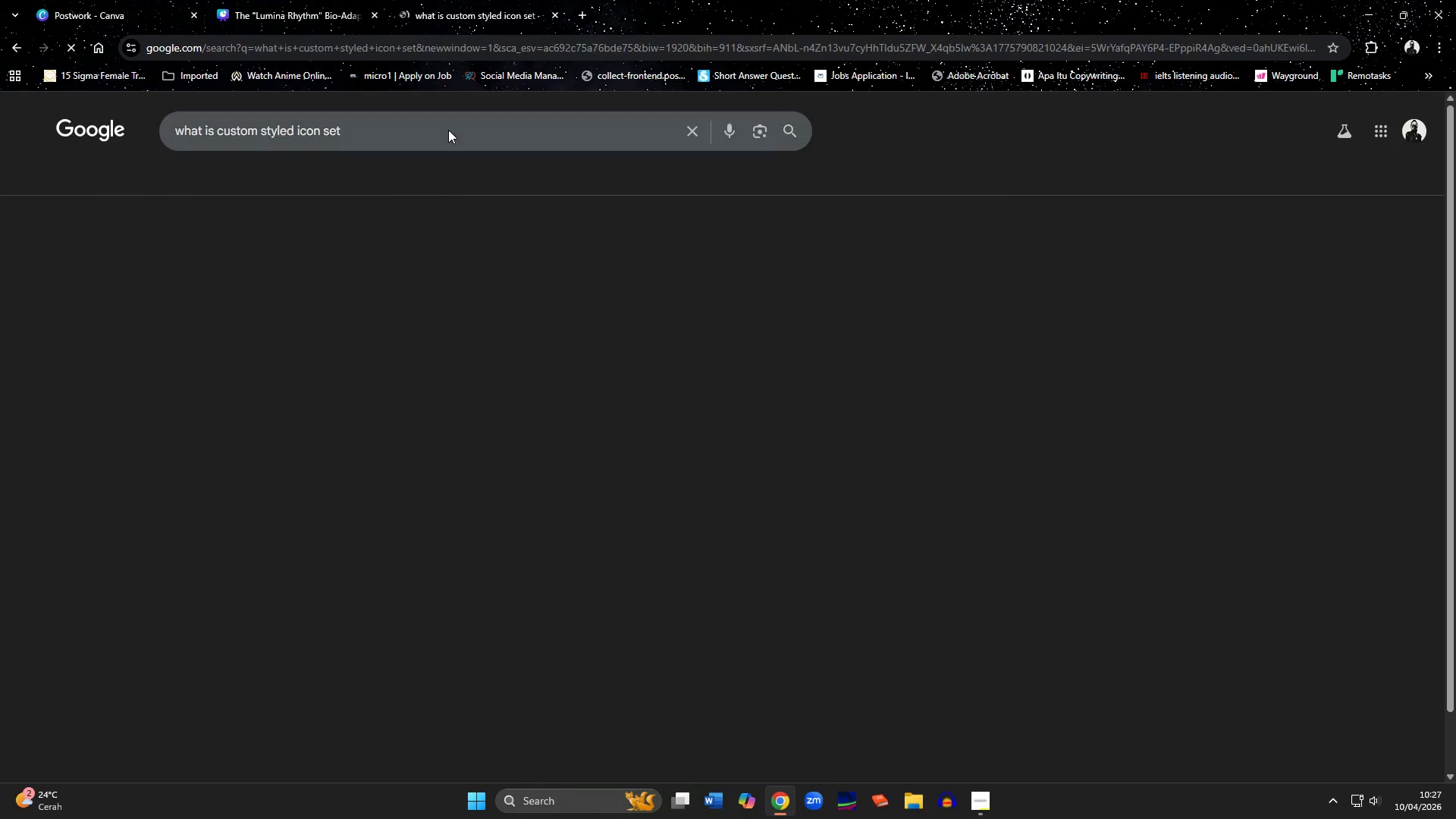 
key(Enter)
 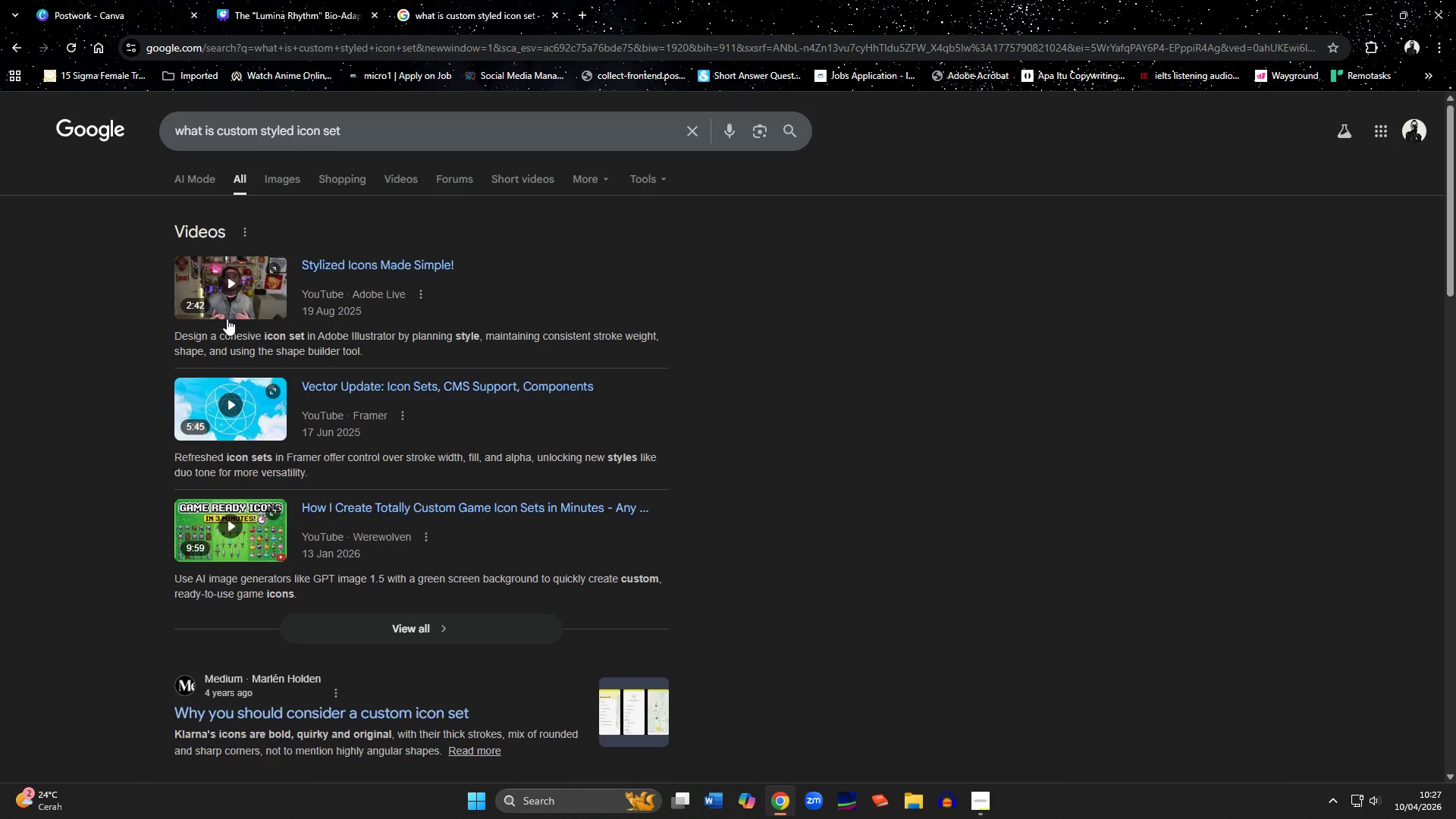 
wait(7.06)
 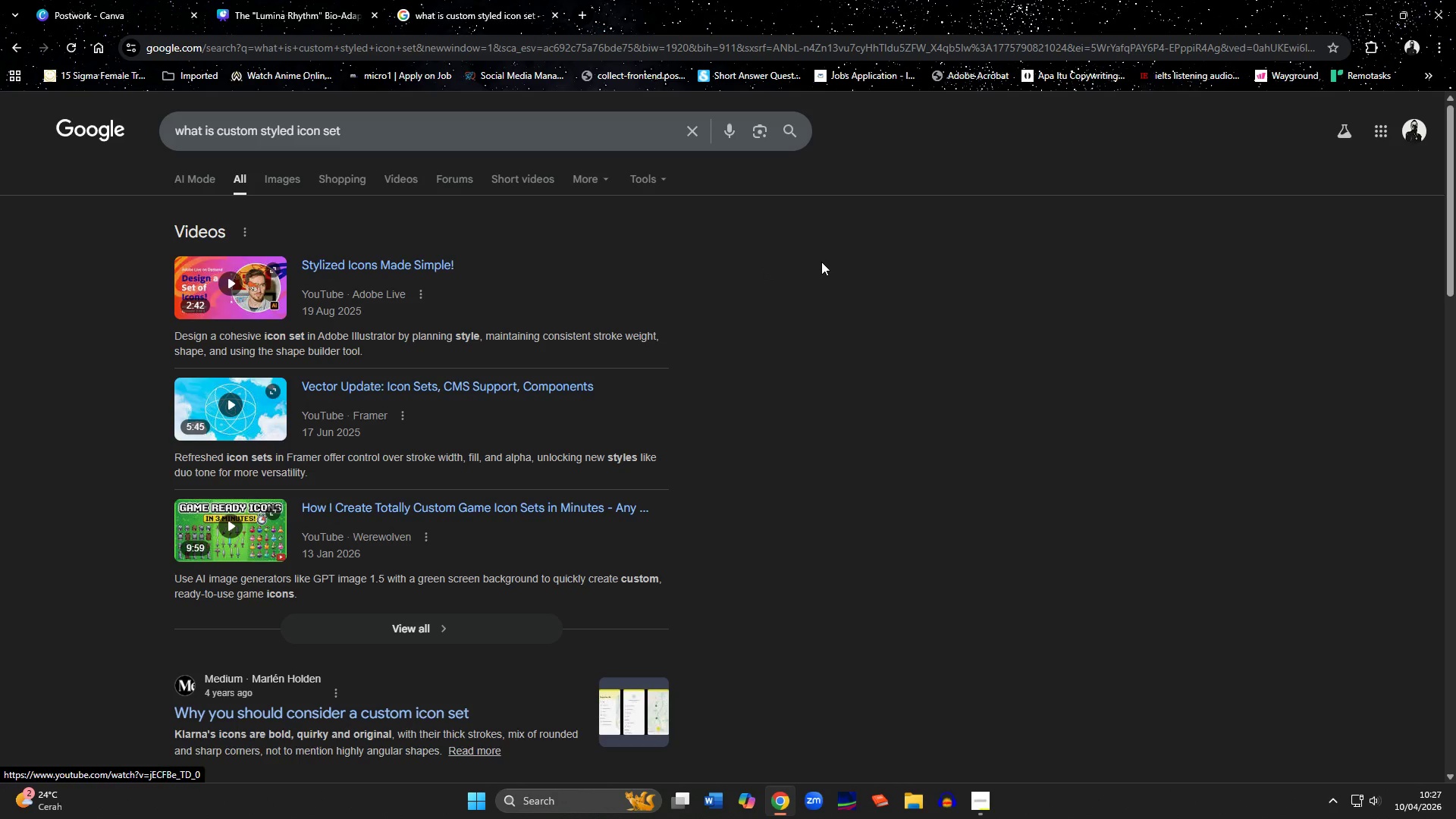 
scroll: coordinate [238, 372], scroll_direction: down, amount: 3.0
 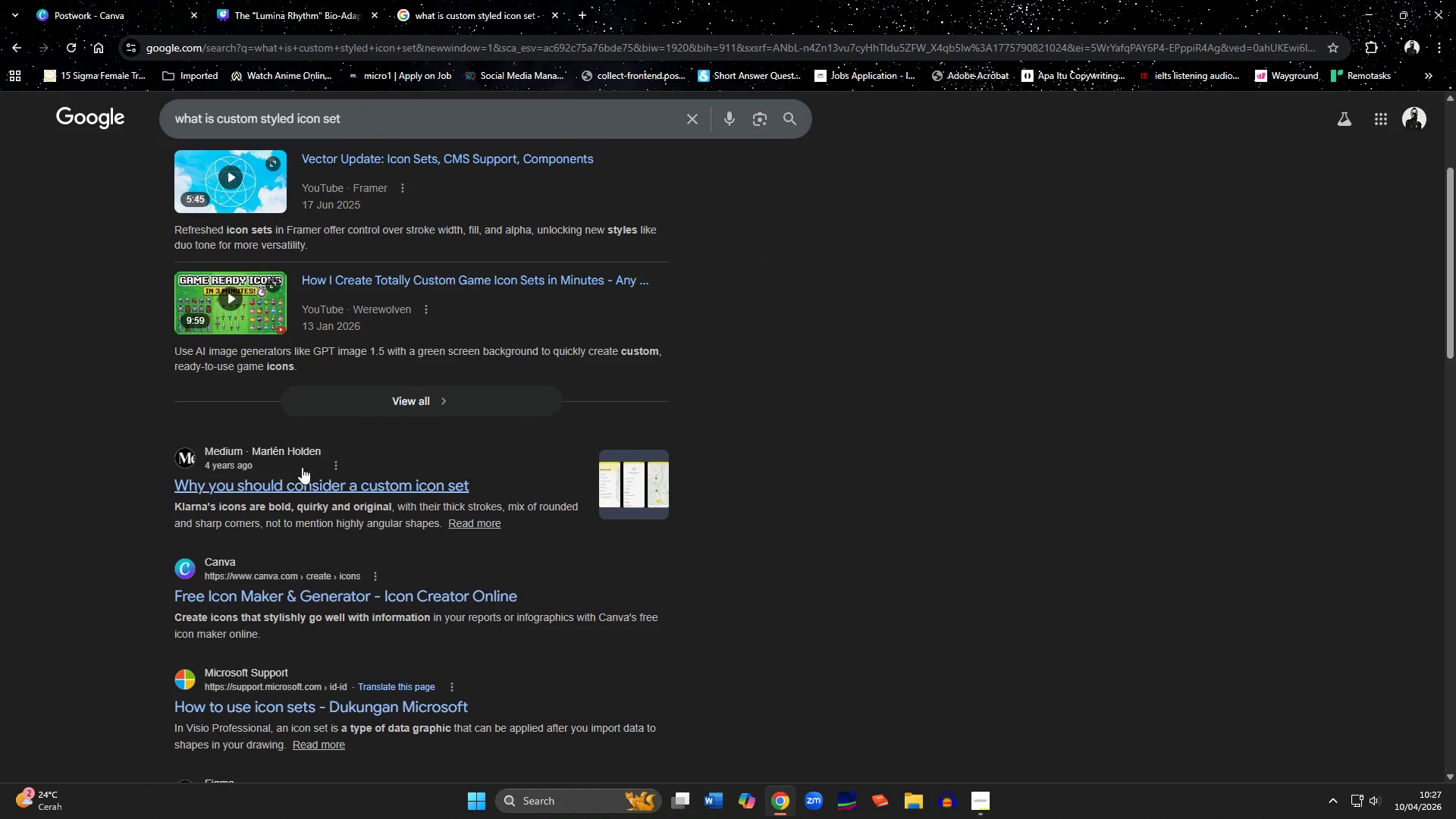 
middle_click([302, 485])
 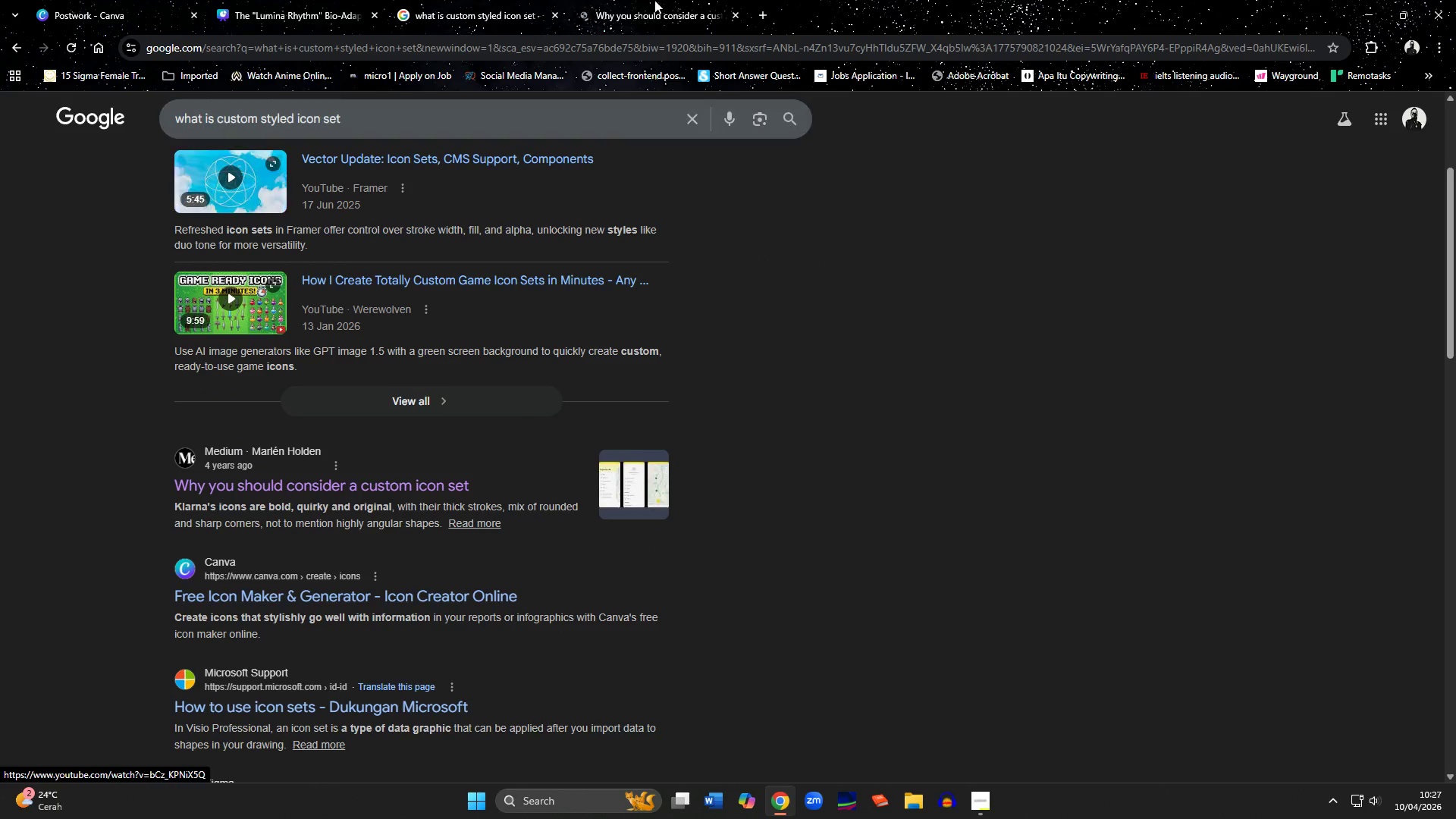 
left_click([660, 0])
 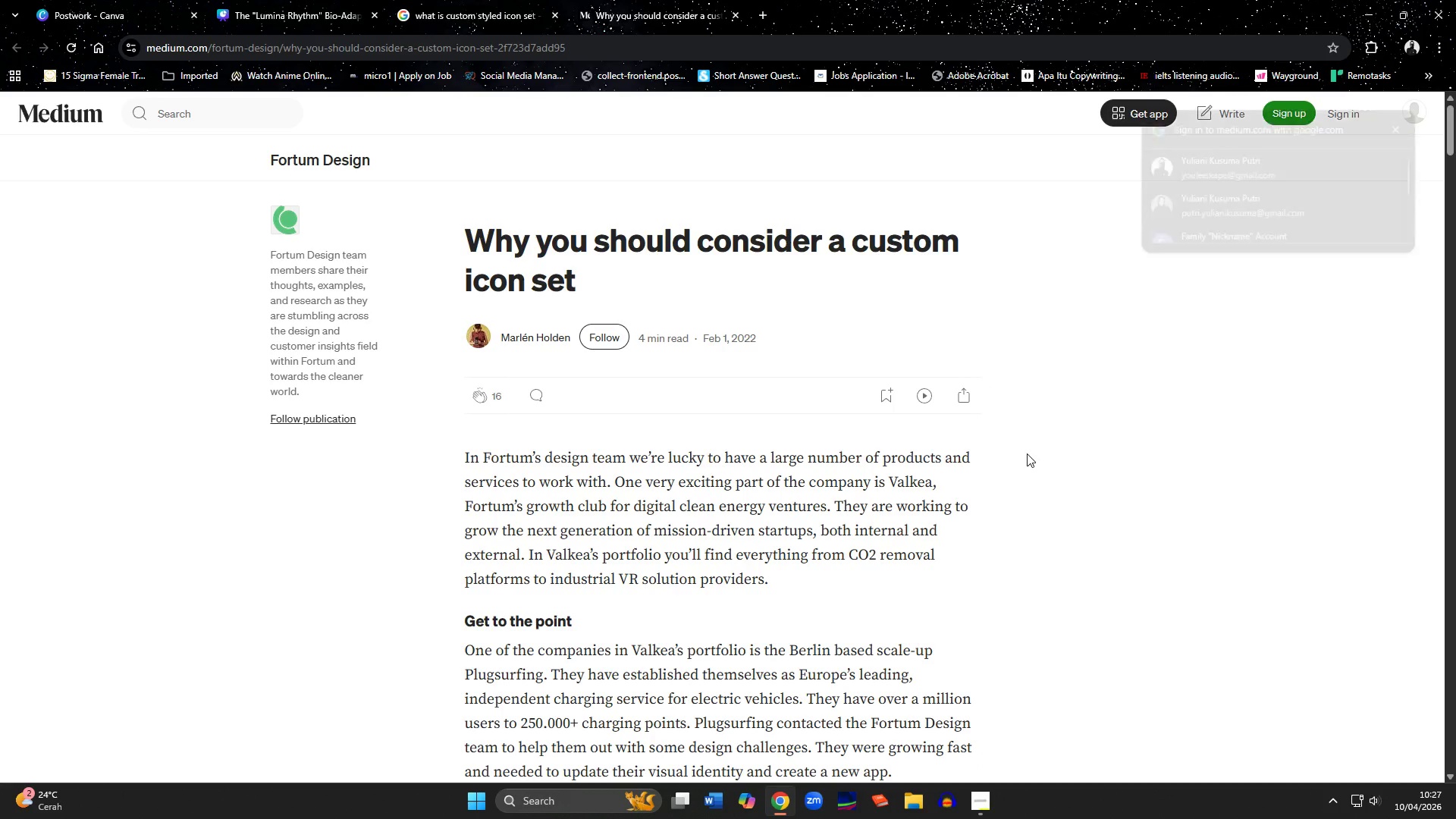 
scroll: coordinate [981, 485], scroll_direction: down, amount: 4.0
 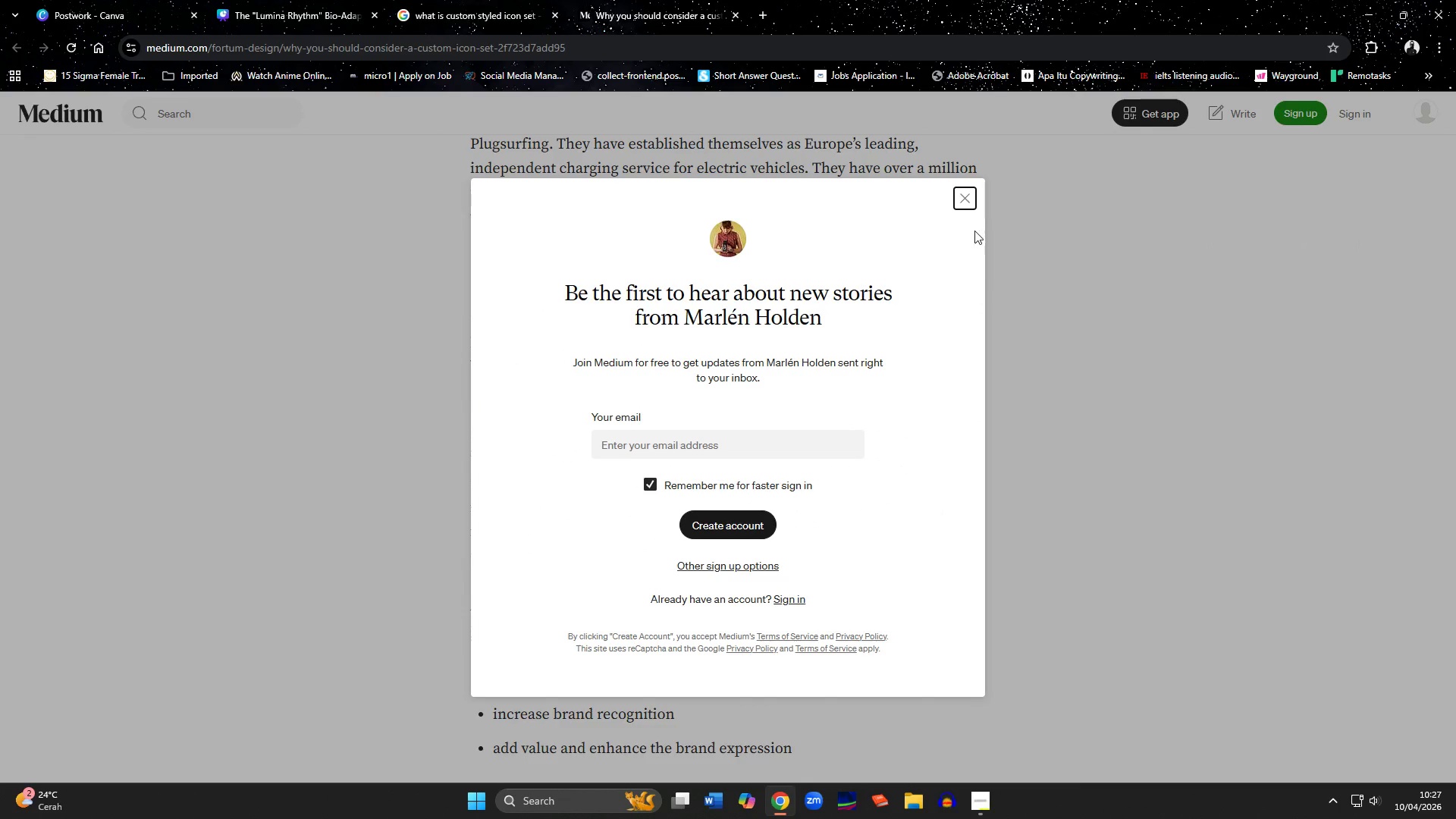 
left_click([961, 201])
 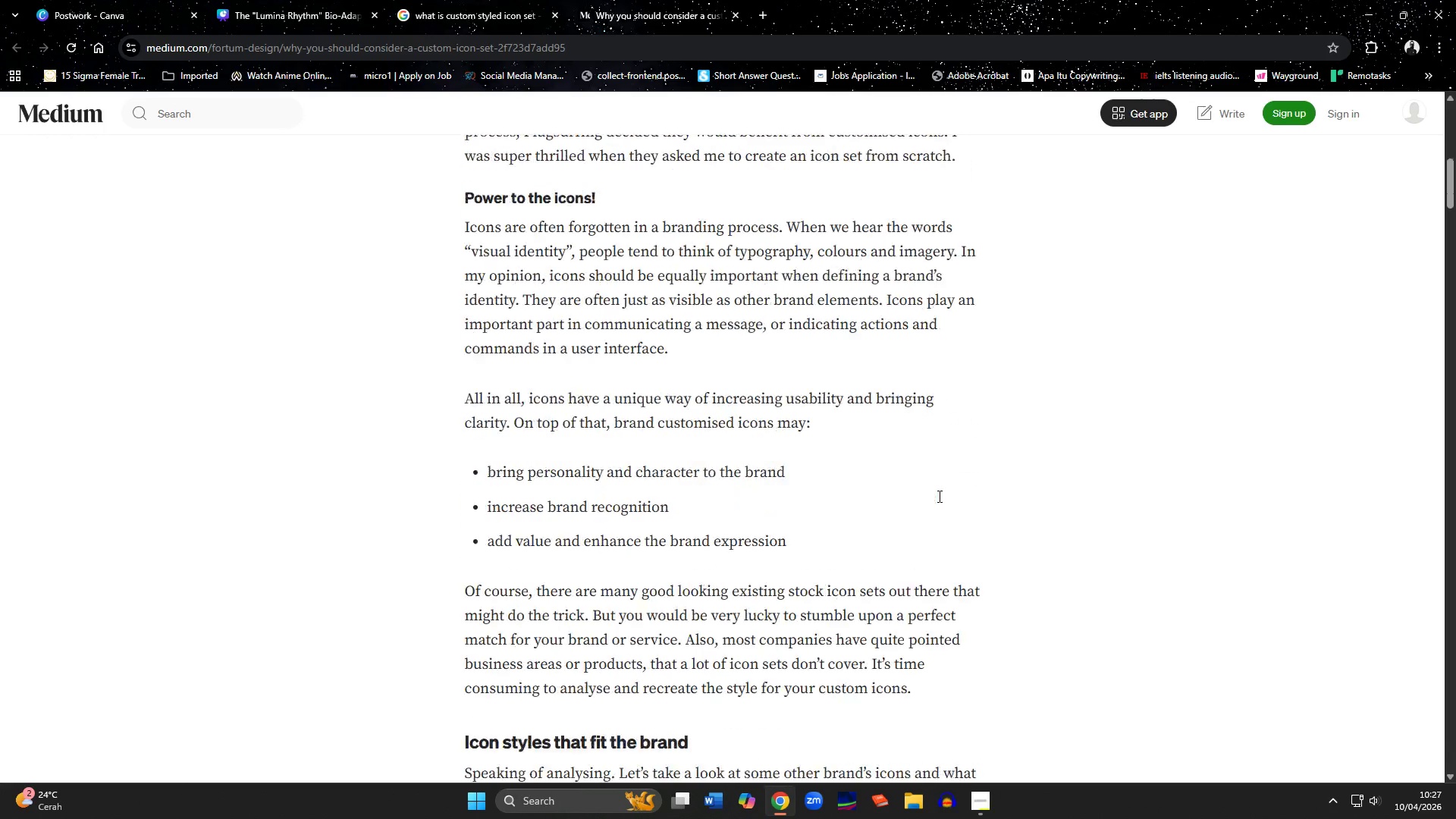 
scroll: coordinate [1030, 485], scroll_direction: down, amount: 28.0
 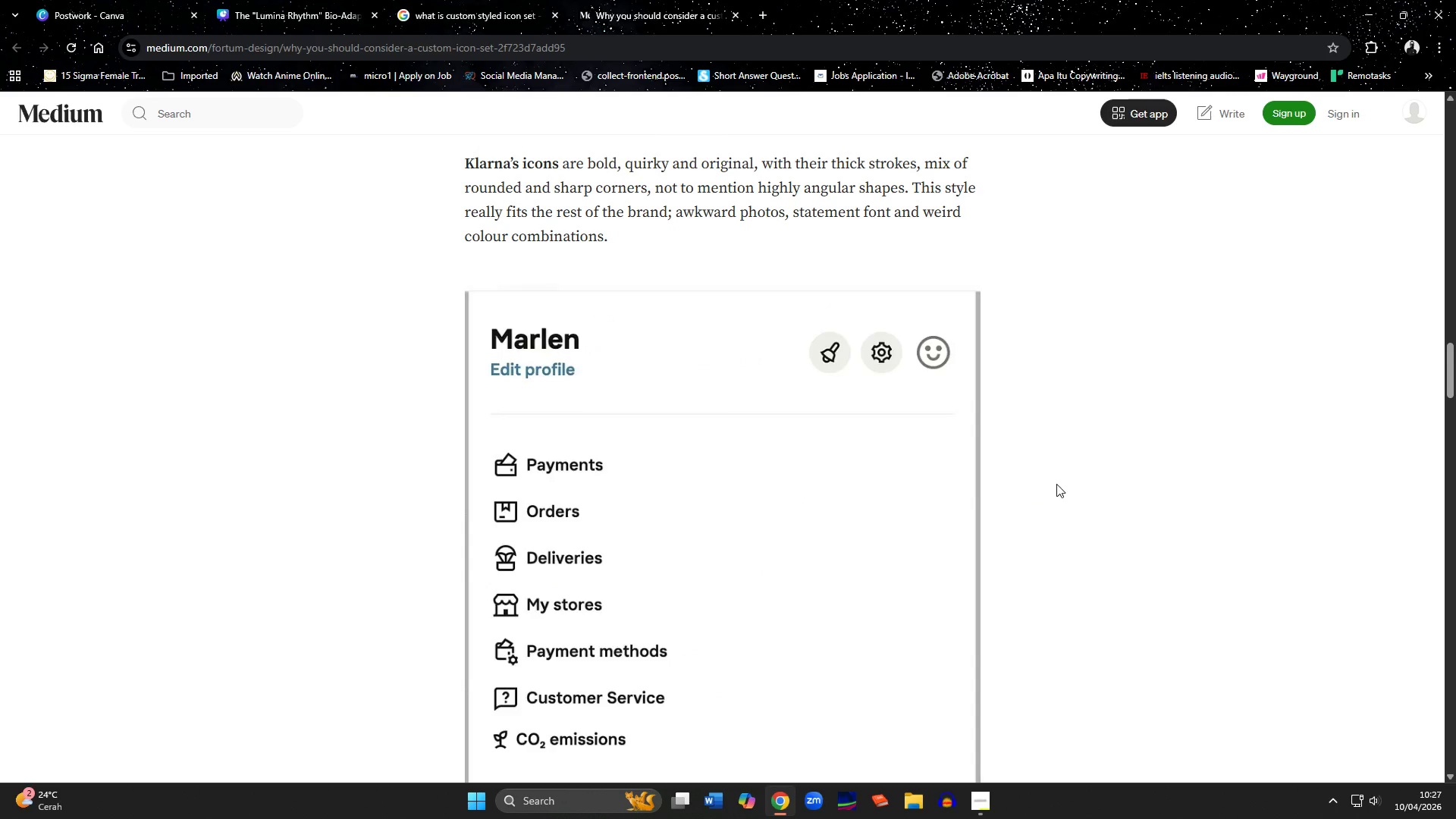 
scroll: coordinate [1059, 491], scroll_direction: down, amount: 16.0
 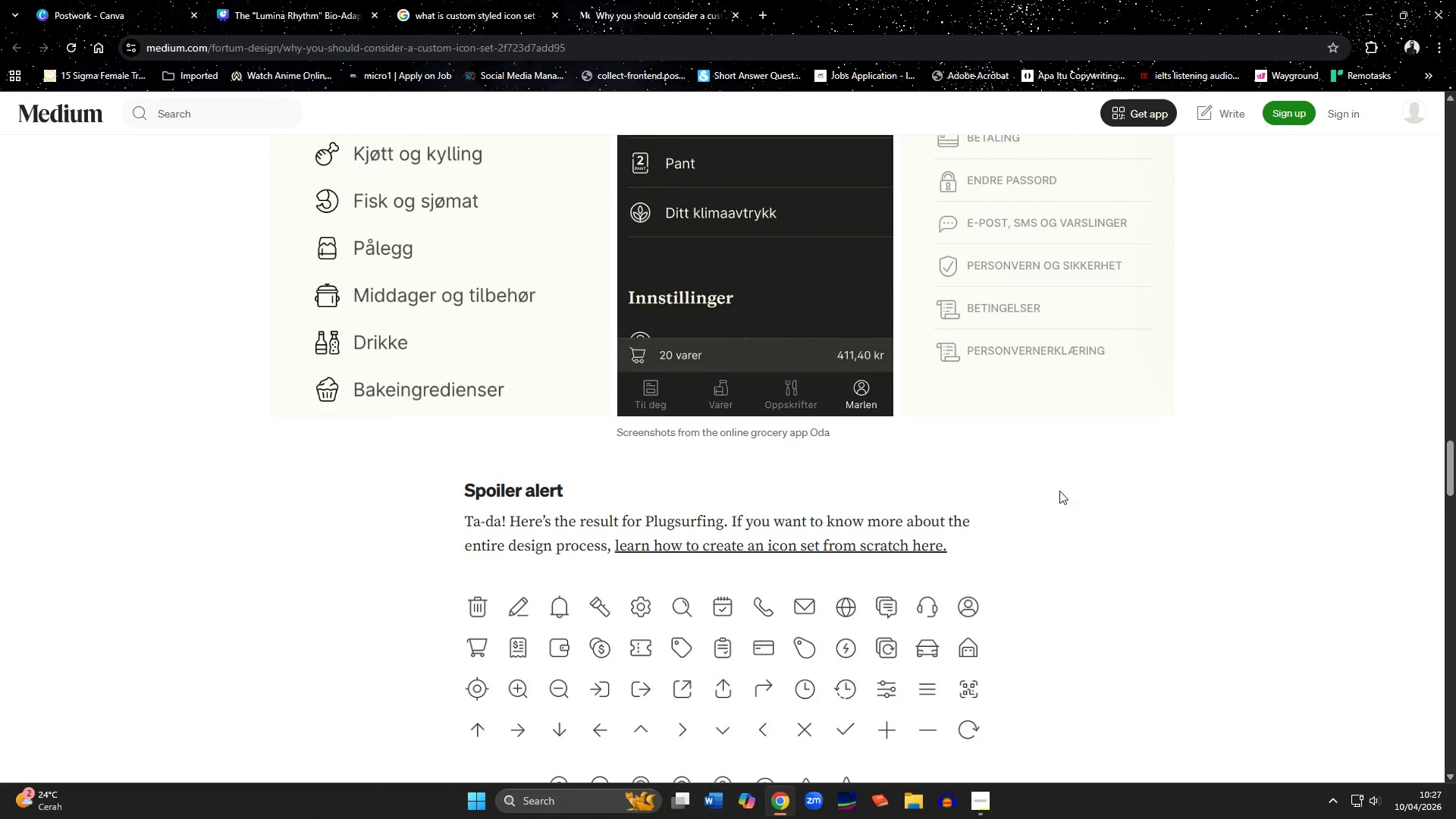 
scroll: coordinate [1059, 491], scroll_direction: up, amount: 32.0
 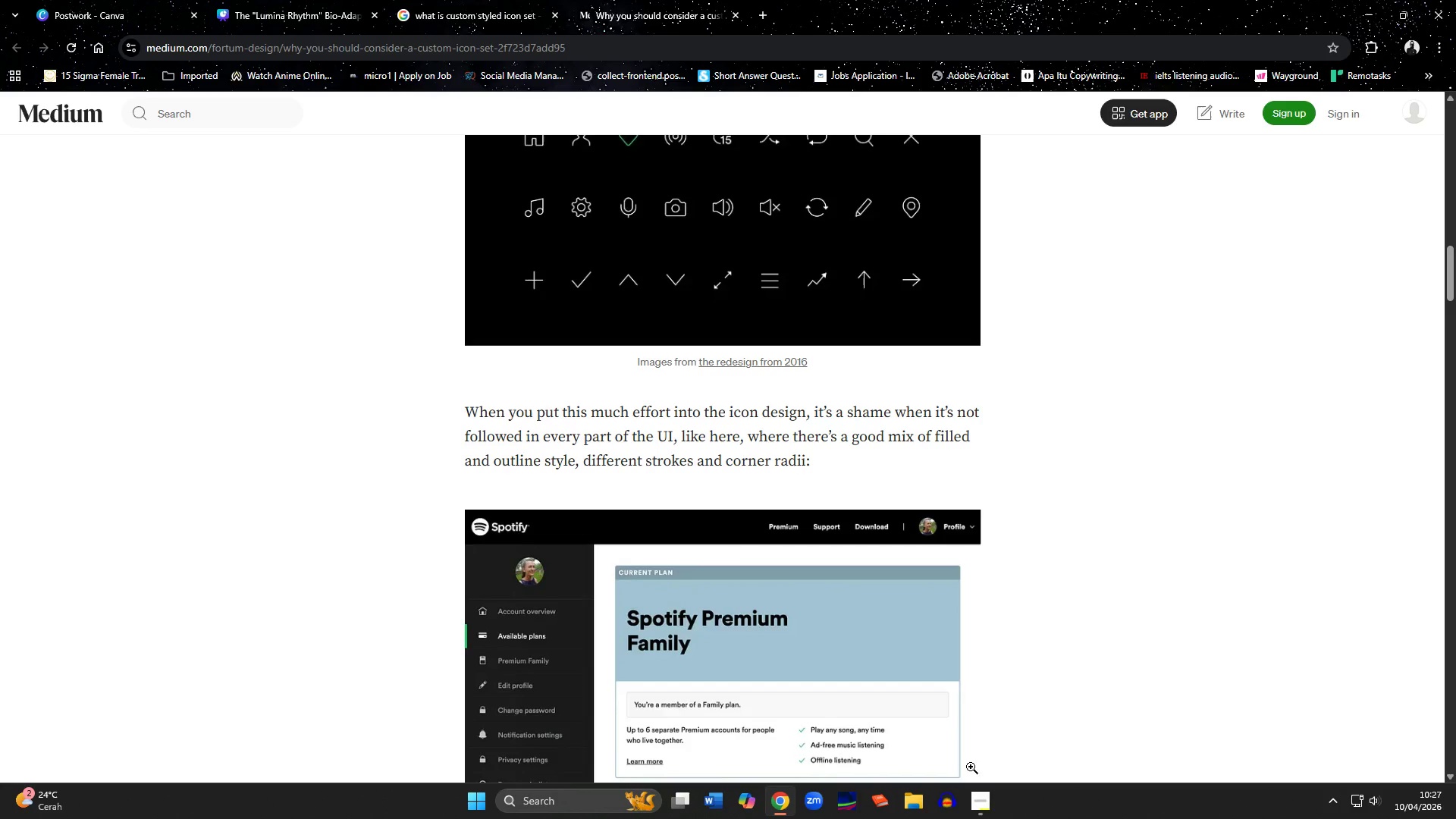 
left_click([984, 798])
 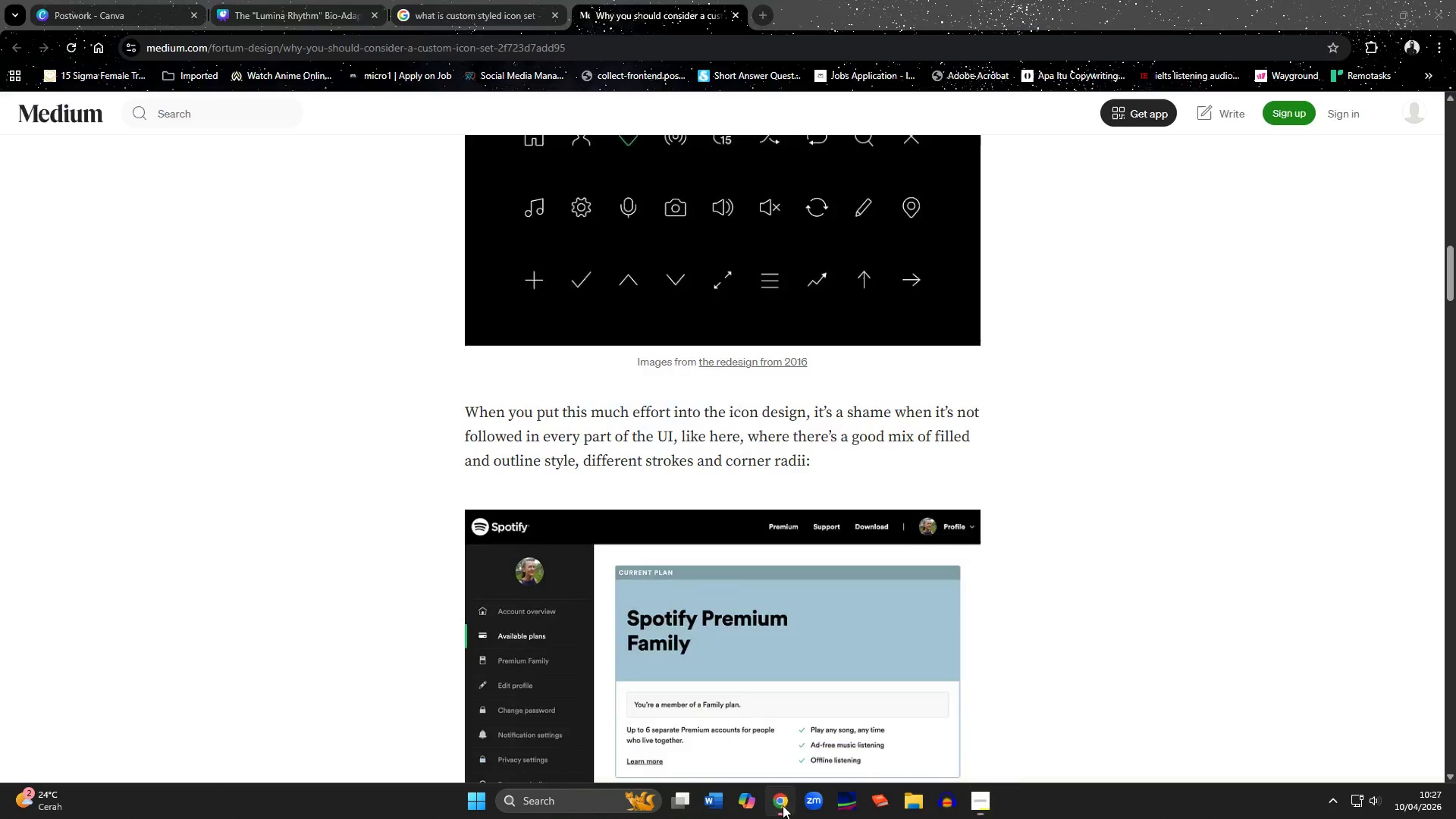 
left_click([285, 11])
 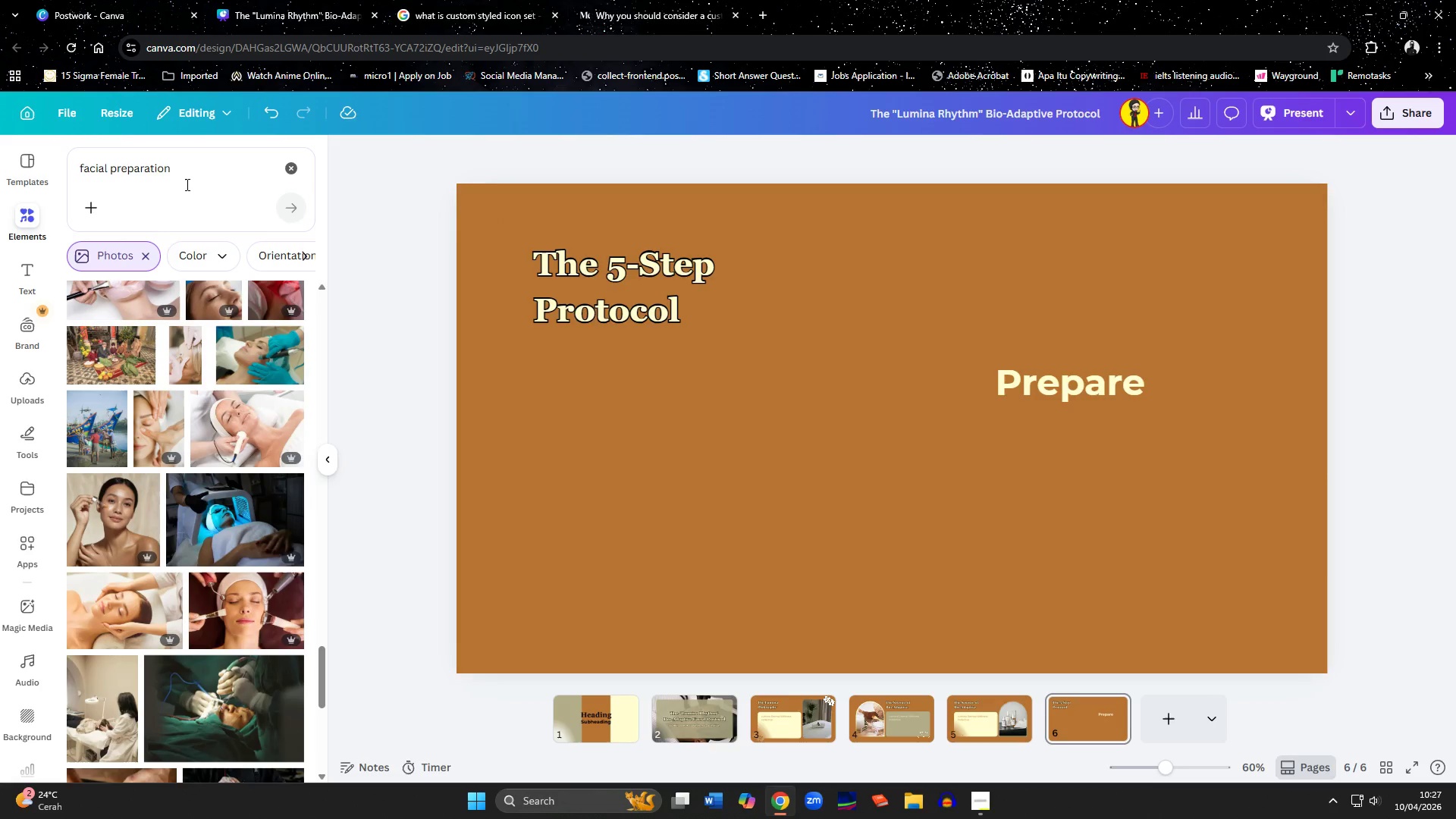 
left_click([186, 184])
 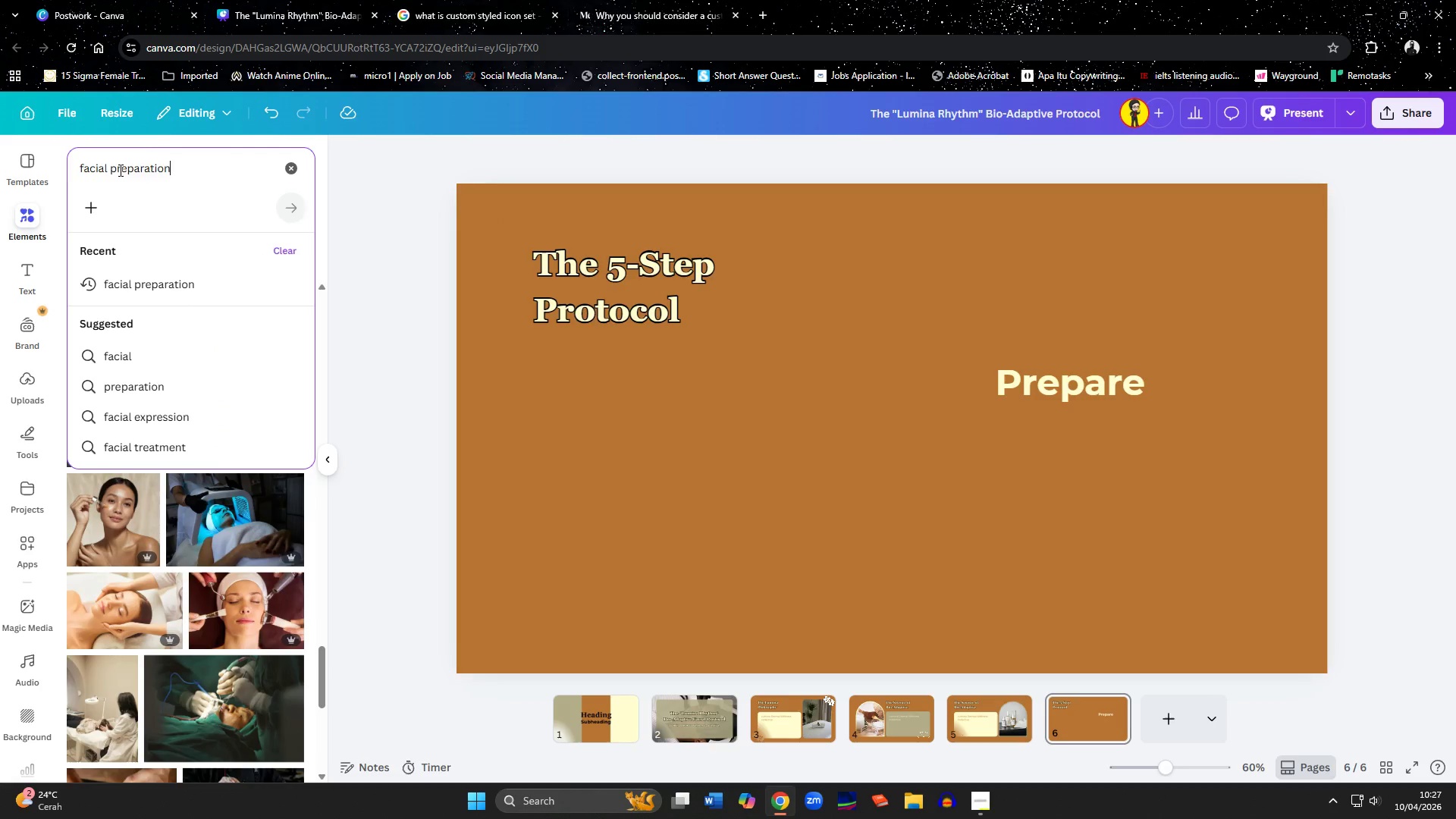 
left_click_drag(start_coordinate=[187, 171], to_coordinate=[29, 168])
 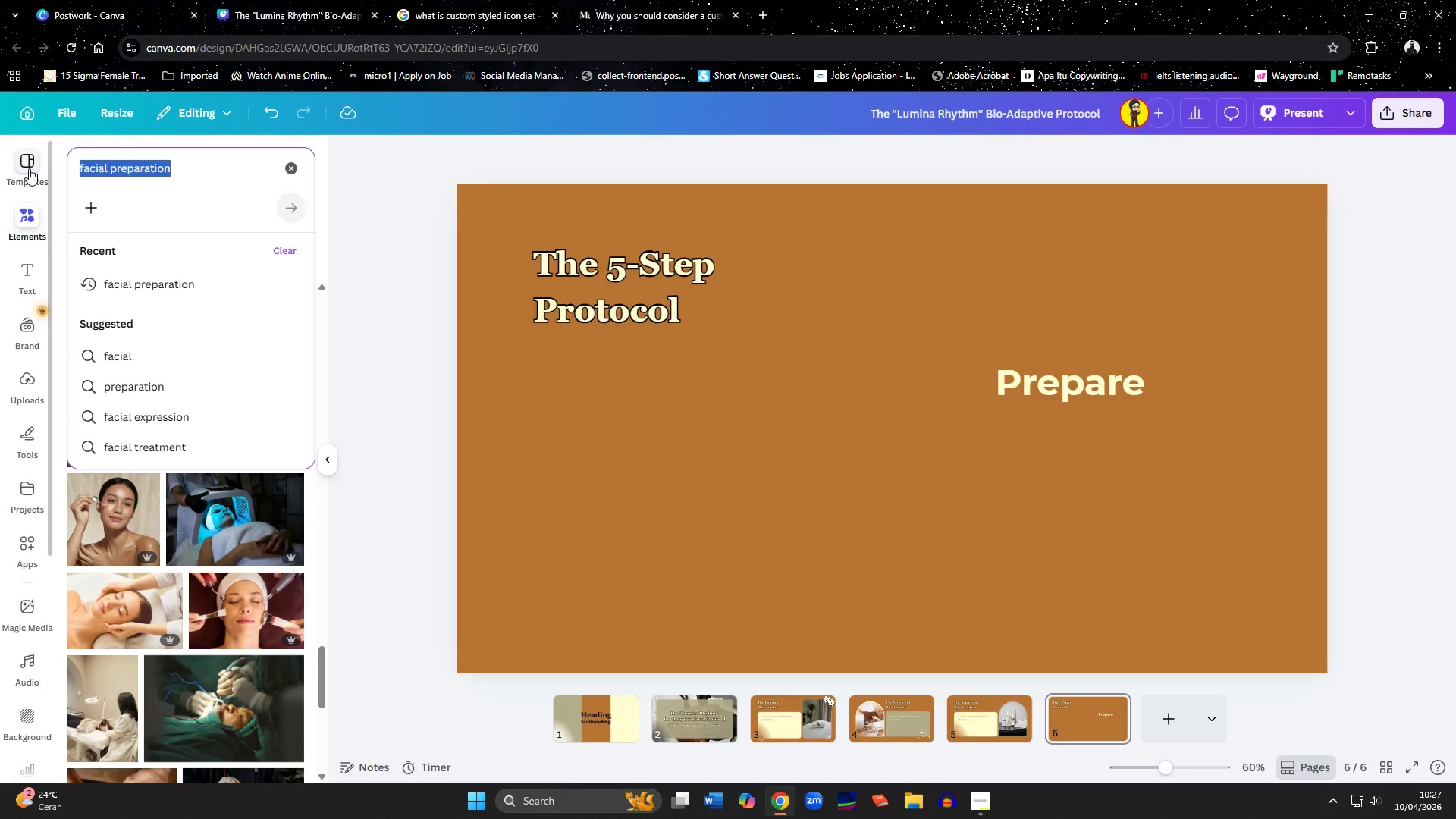 
type(preparation)
 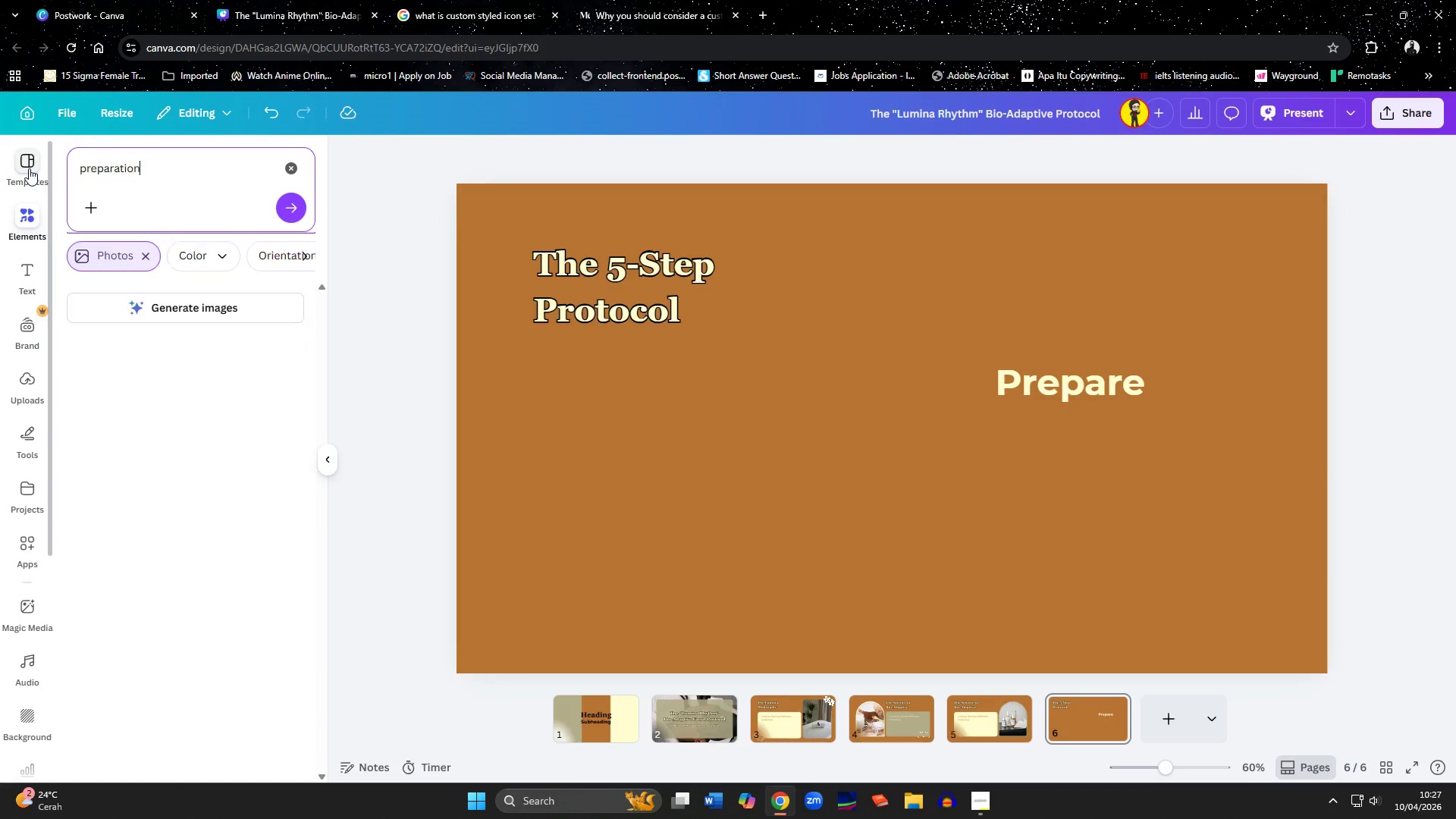 
key(Enter)
 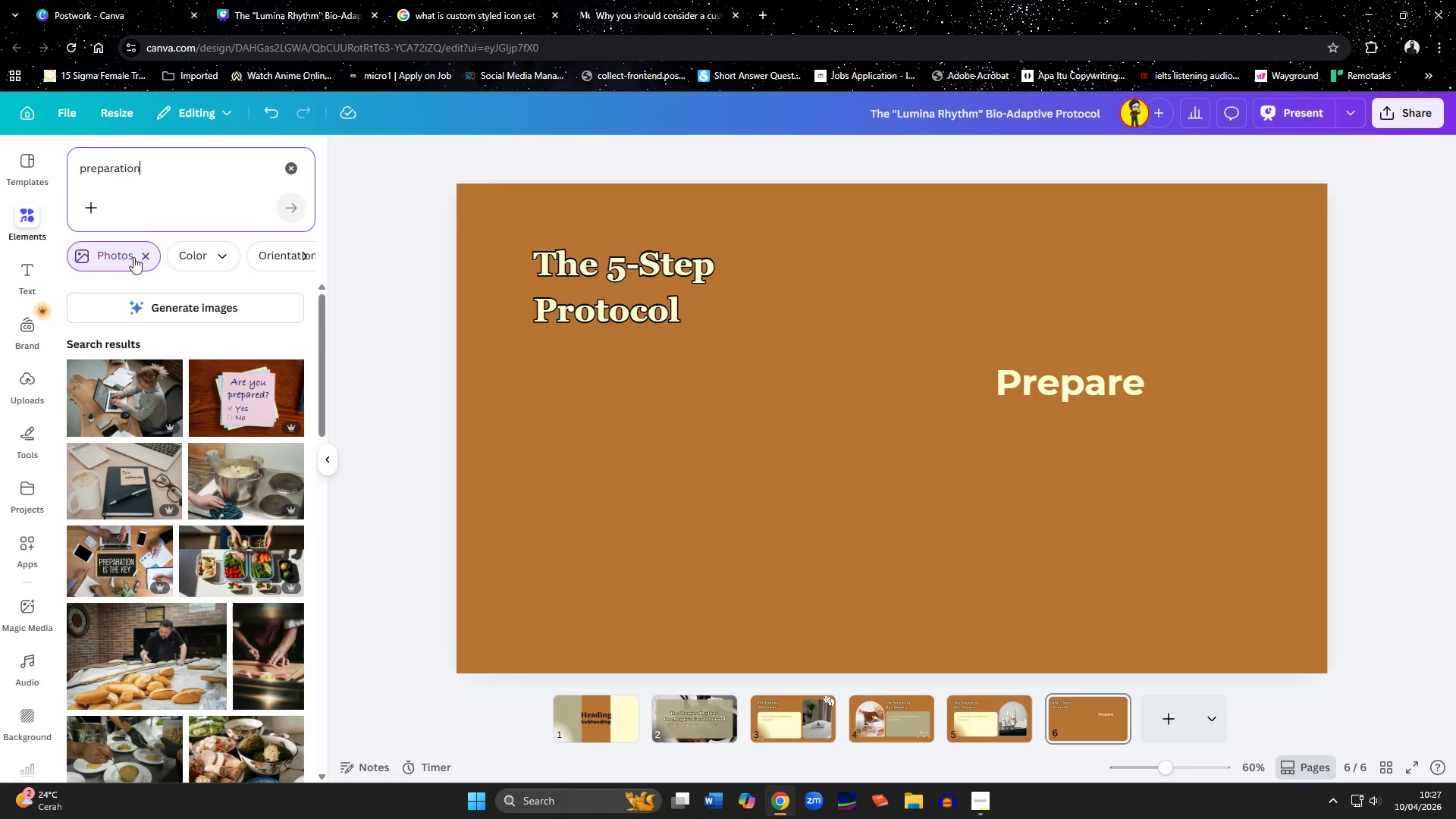 
left_click([141, 256])
 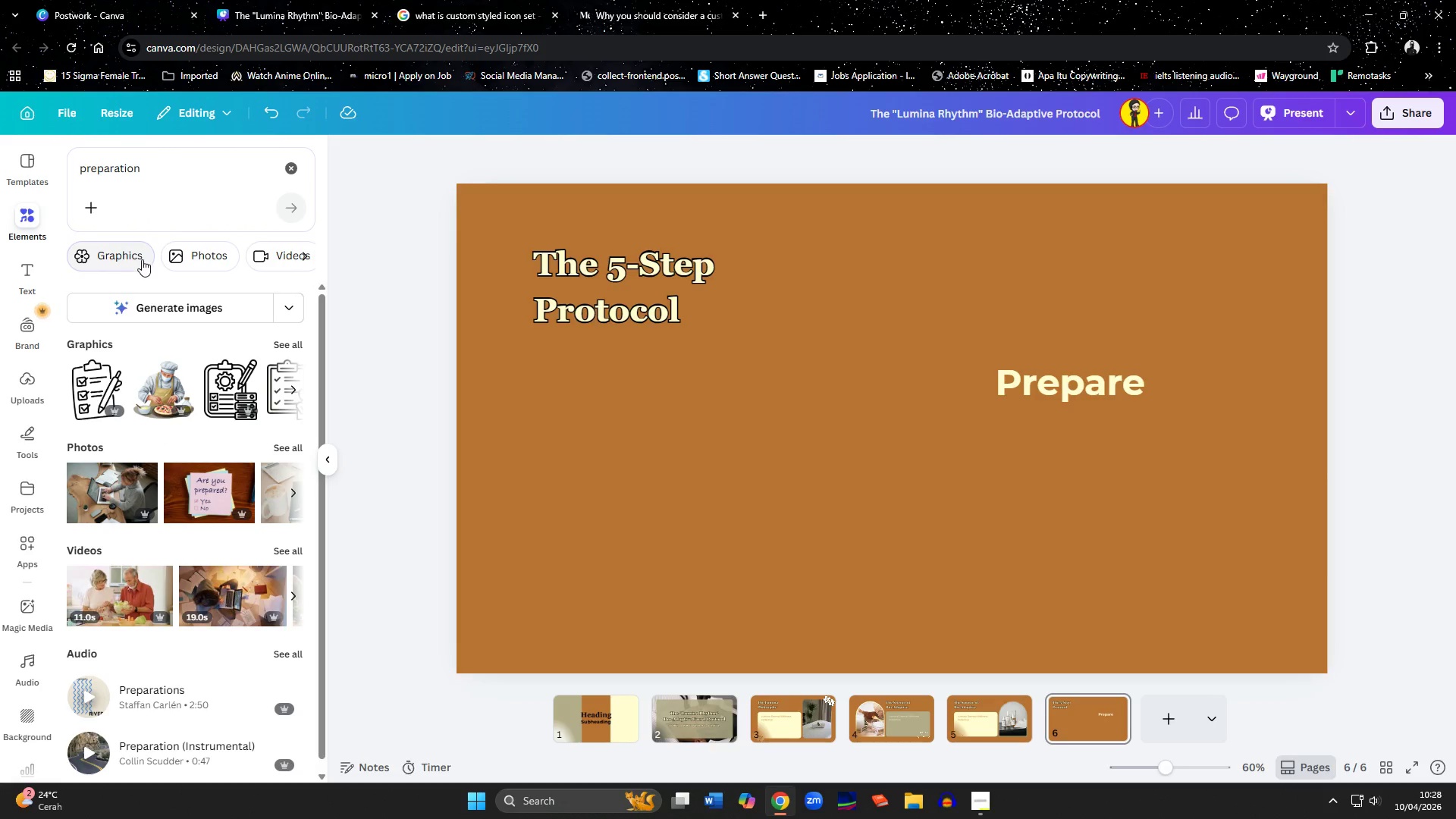 
left_click([136, 255])
 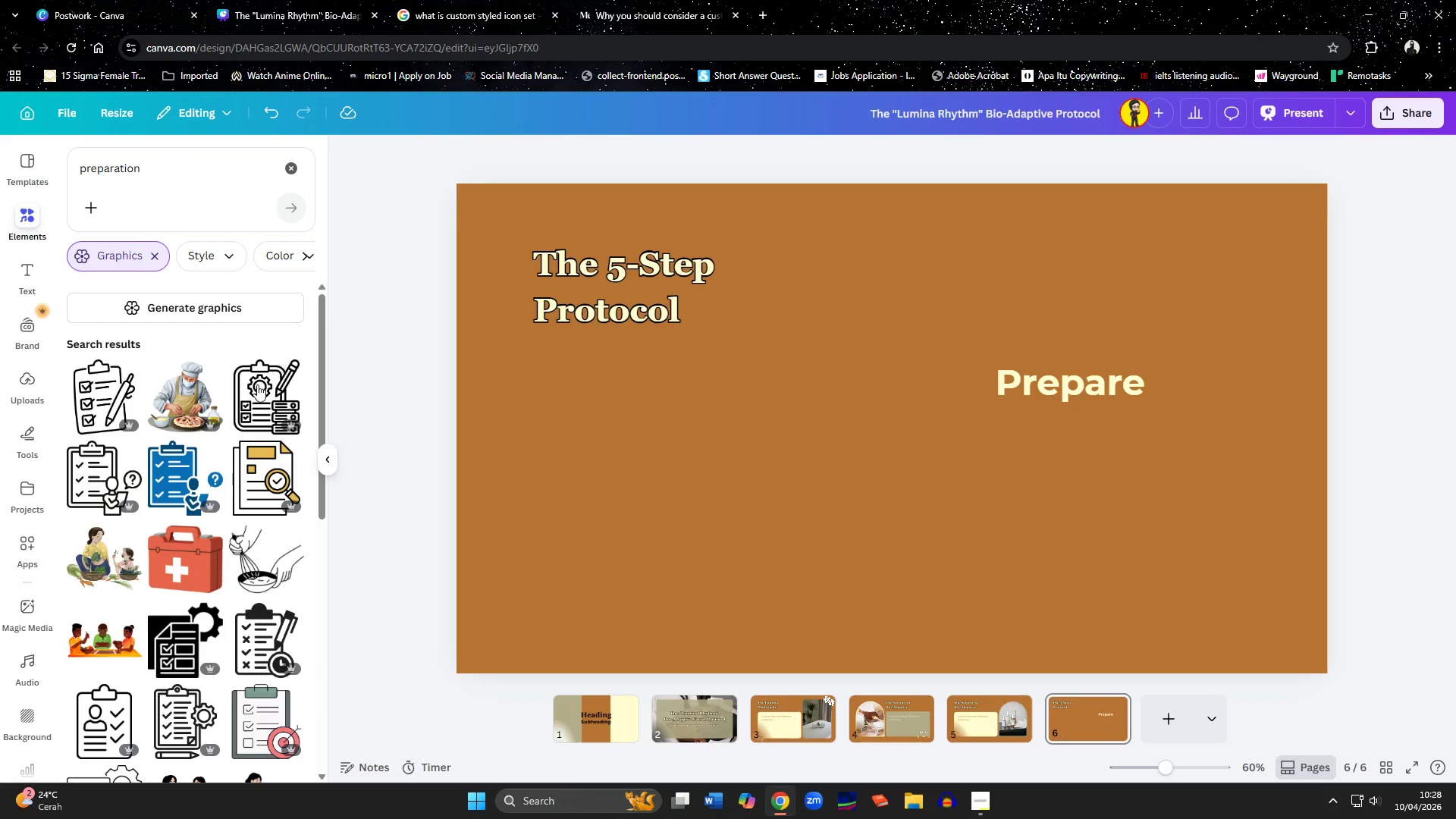 
scroll: coordinate [191, 470], scroll_direction: down, amount: 9.0
 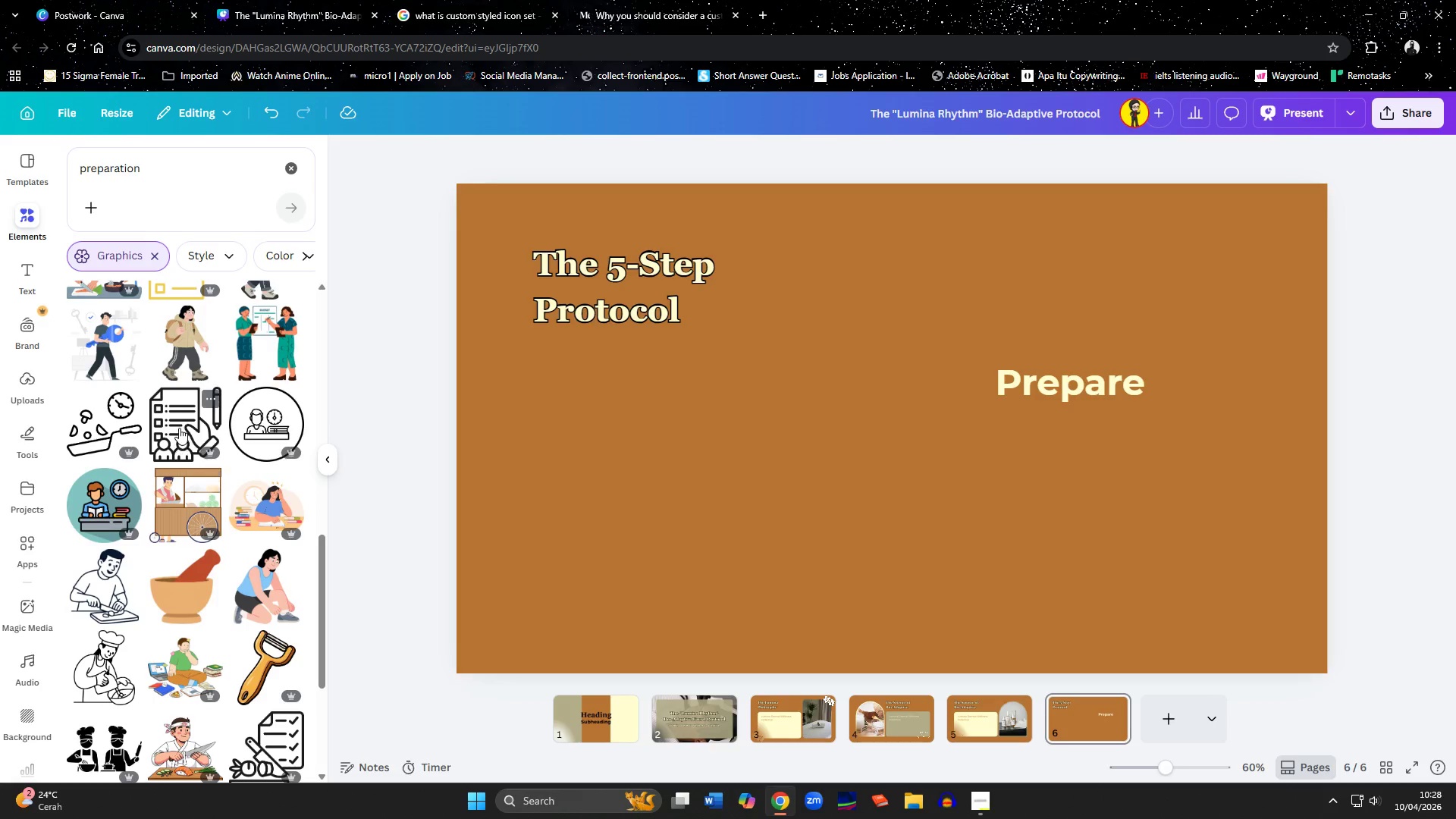 
scroll: coordinate [179, 428], scroll_direction: down, amount: 8.0
 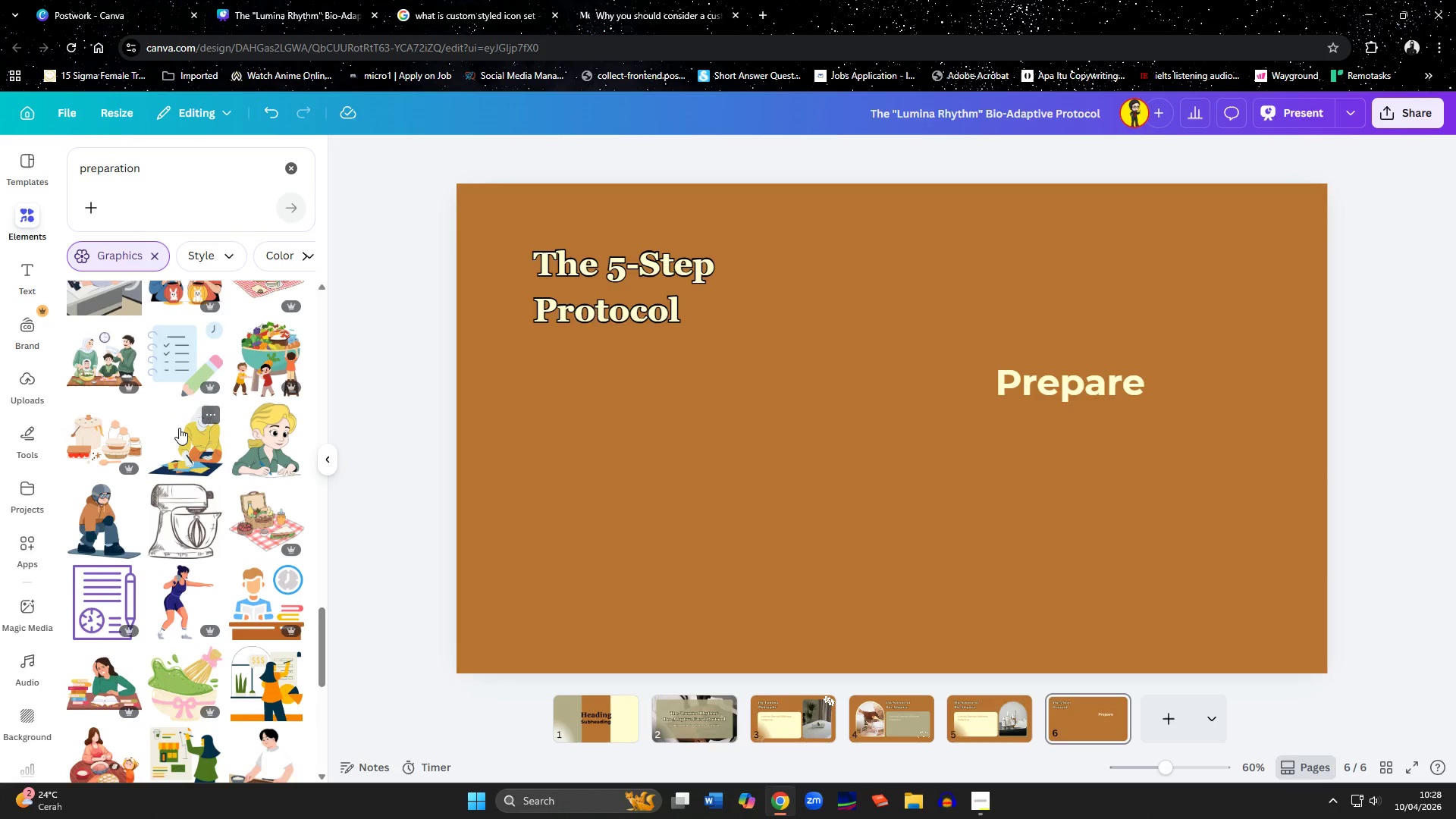 
scroll: coordinate [179, 428], scroll_direction: up, amount: 8.0
 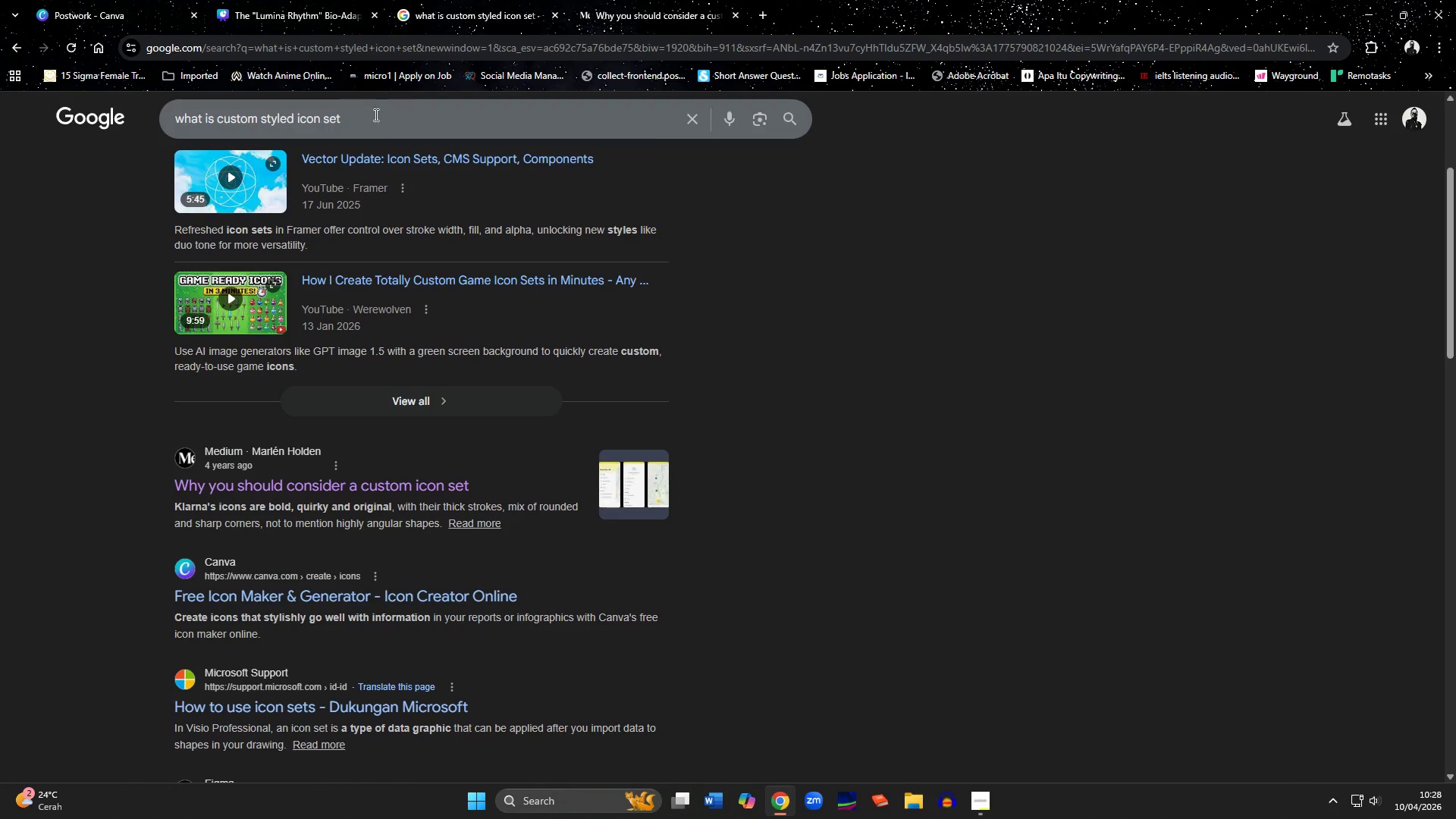 
left_click_drag(start_coordinate=[373, 113], to_coordinate=[93, 127])
 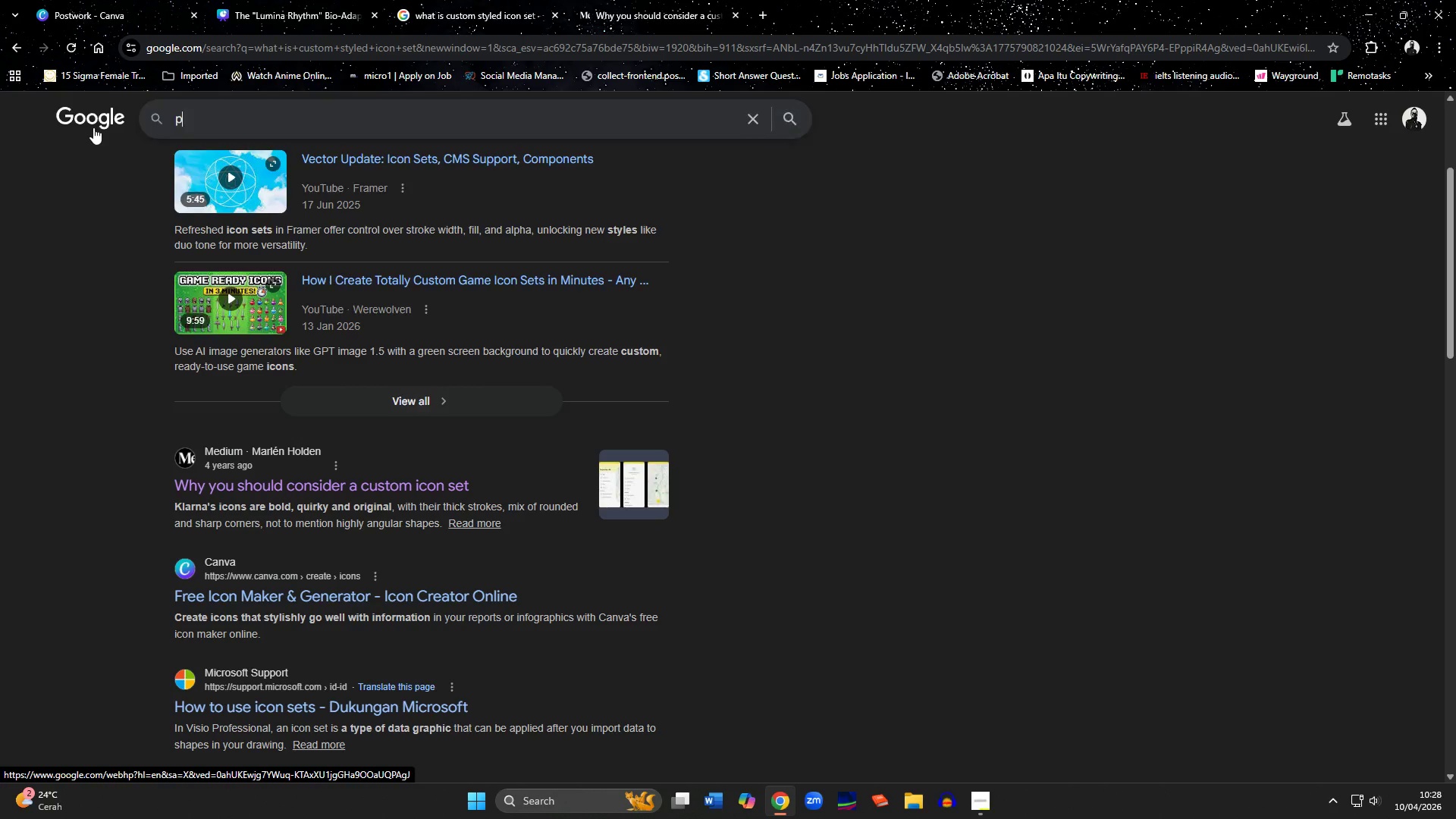 
type(preparation)
 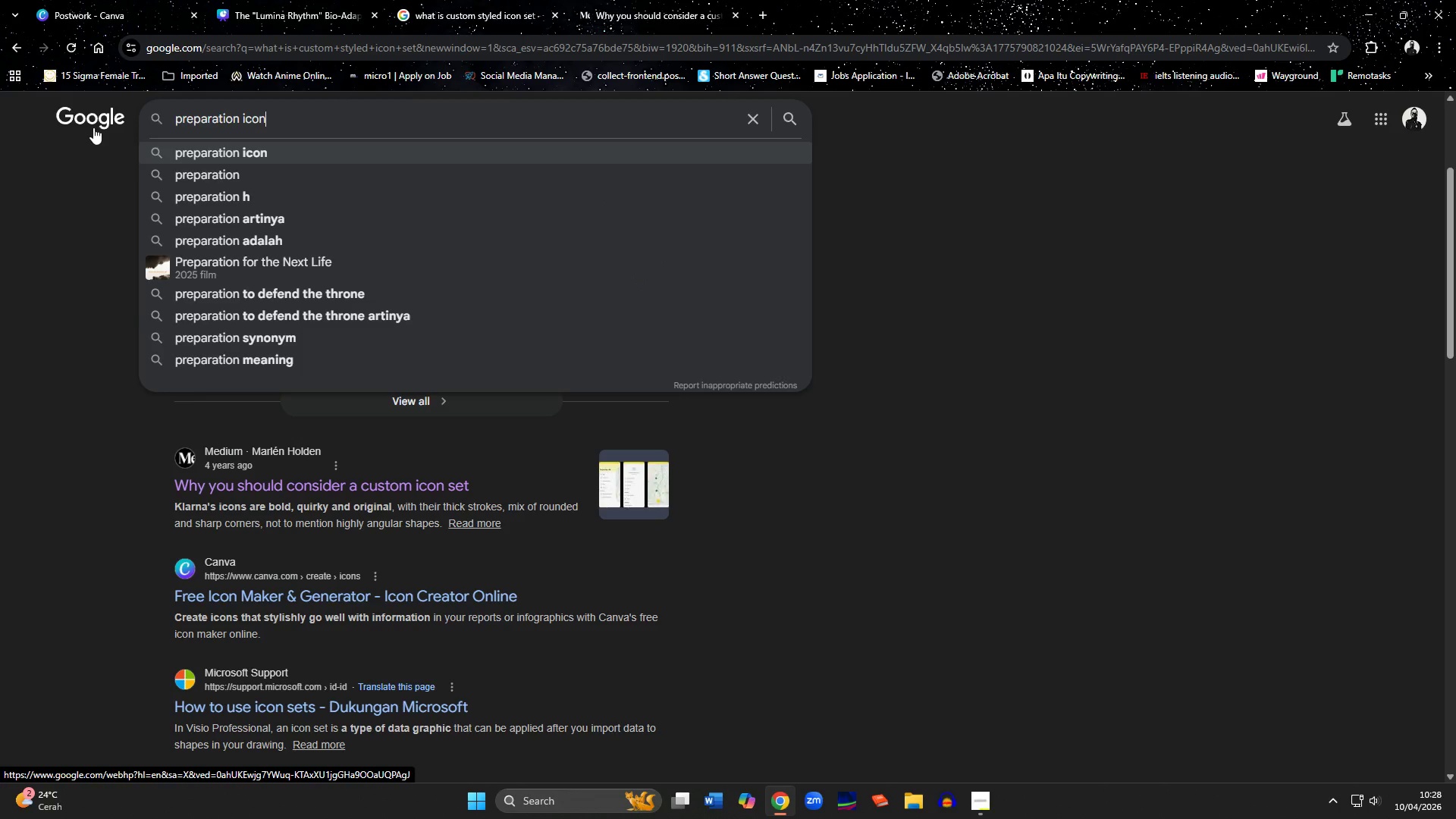 
key(ArrowDown)
 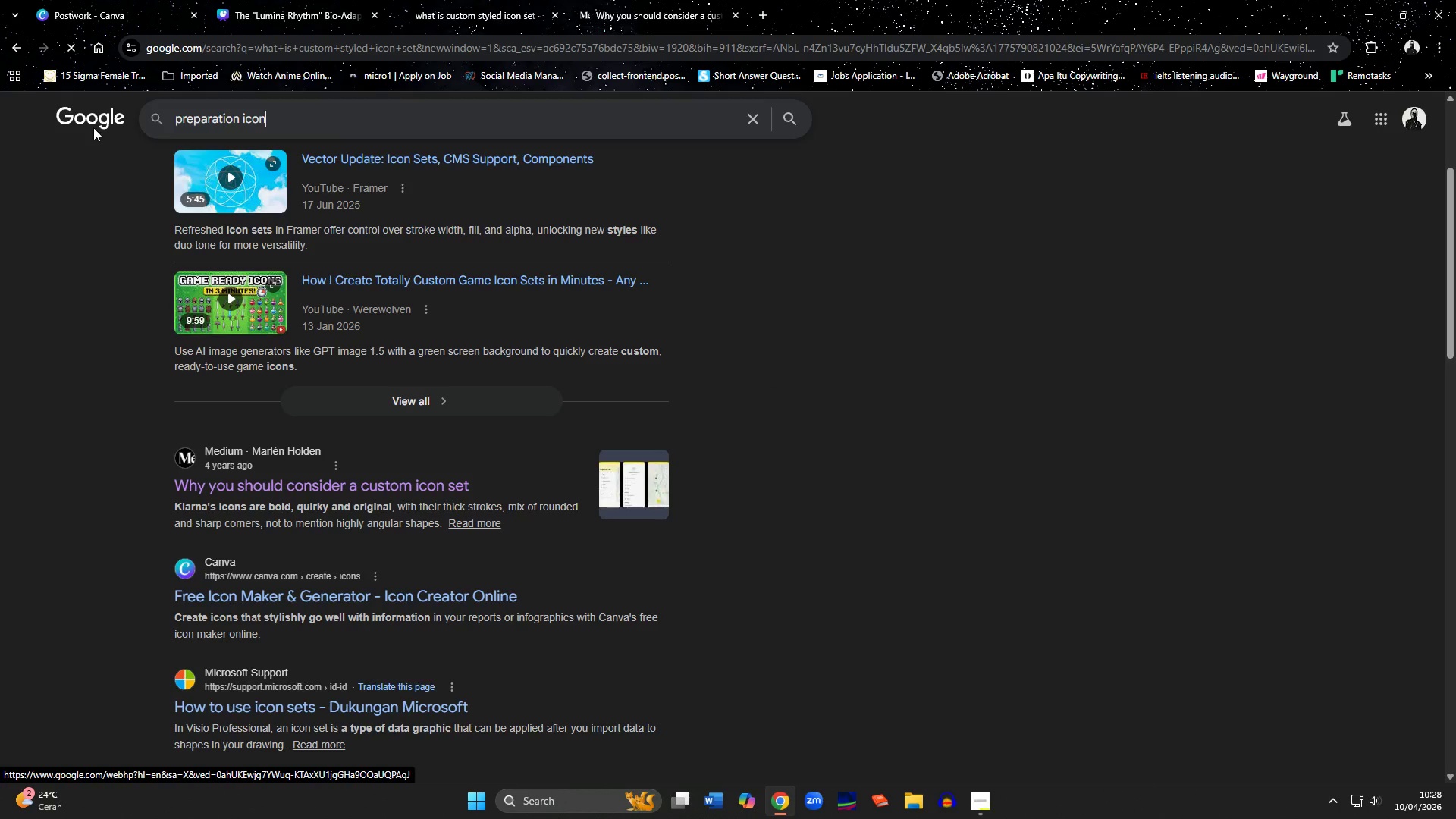 
key(Enter)
 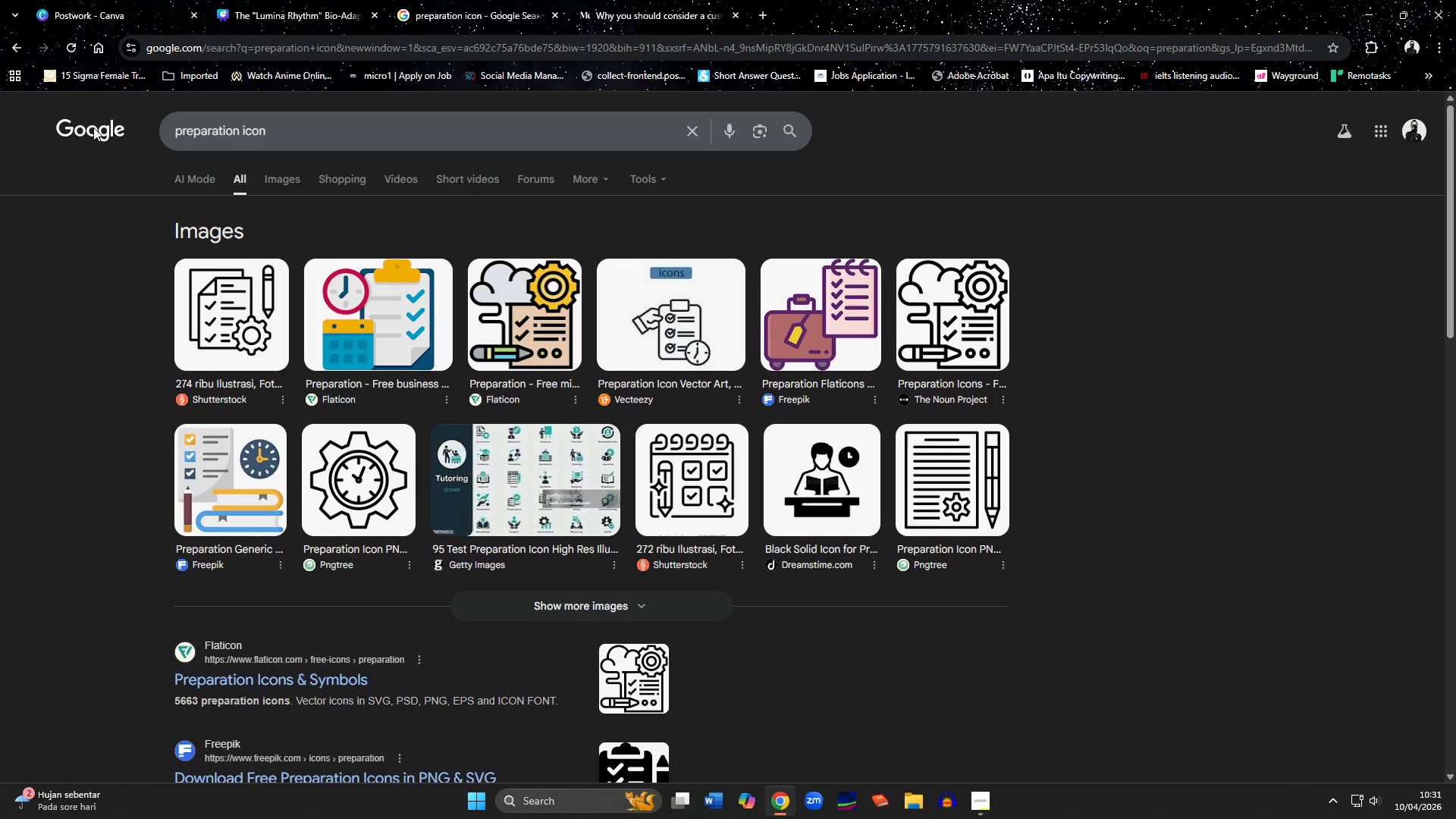 
wait(173.97)
 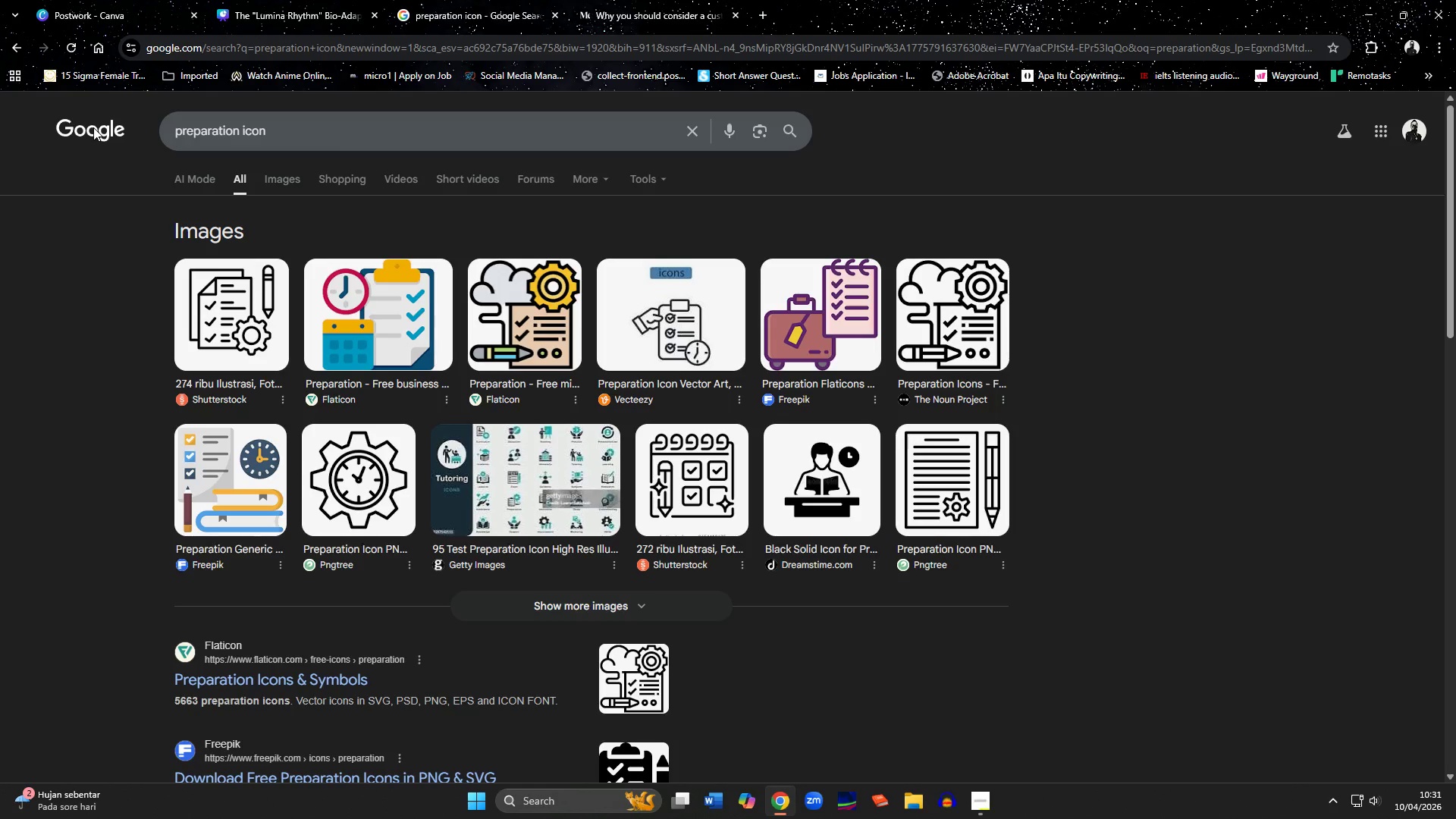 
left_click([1024, 381])
 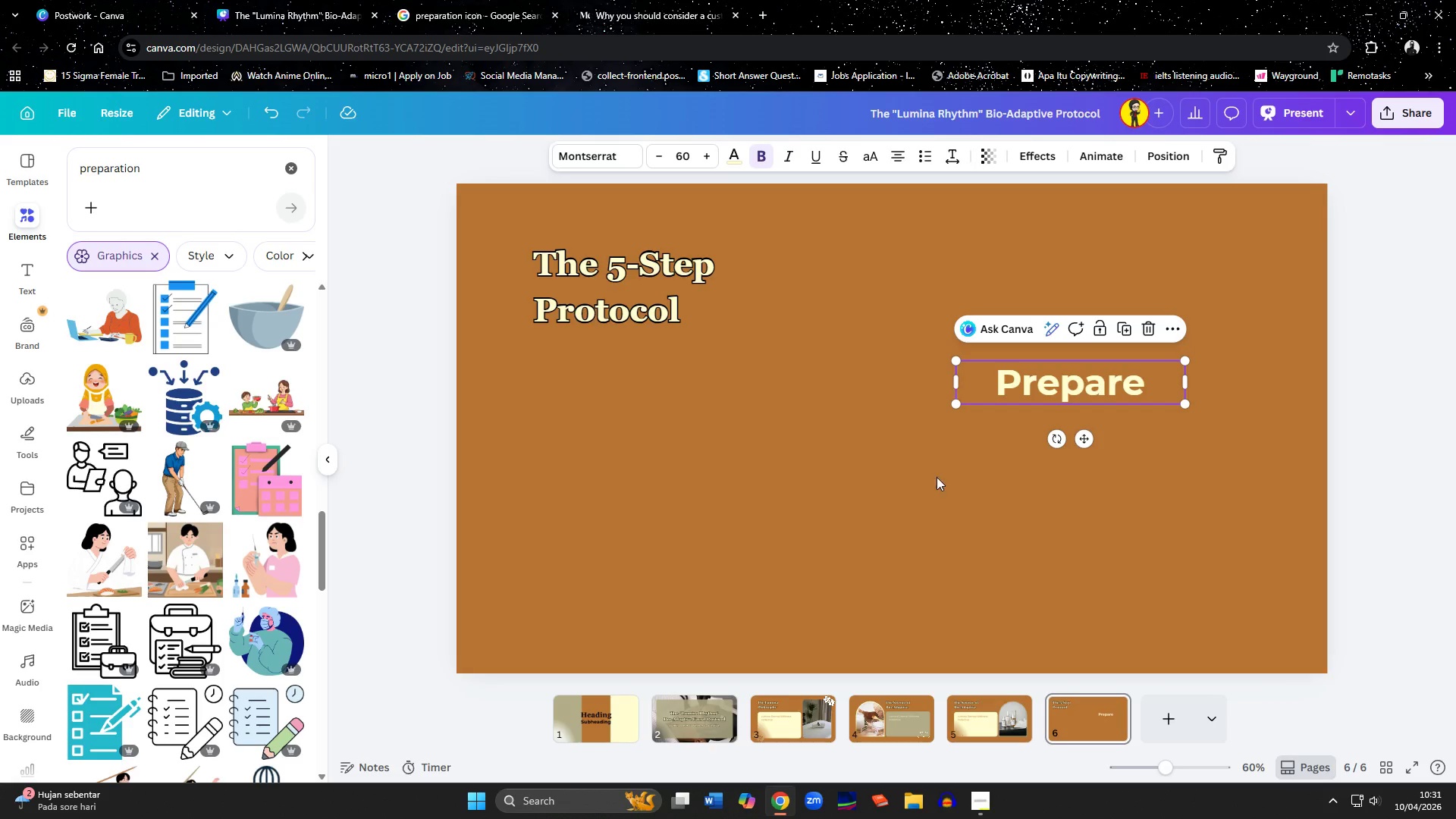 
left_click([917, 510])
 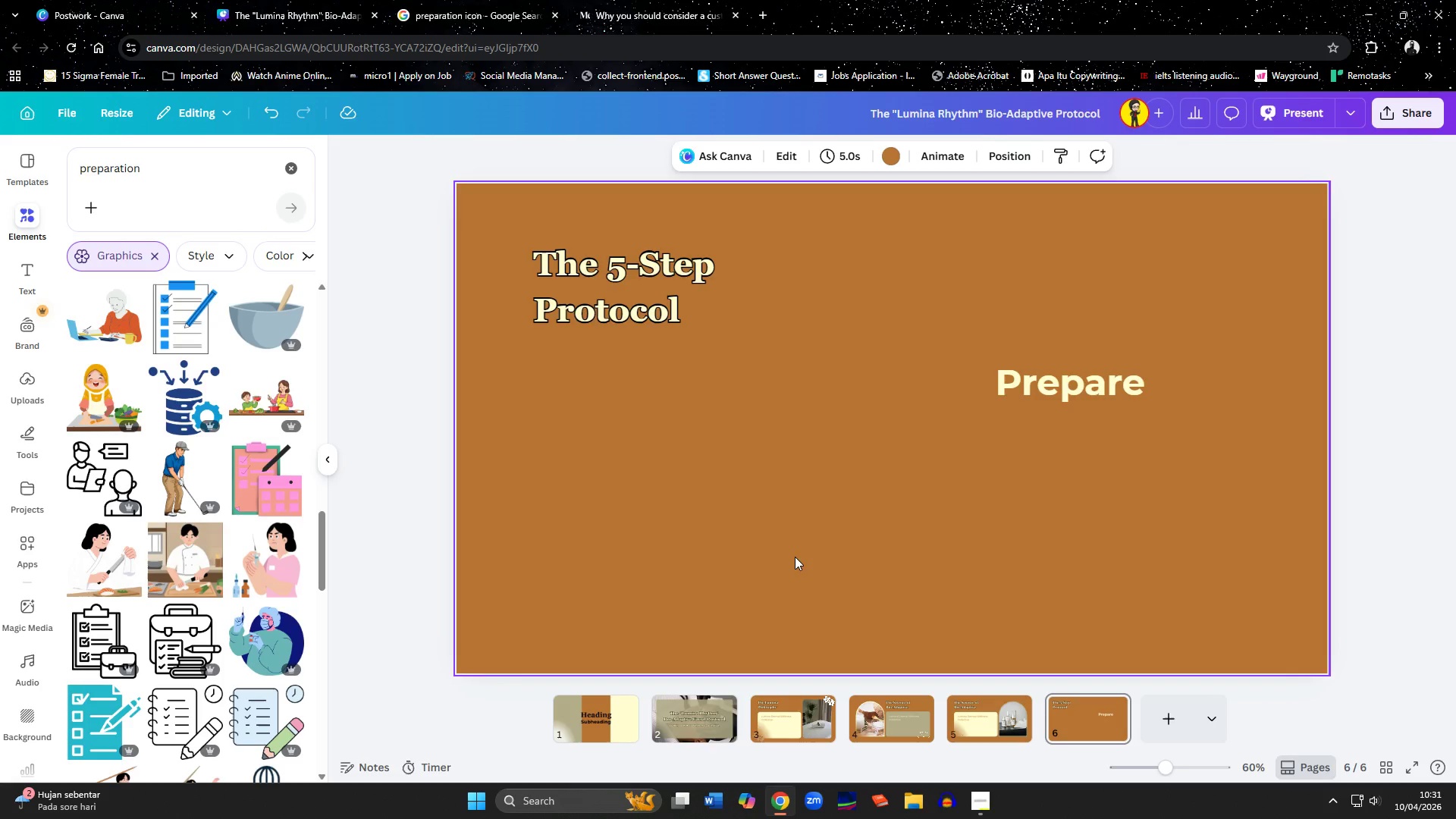 
wait(17.62)
 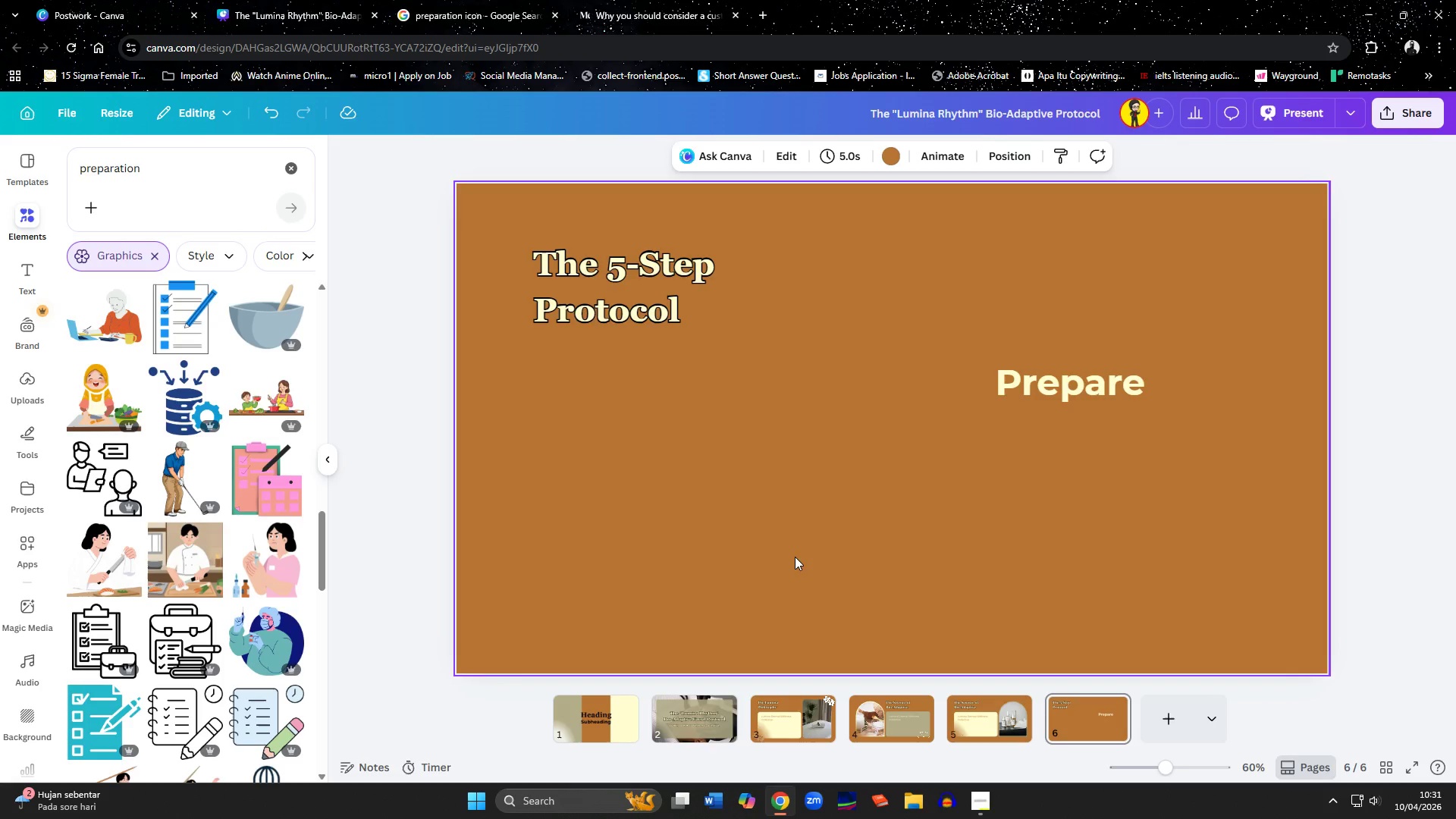 
left_click([155, 259])
 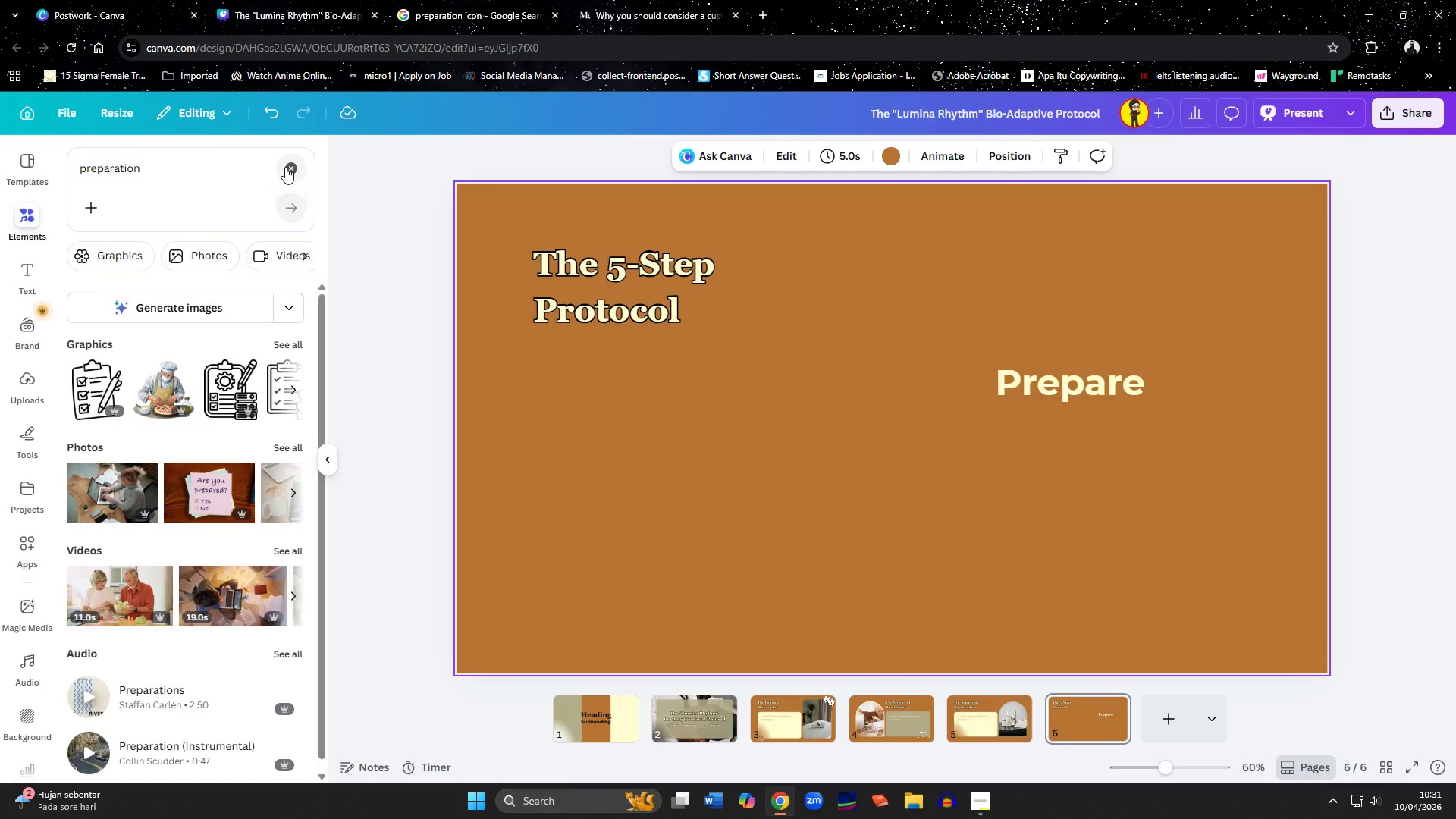 
left_click([285, 167])
 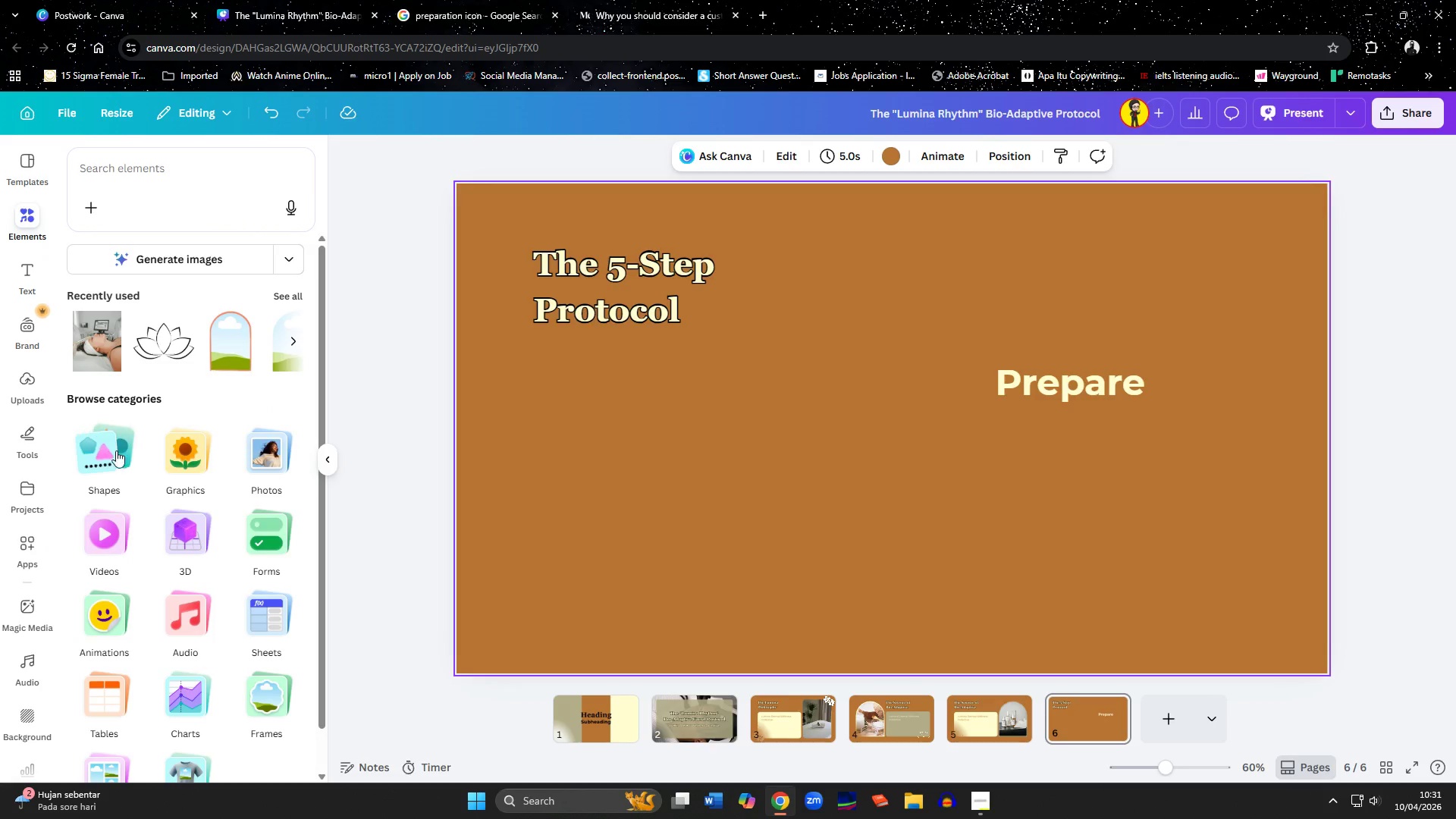 
left_click([110, 458])
 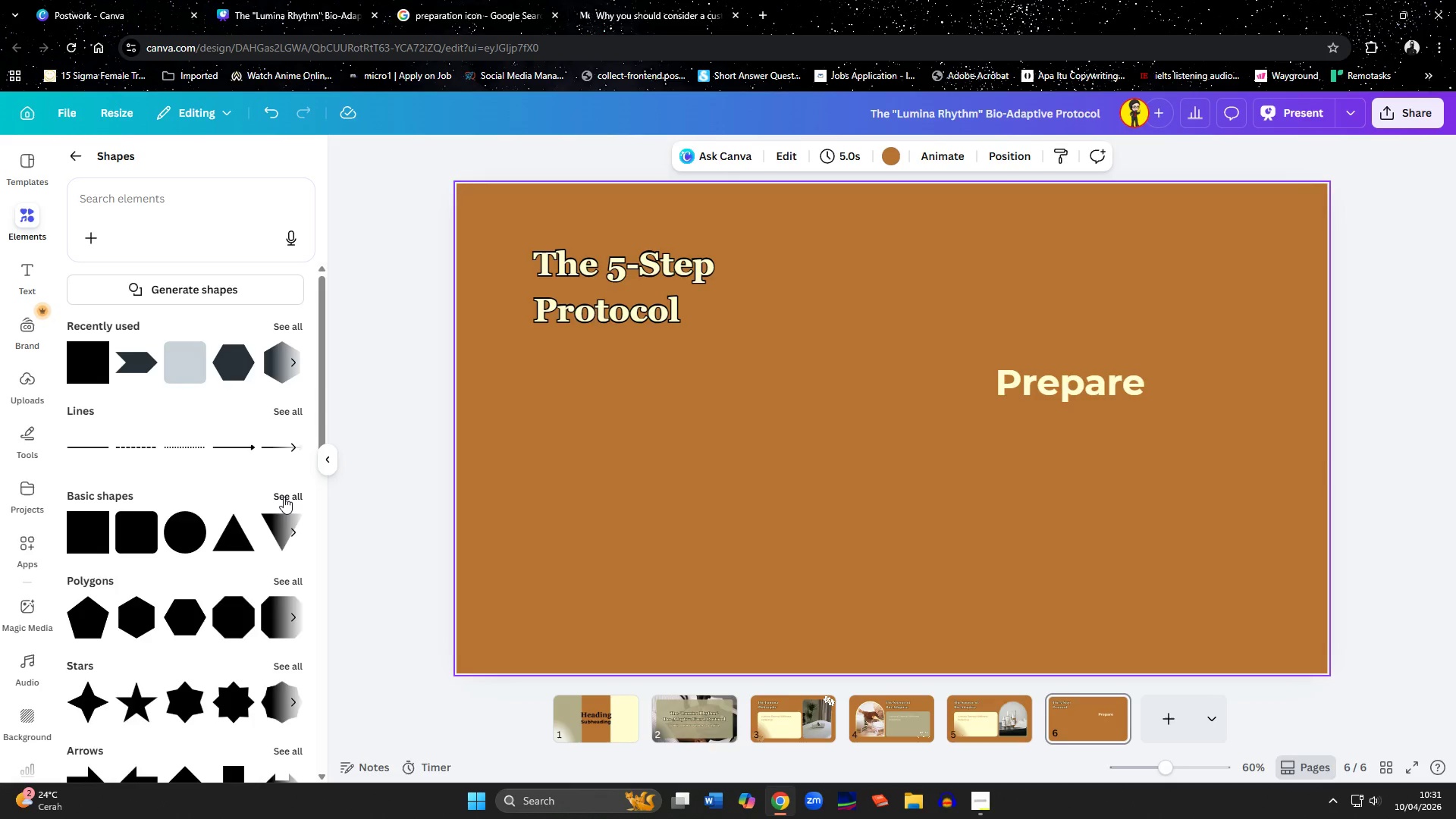 
wait(7.62)
 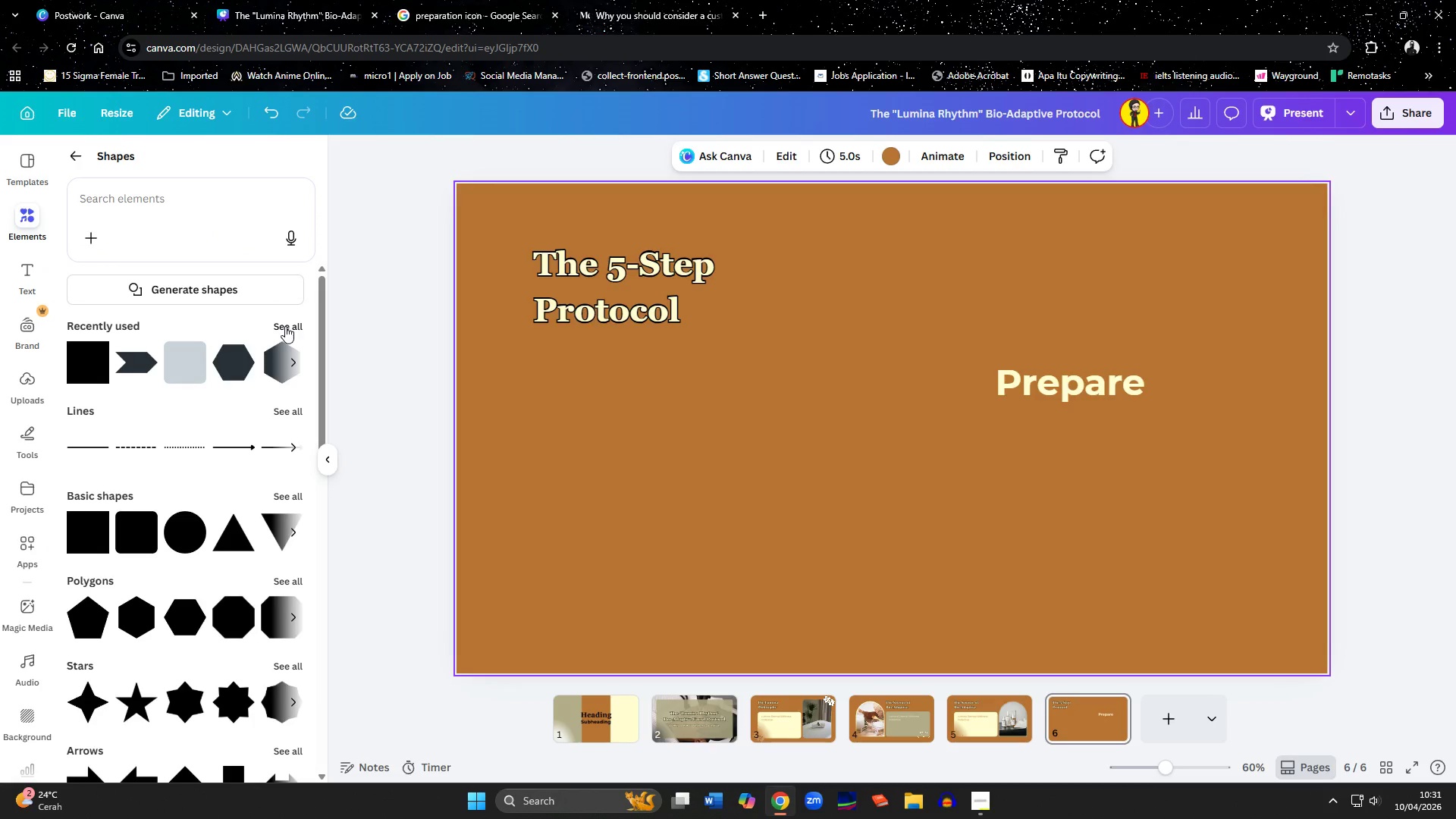 
left_click([284, 497])
 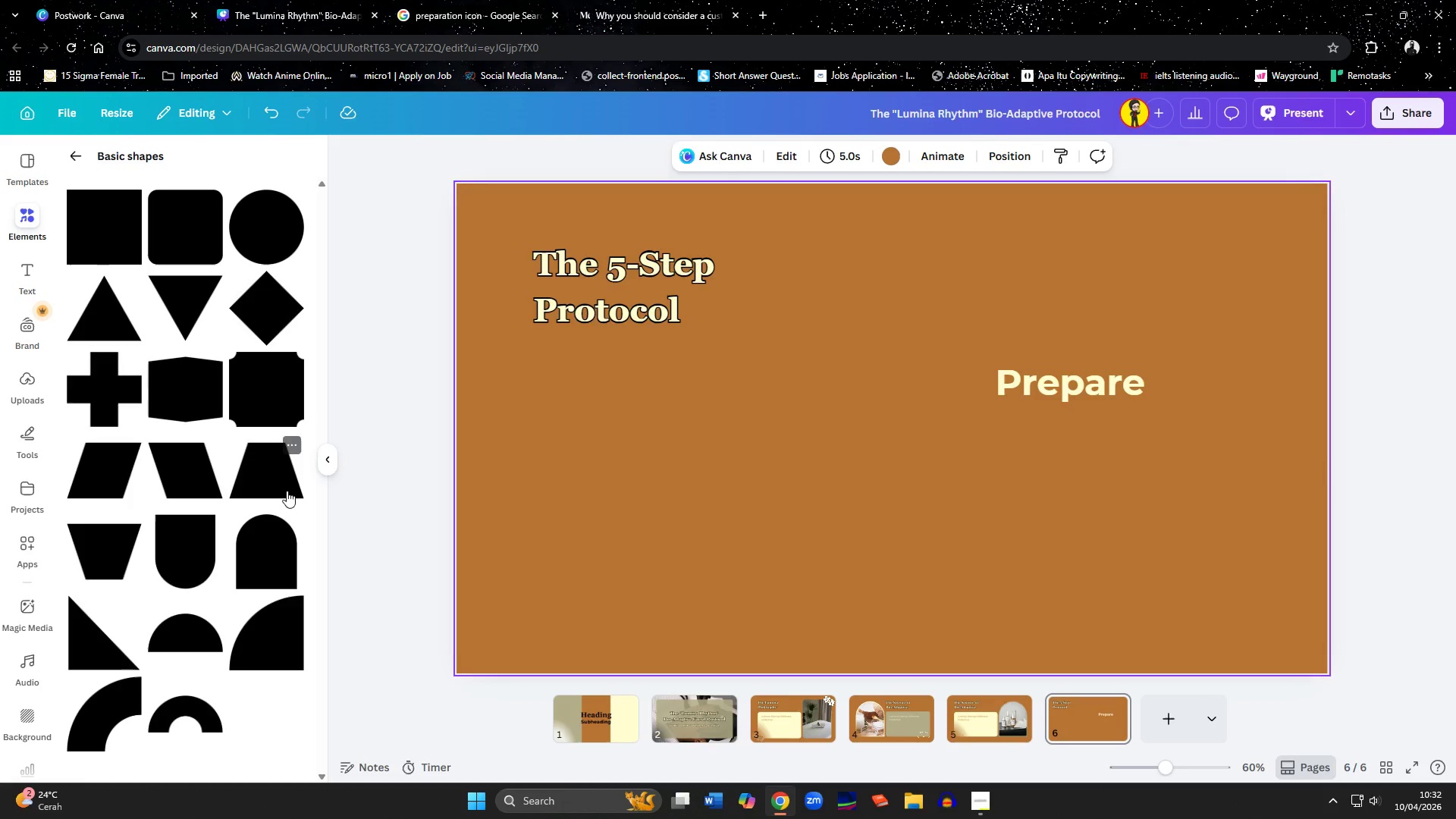 
wait(17.3)
 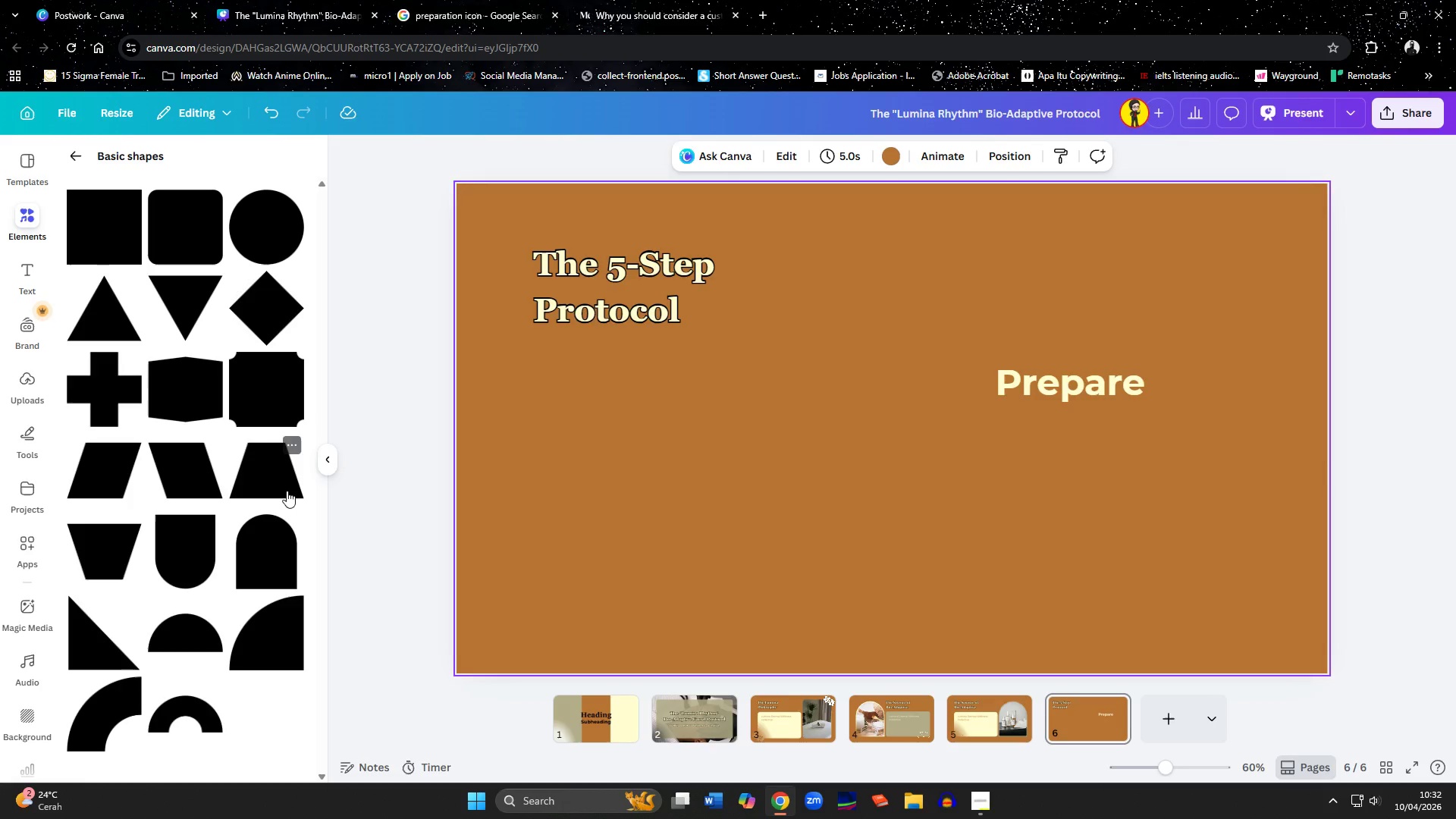 
left_click([270, 554])
 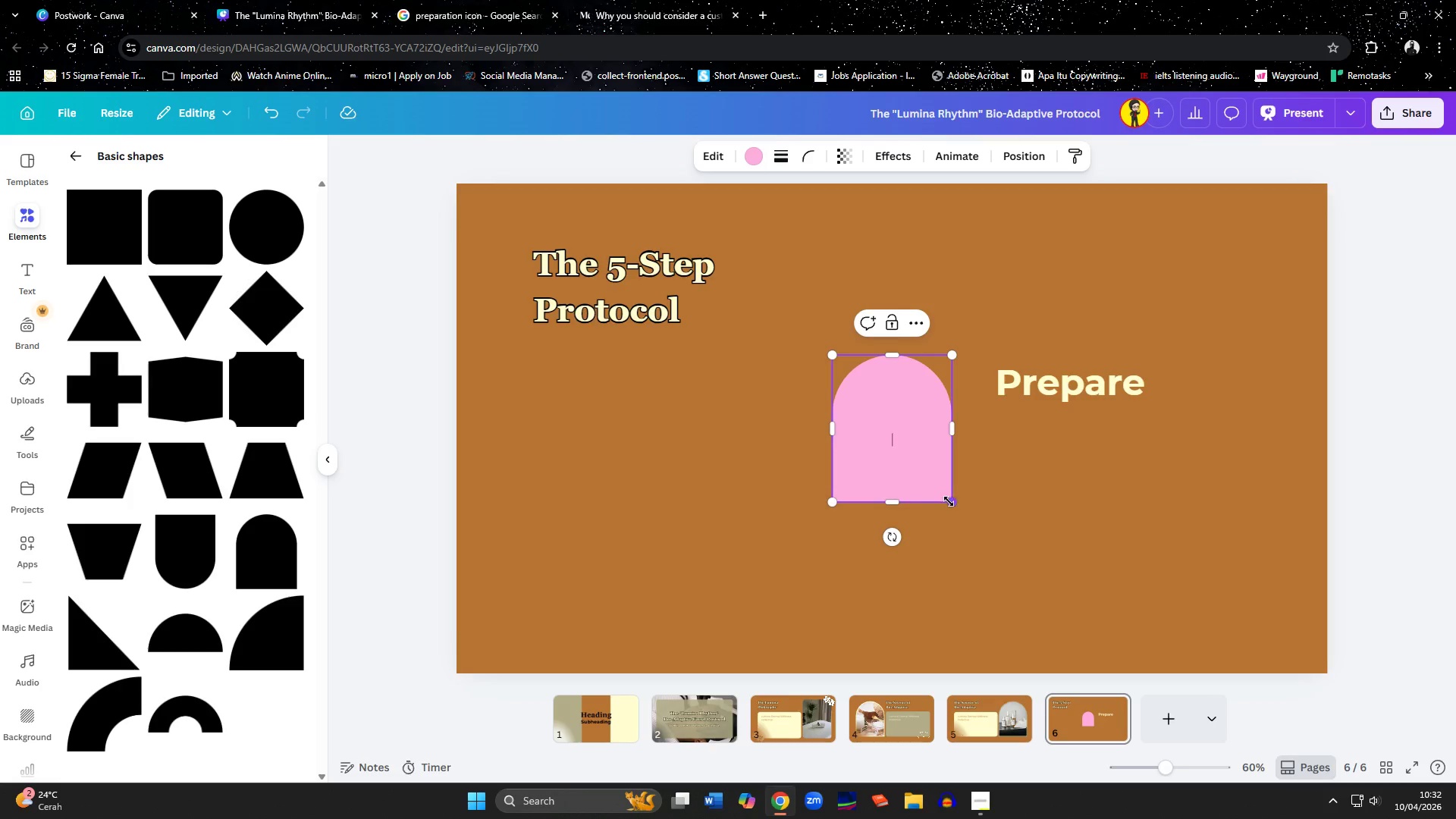 
left_click_drag(start_coordinate=[949, 502], to_coordinate=[1095, 631])
 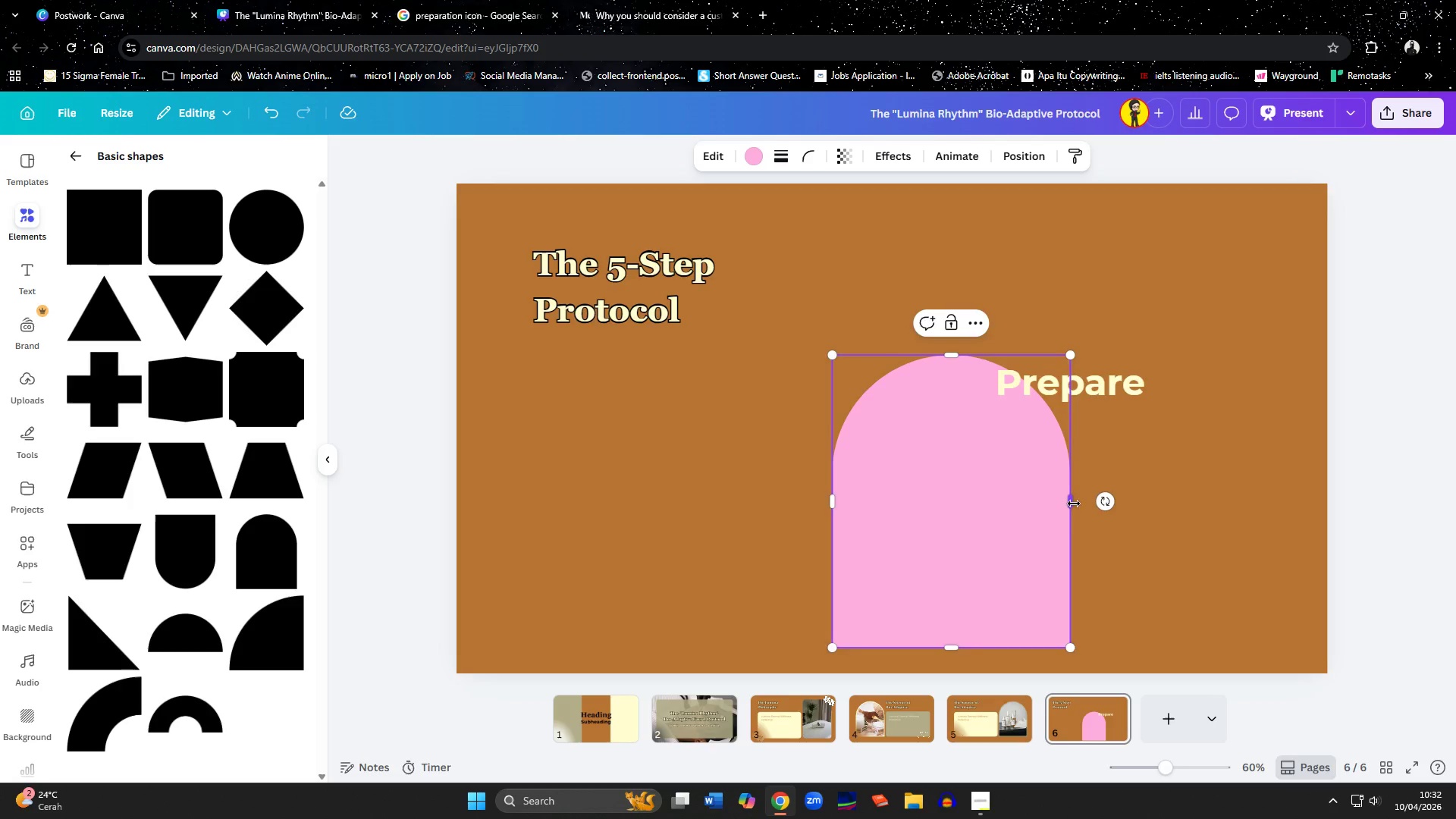 
left_click_drag(start_coordinate=[1074, 504], to_coordinate=[1170, 504])
 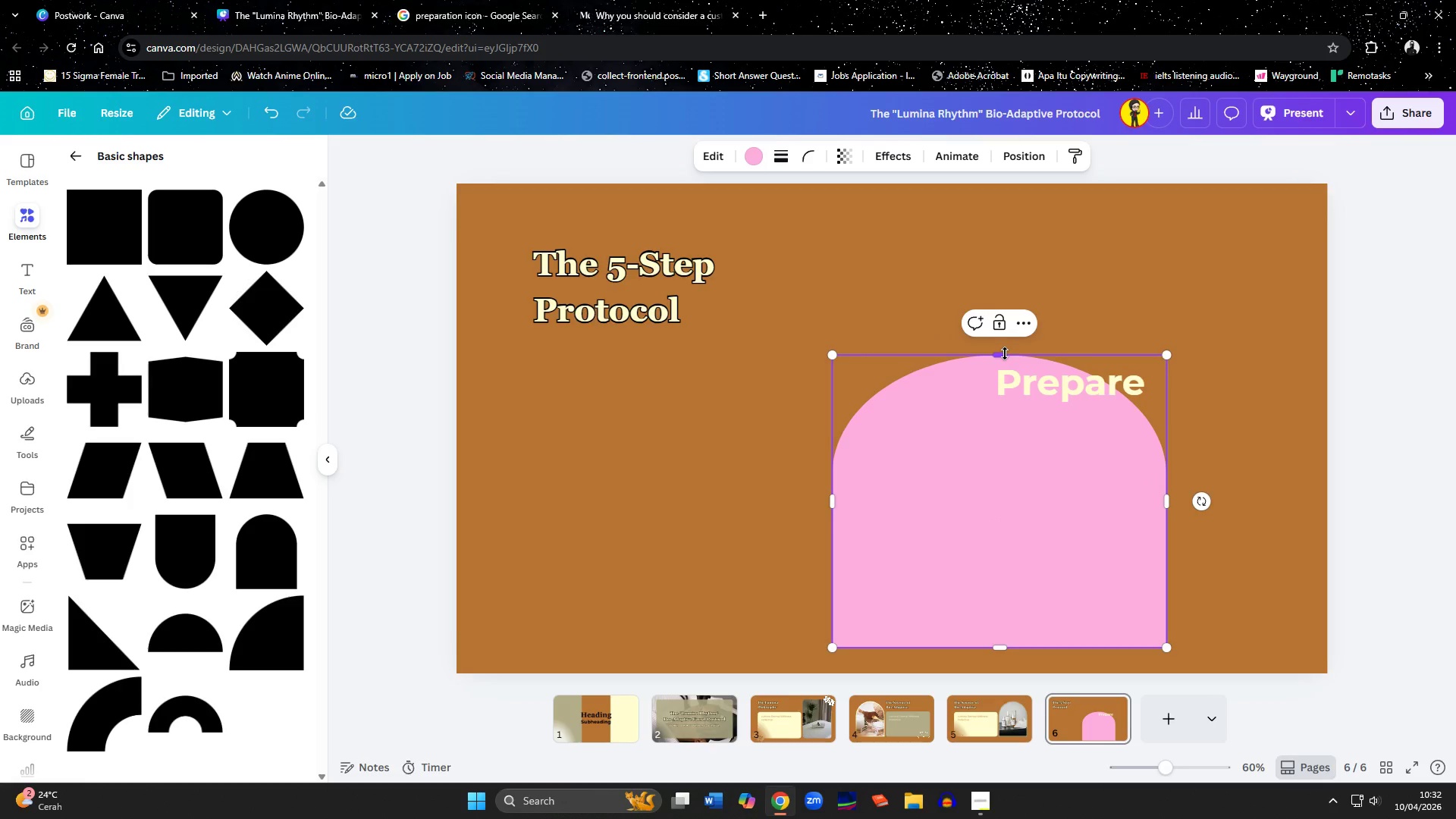 
left_click_drag(start_coordinate=[1005, 353], to_coordinate=[1005, 328])
 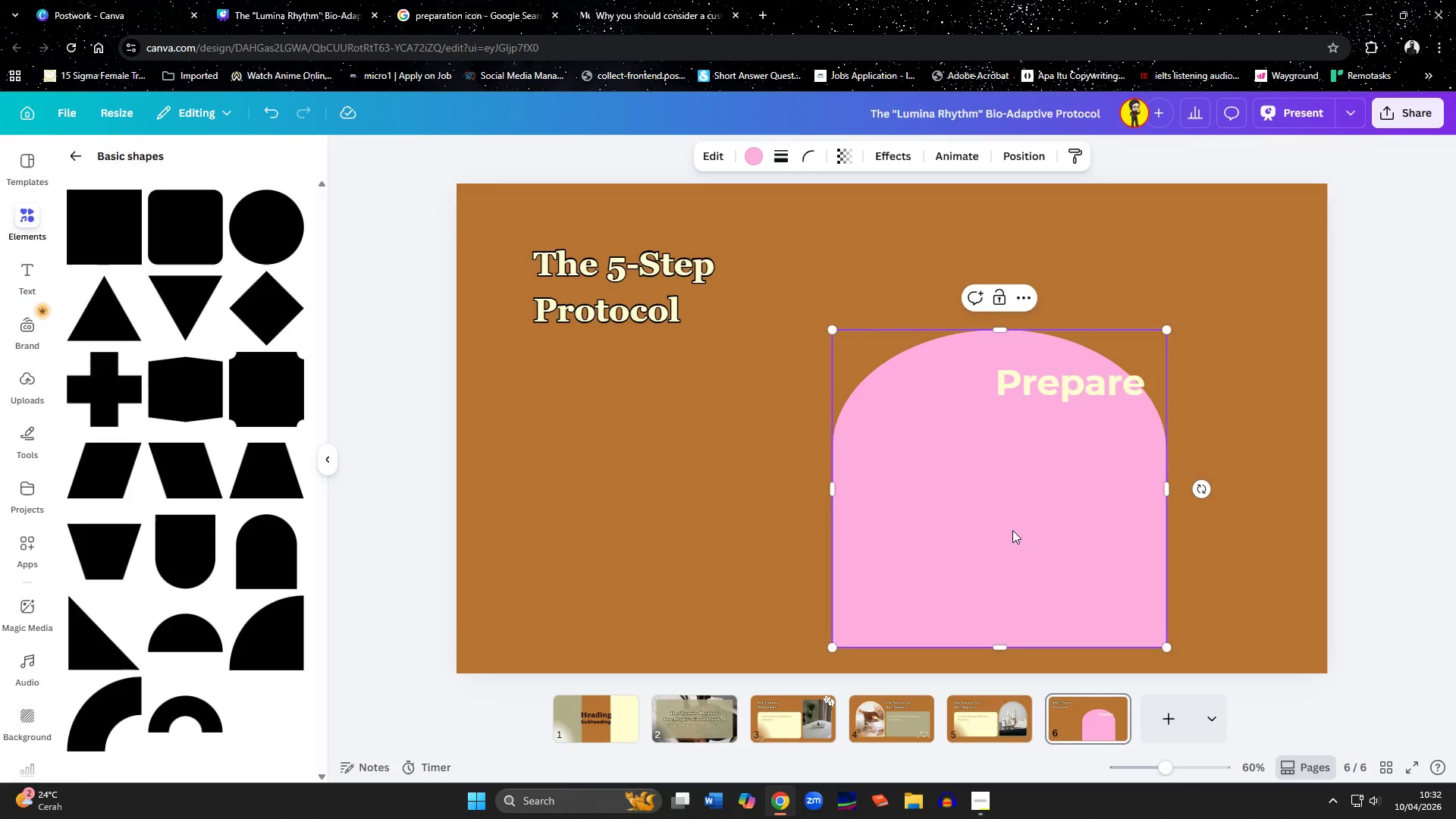 
left_click_drag(start_coordinate=[1012, 530], to_coordinate=[1087, 492])
 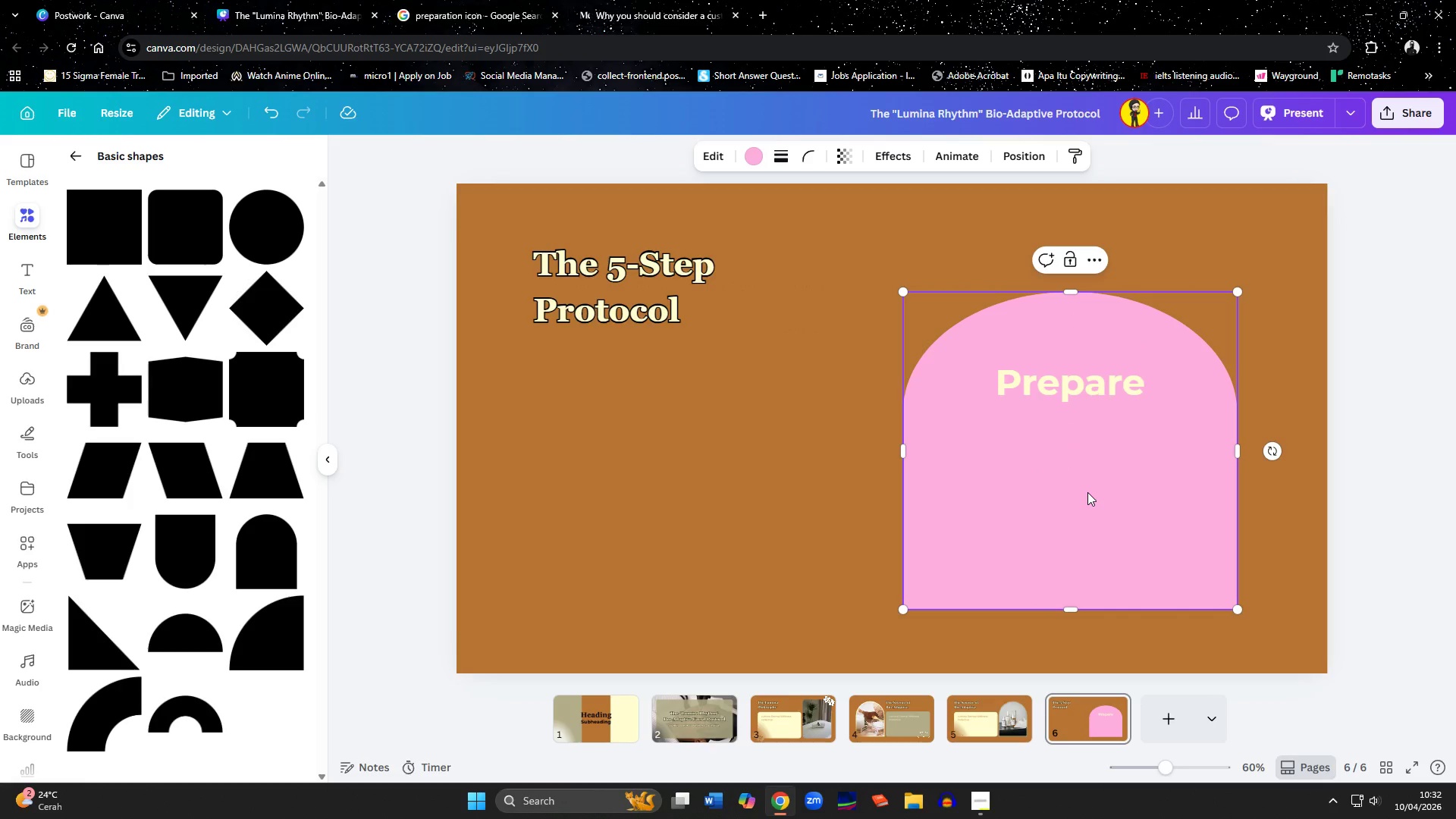 
key(Control+Z)
 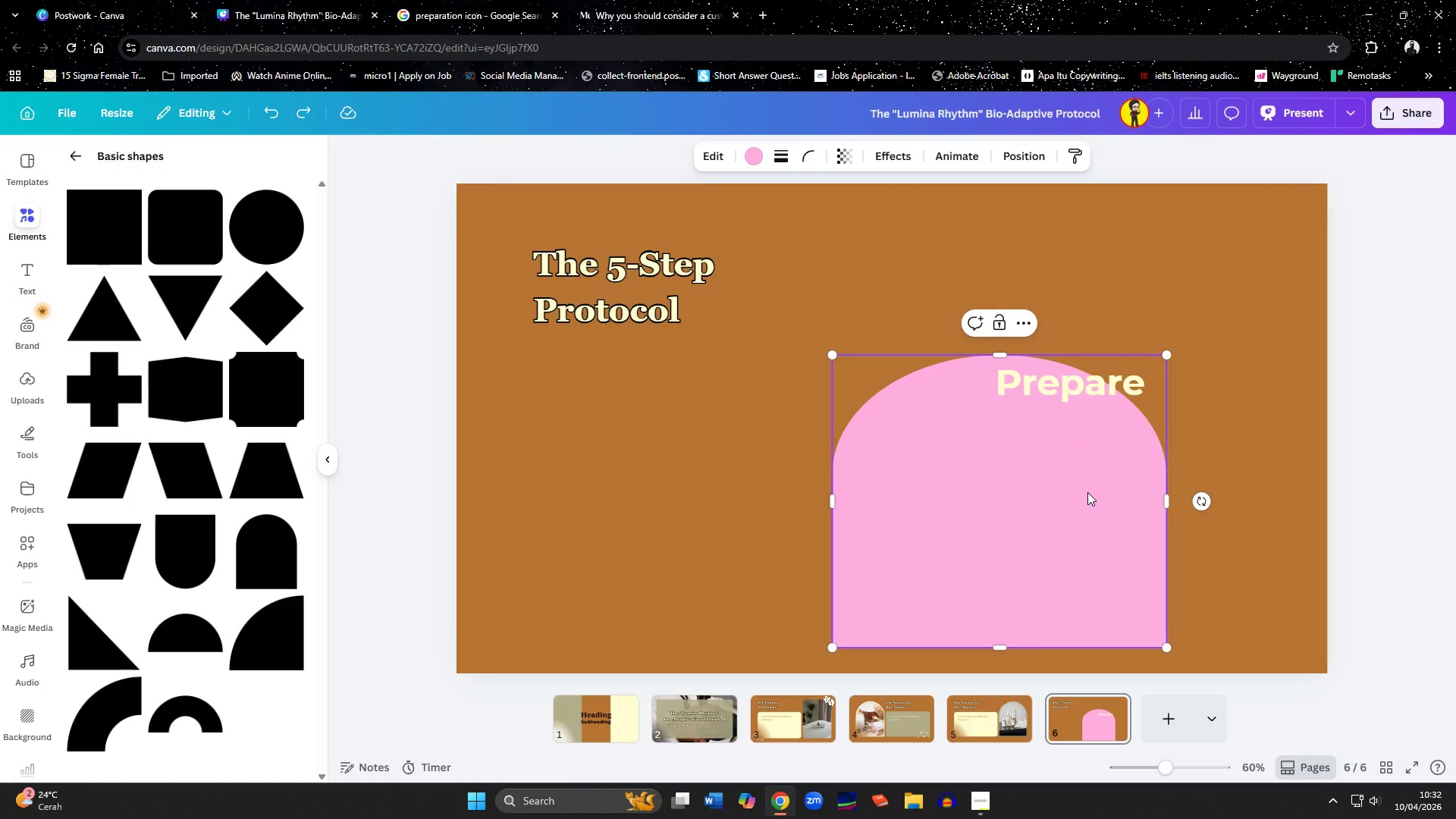 
key(Control+Z)
 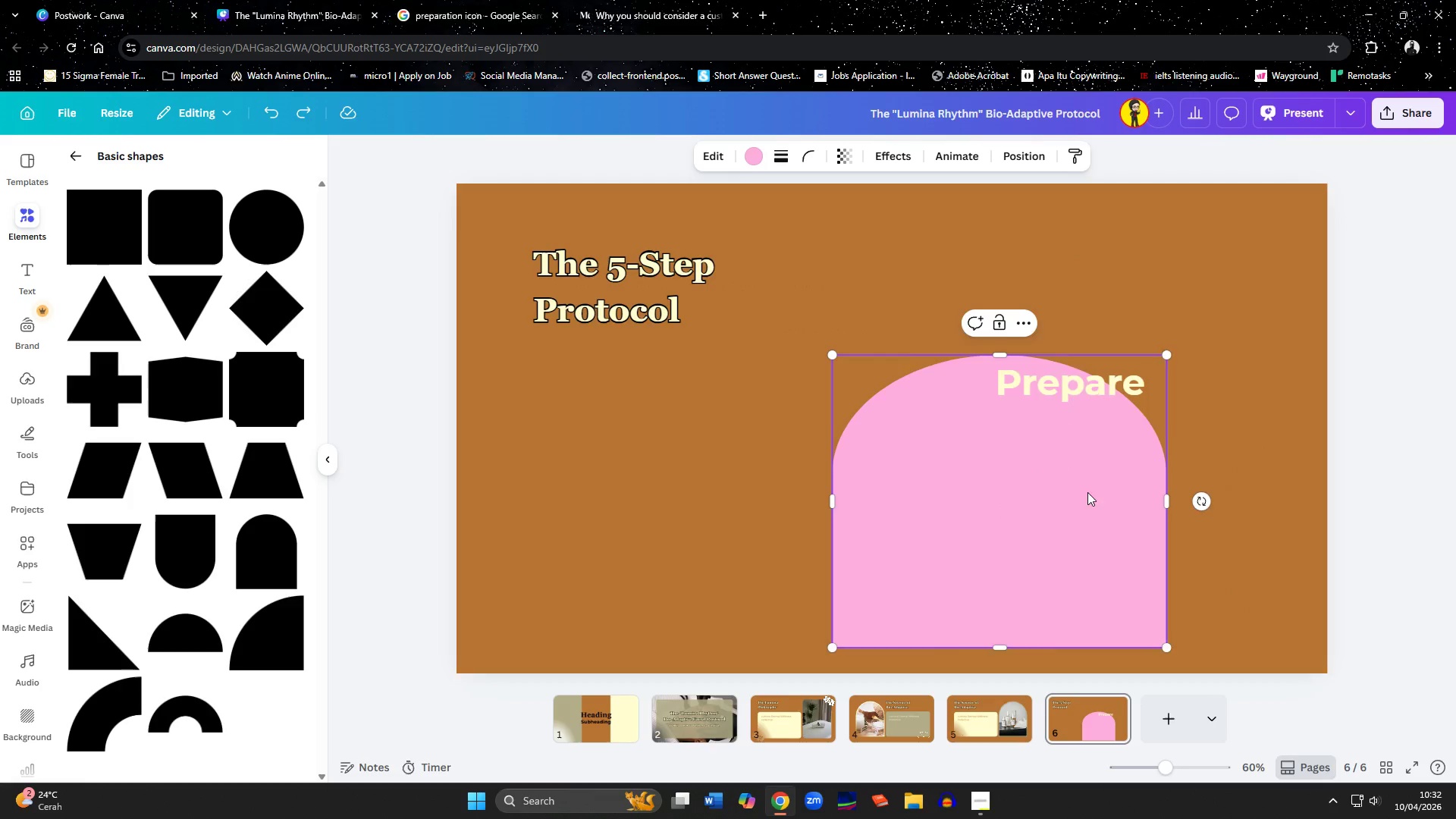 
key(Control+Z)
 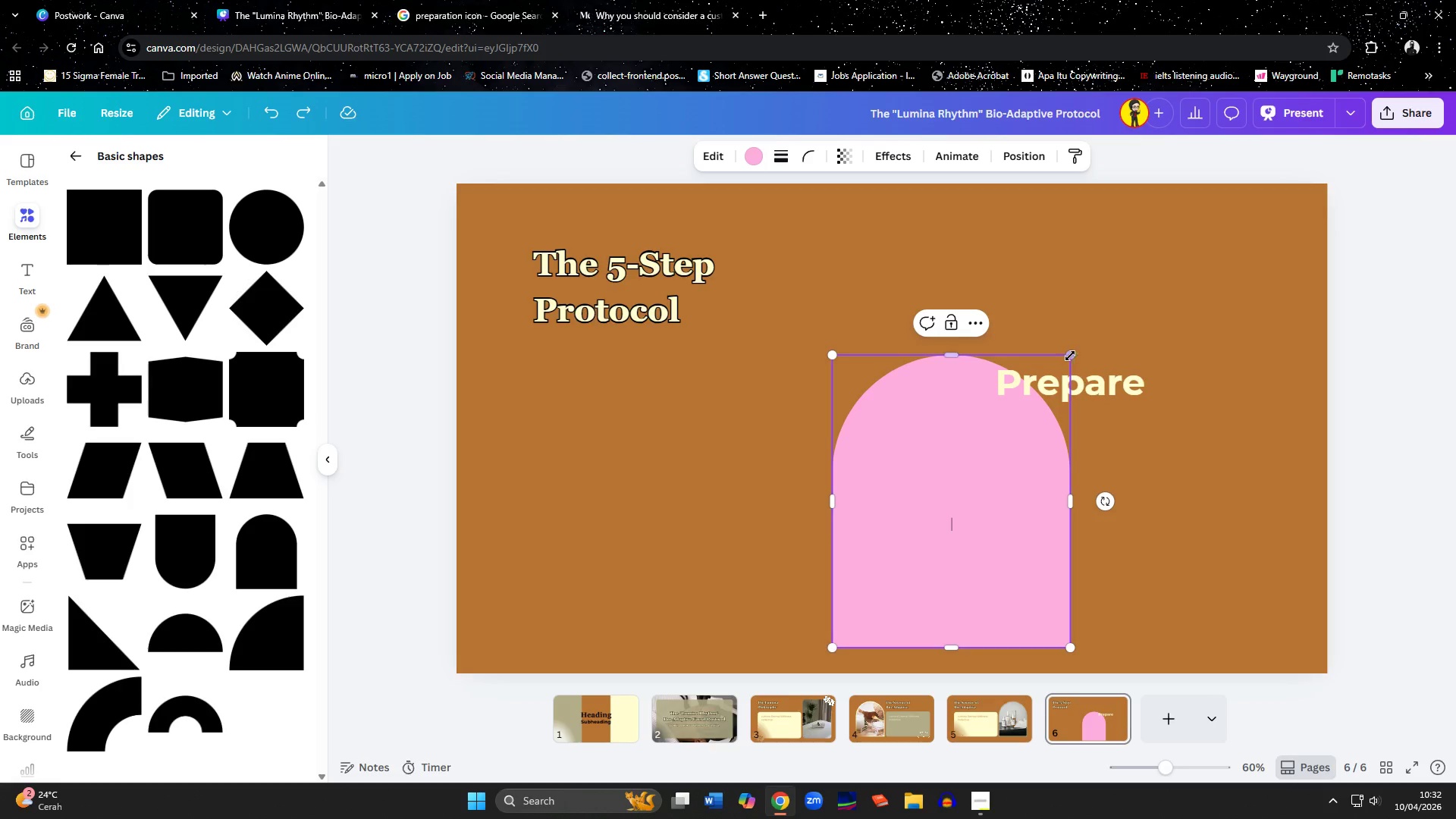 
left_click_drag(start_coordinate=[1072, 354], to_coordinate=[1191, 295])
 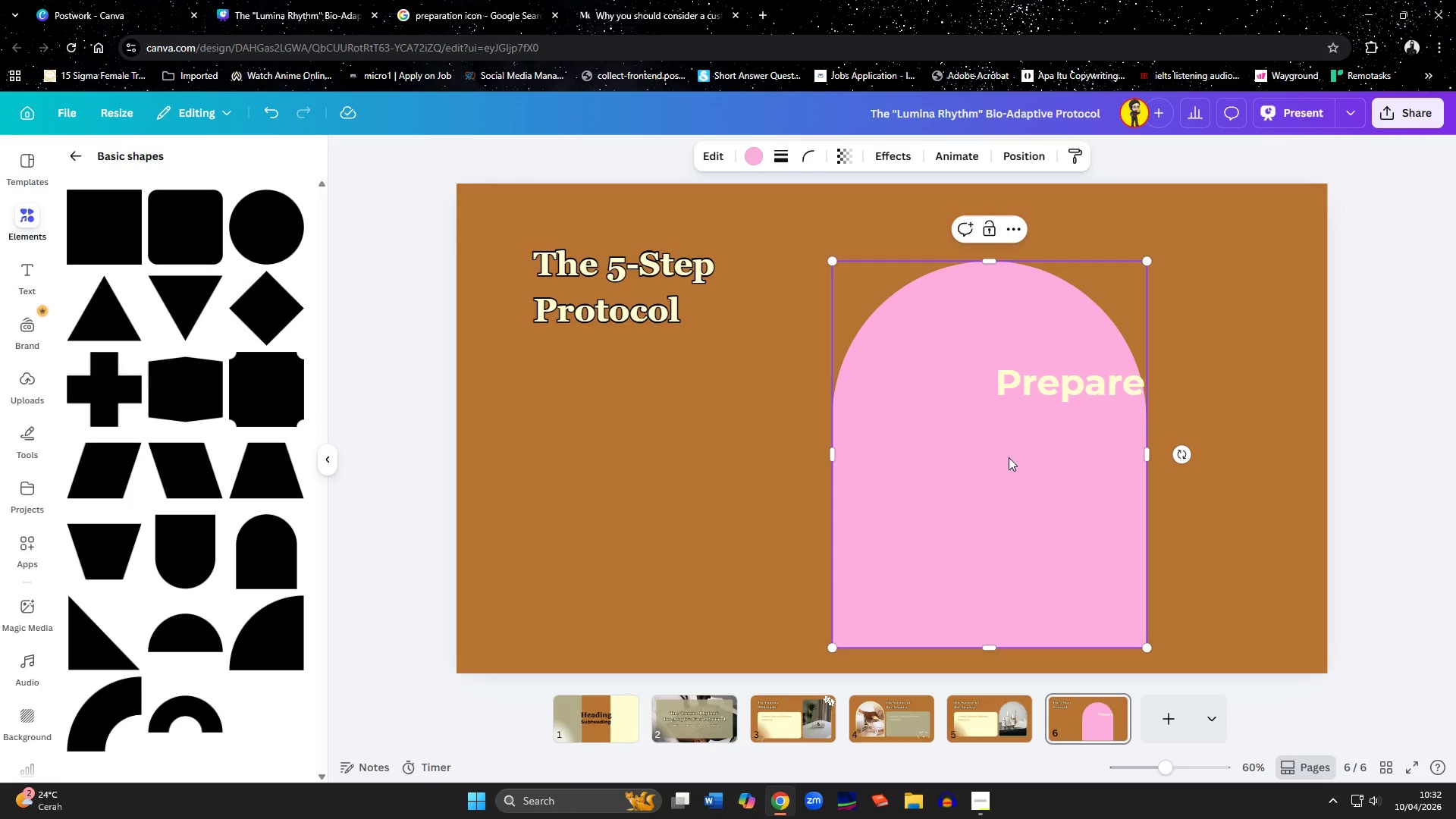 
left_click_drag(start_coordinate=[1006, 457], to_coordinate=[1097, 435])
 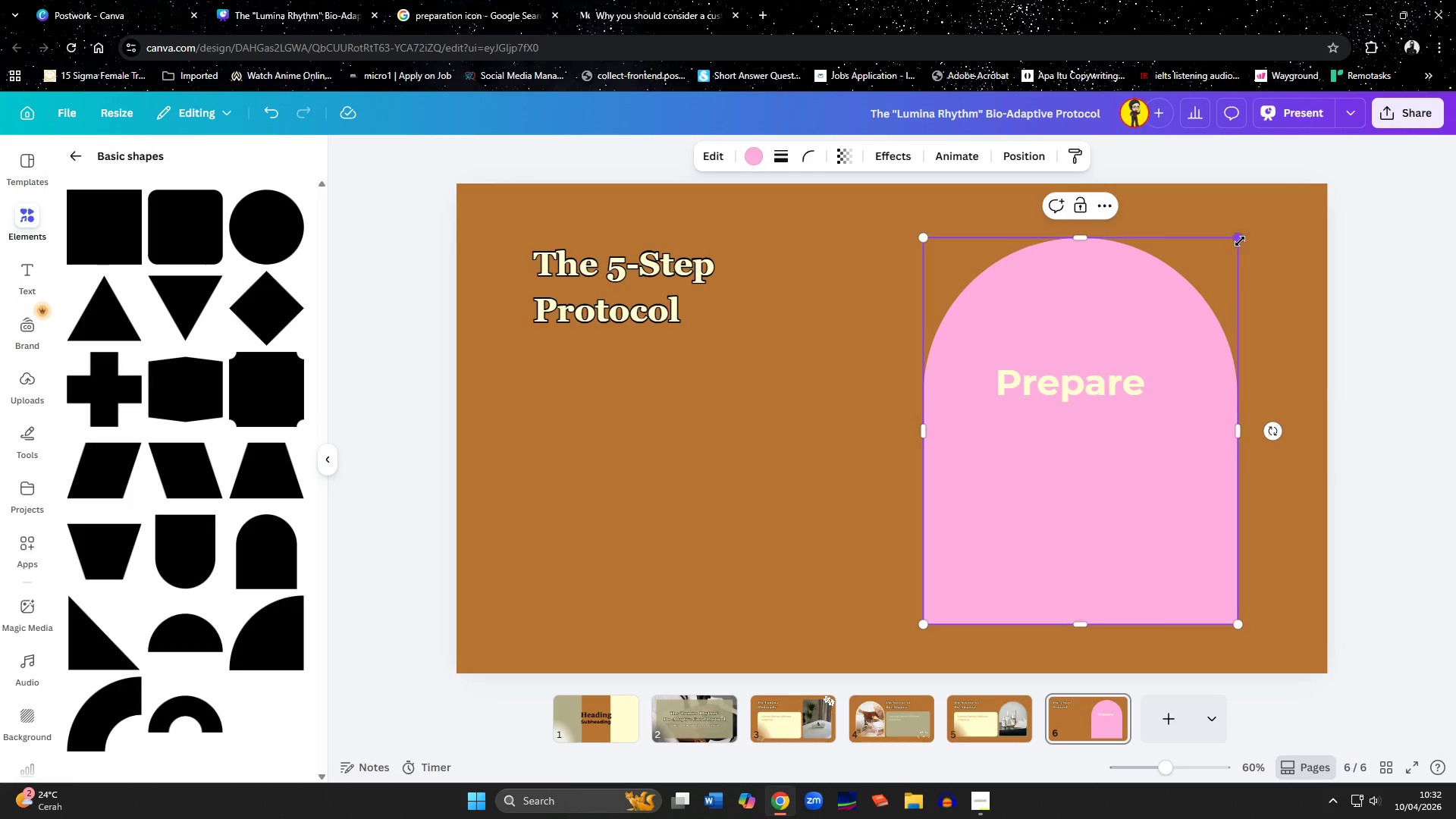 
left_click_drag(start_coordinate=[1240, 241], to_coordinate=[1223, 290])
 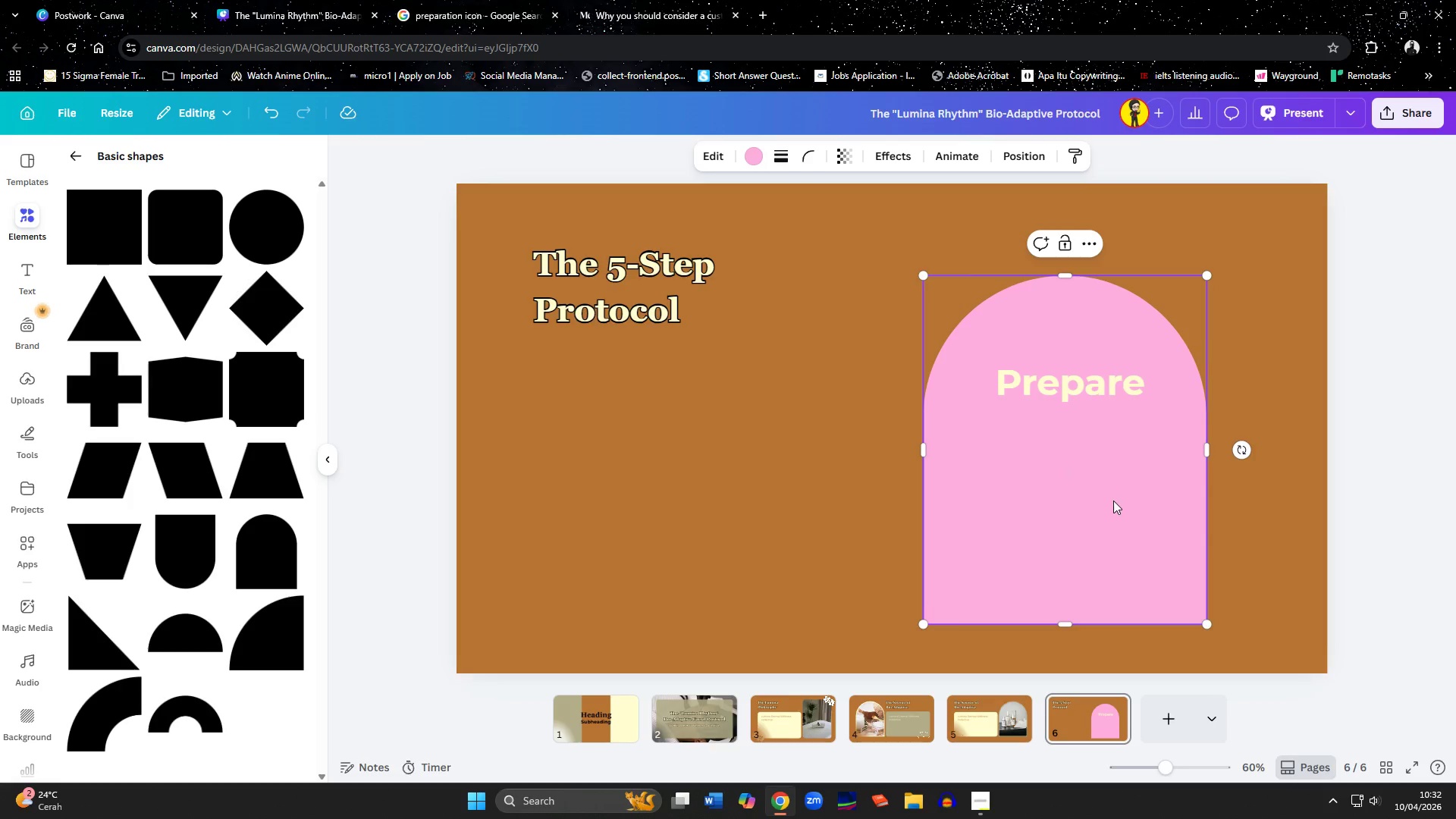 
left_click_drag(start_coordinate=[1113, 500], to_coordinate=[1131, 492])
 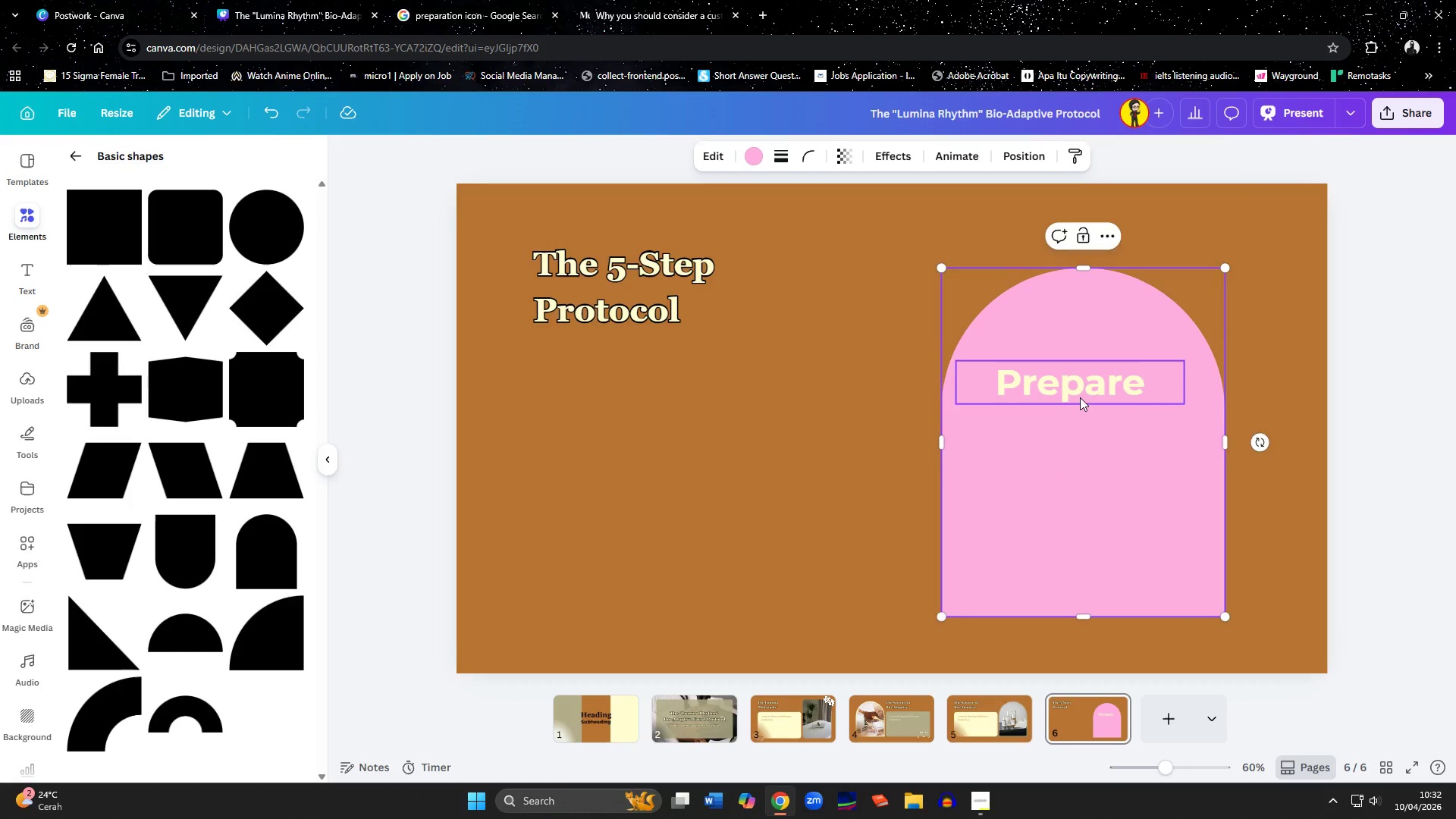 
left_click_drag(start_coordinate=[1080, 397], to_coordinate=[1094, 342])
 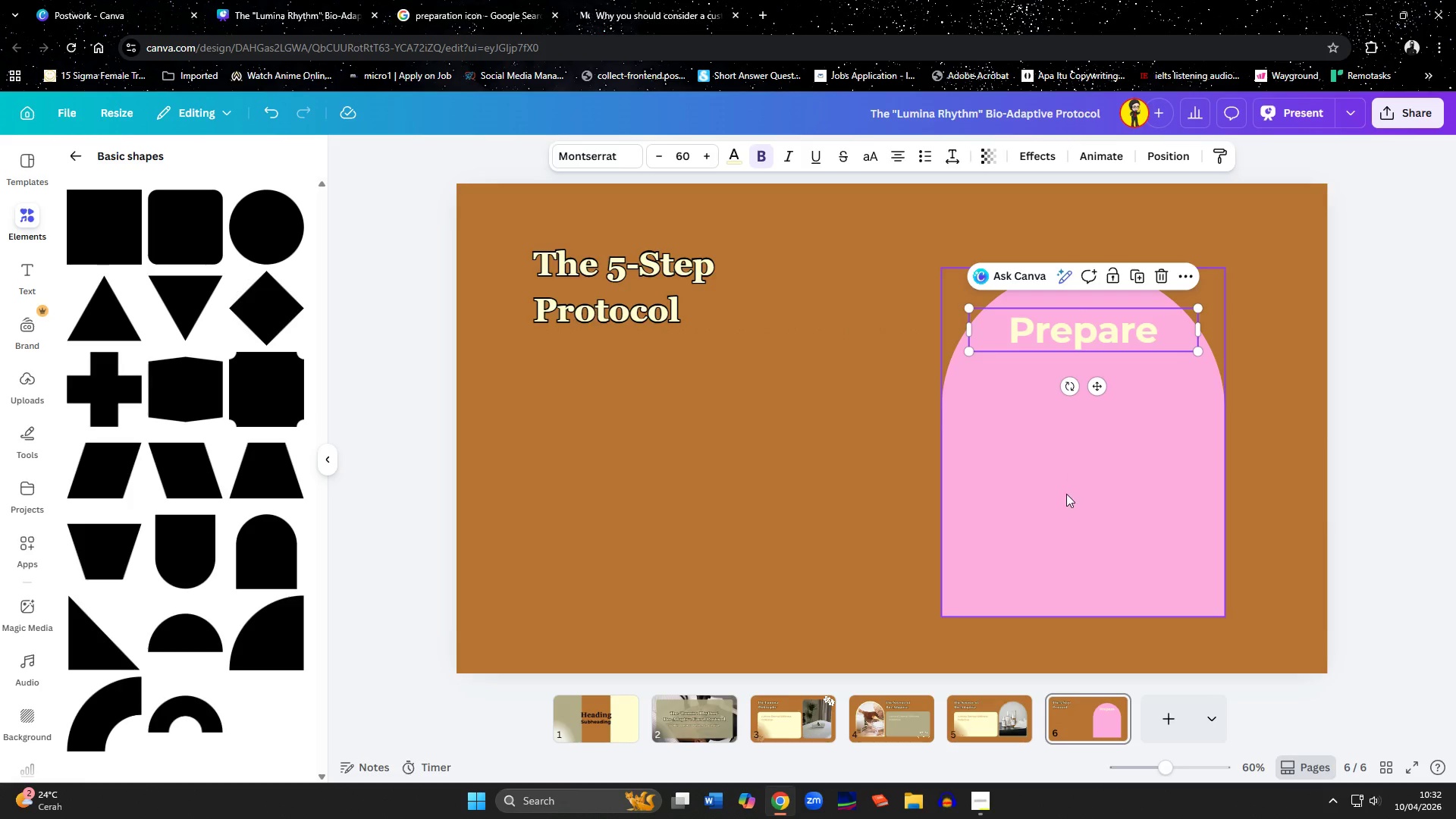 
left_click([1066, 494])
 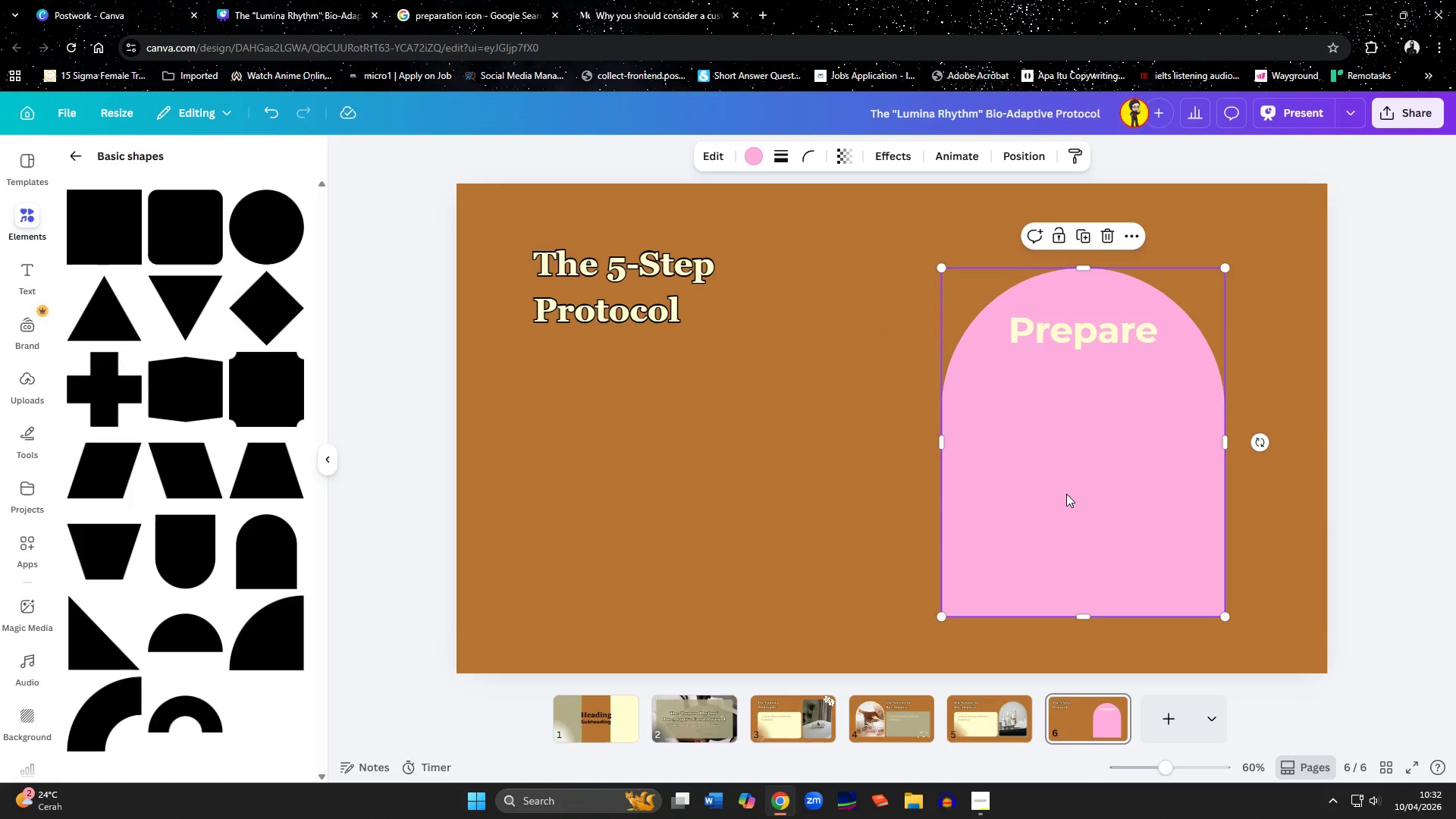 
key(Delete)
 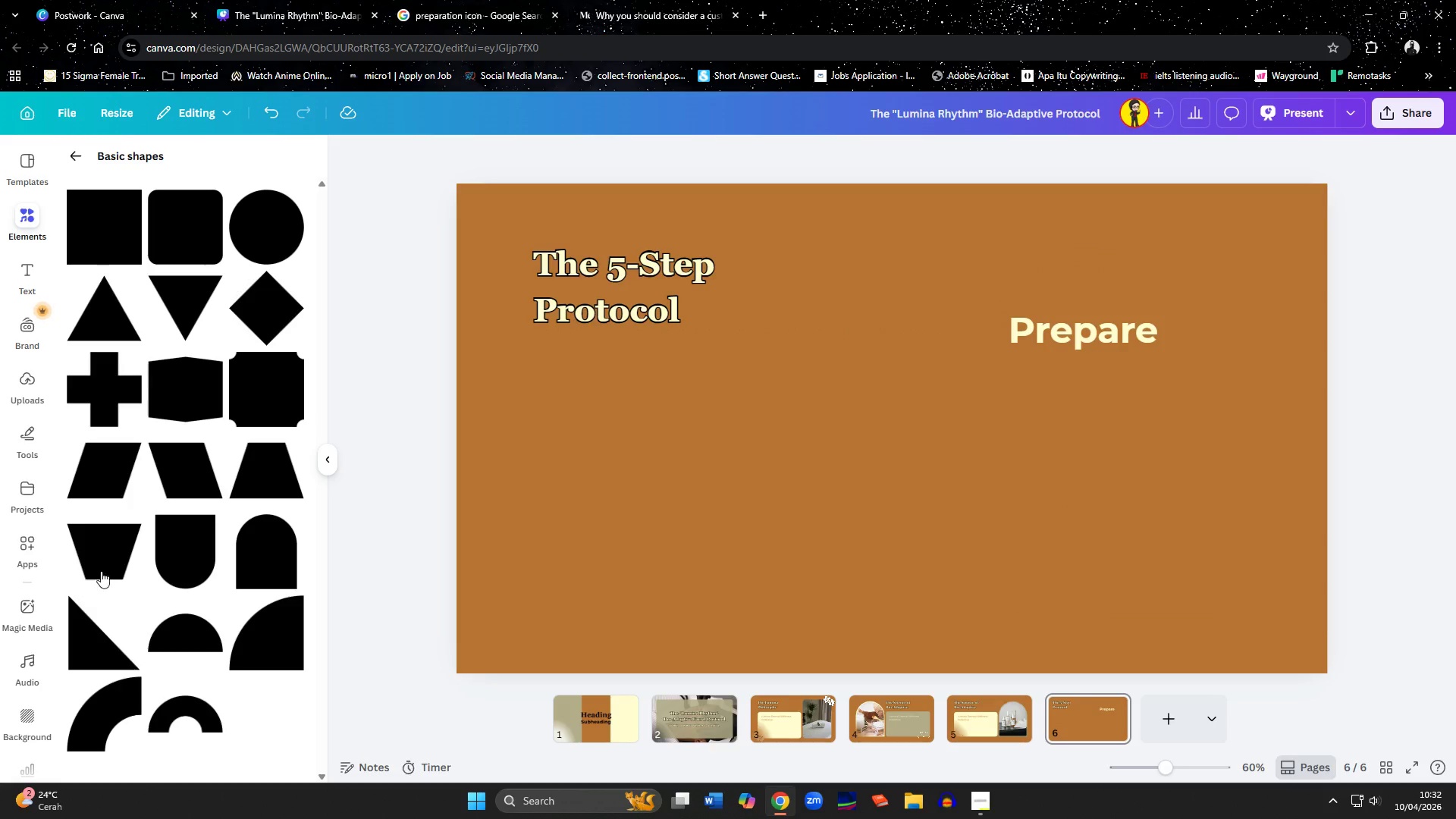 
scroll: coordinate [107, 576], scroll_direction: down, amount: 6.0
 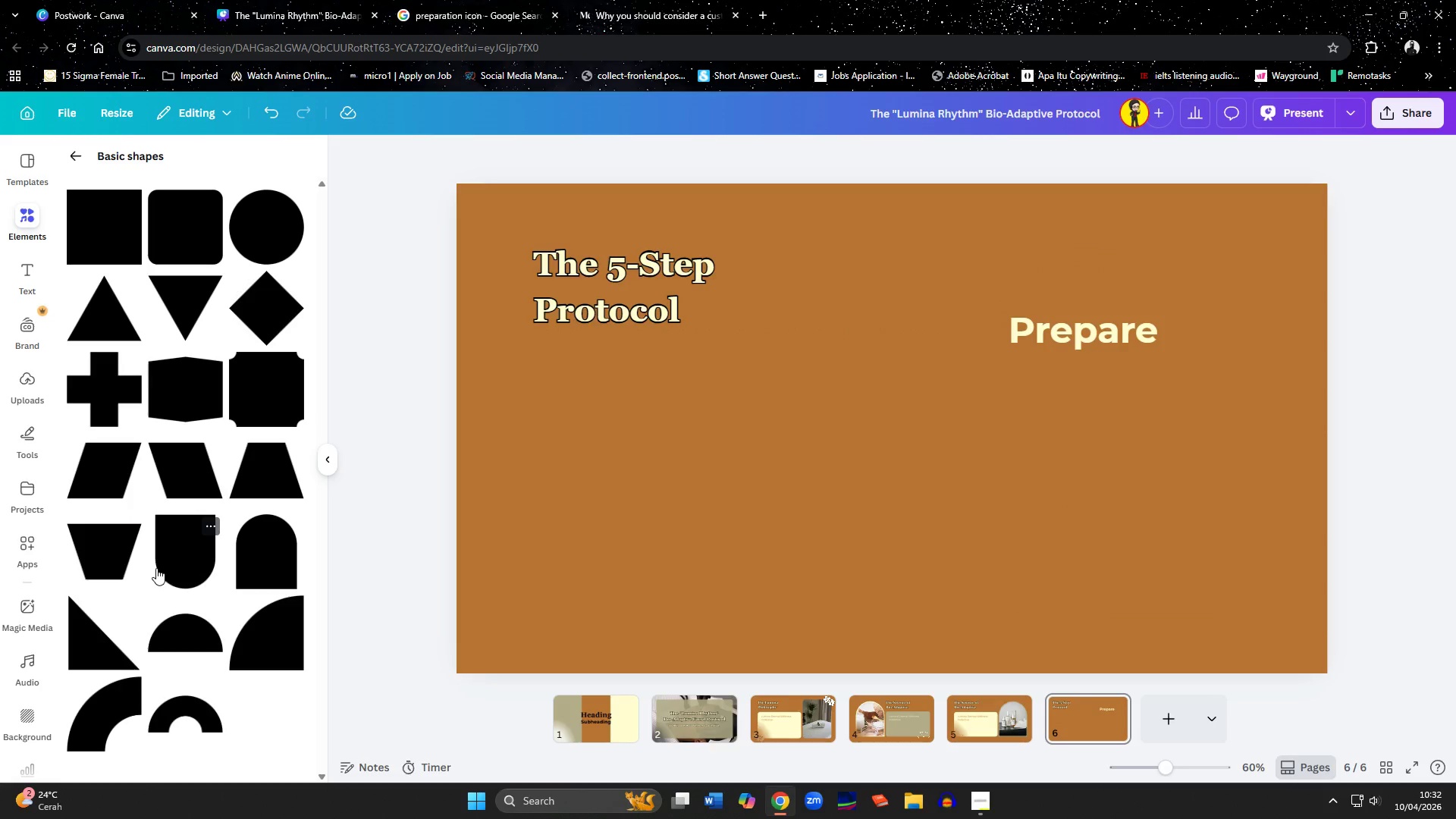 
scroll: coordinate [156, 568], scroll_direction: up, amount: 2.0
 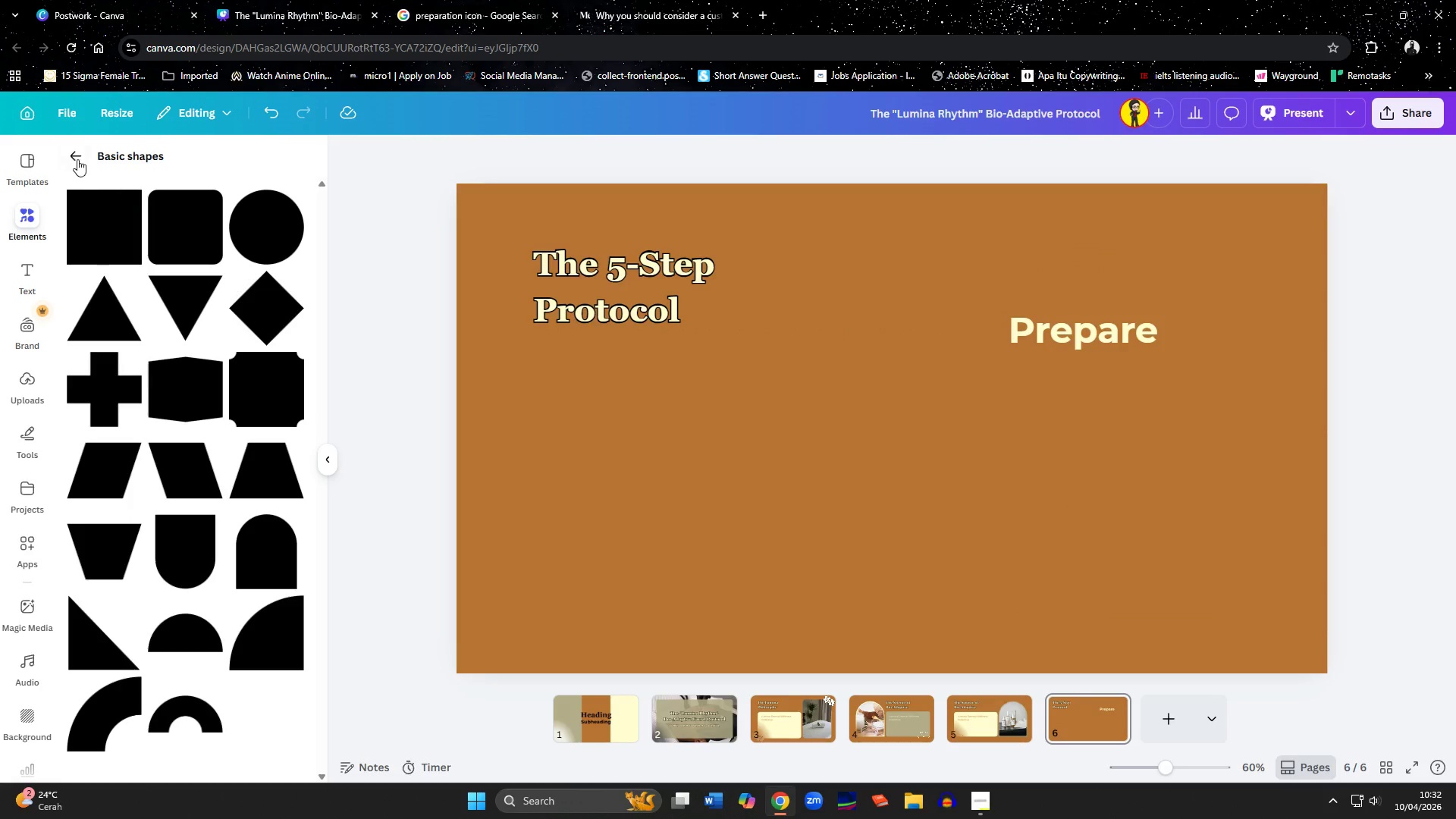 
left_click([77, 159])
 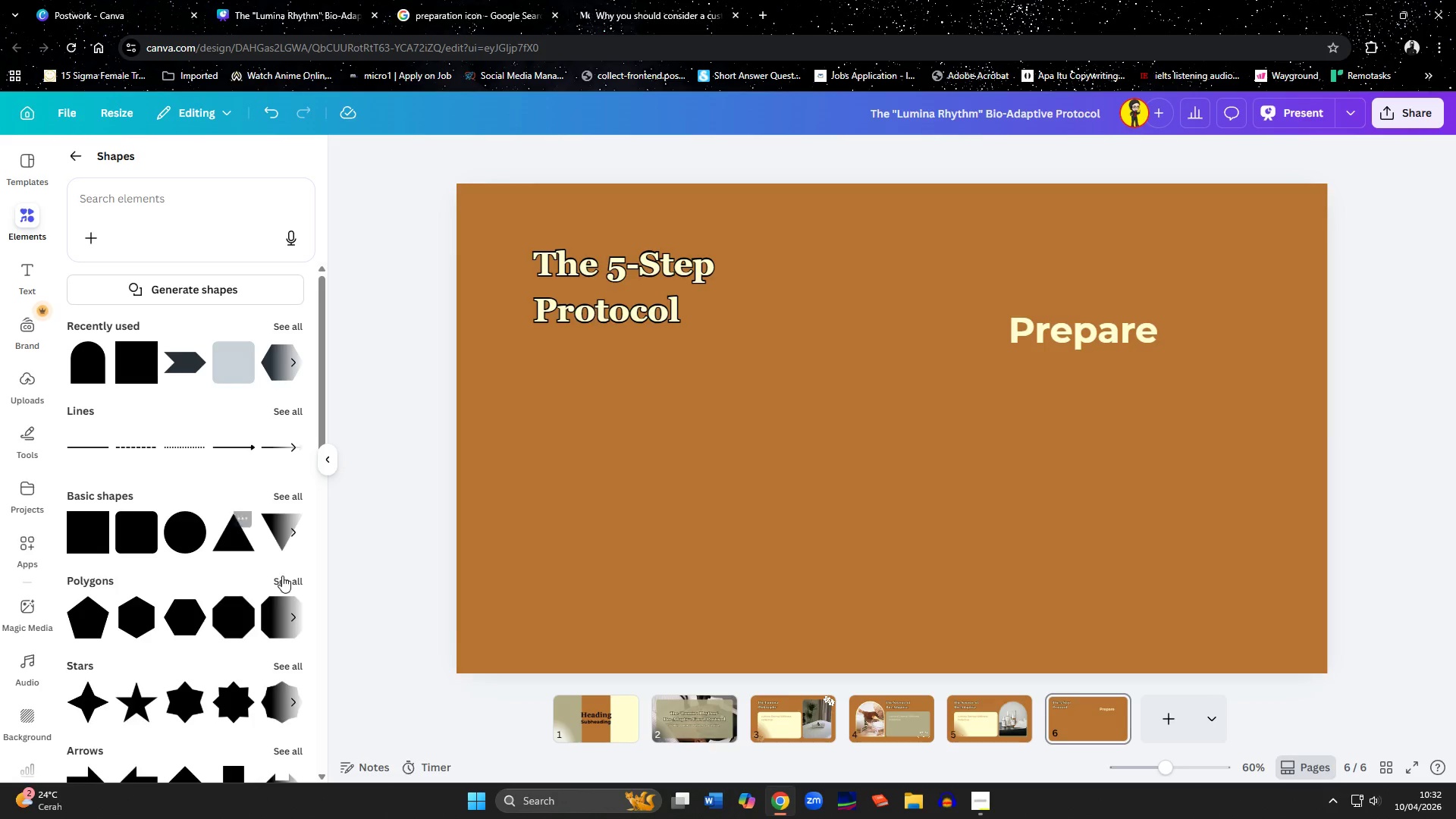 
left_click([285, 579])
 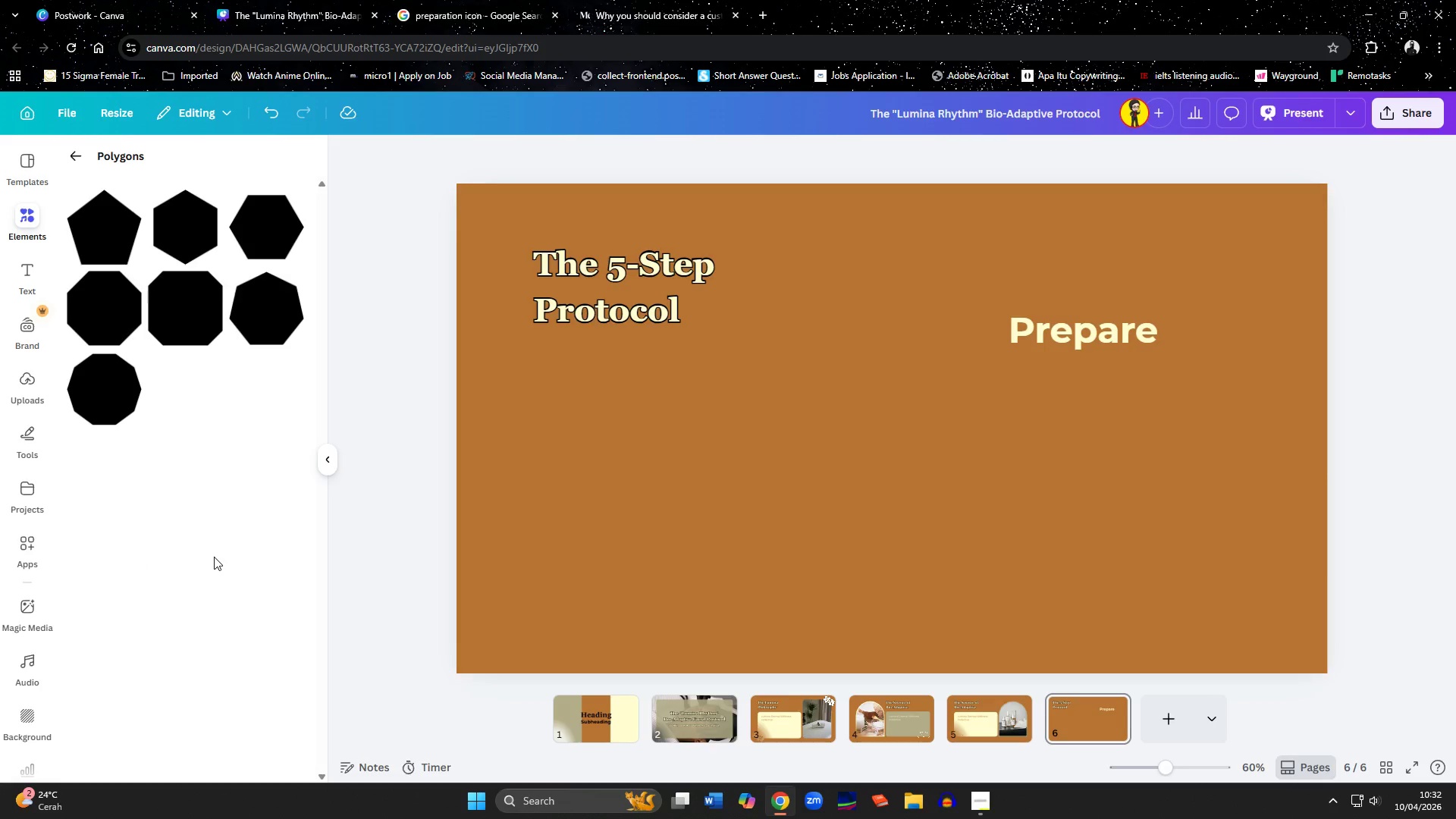 
wait(12.83)
 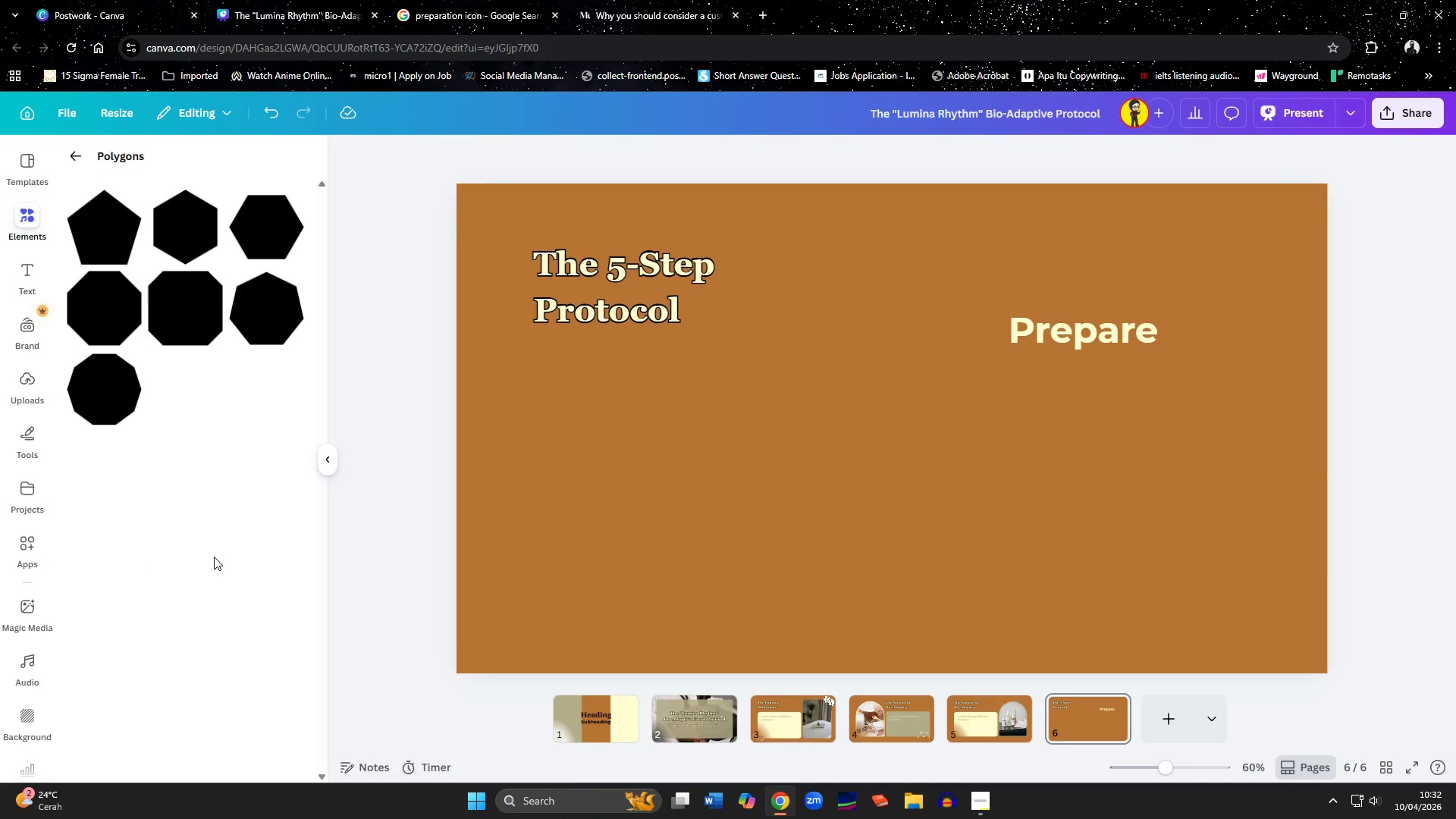 
left_click_drag(start_coordinate=[967, 488], to_coordinate=[1200, 623])
 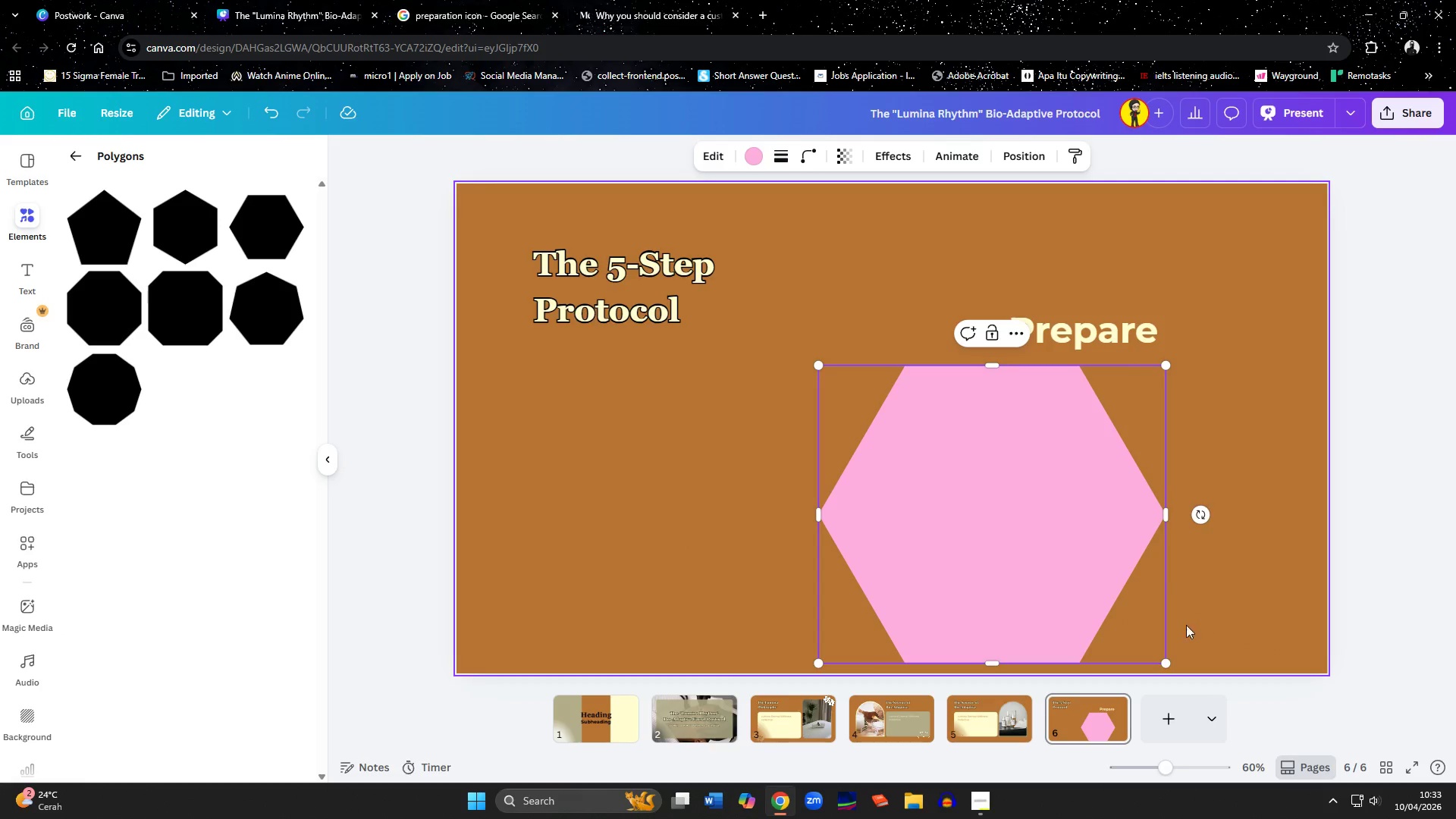 
key(Delete)
 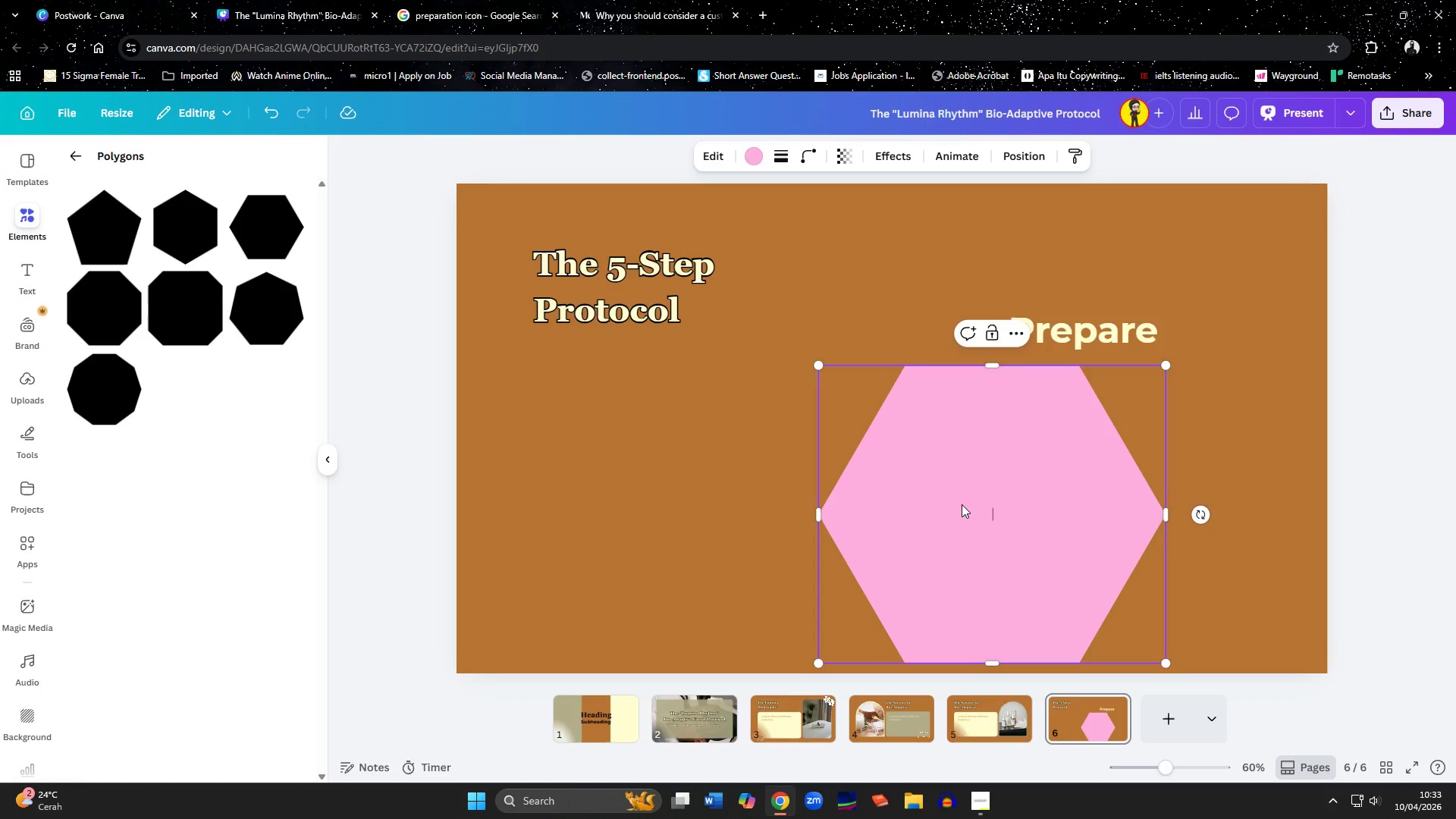 
left_click([962, 504])
 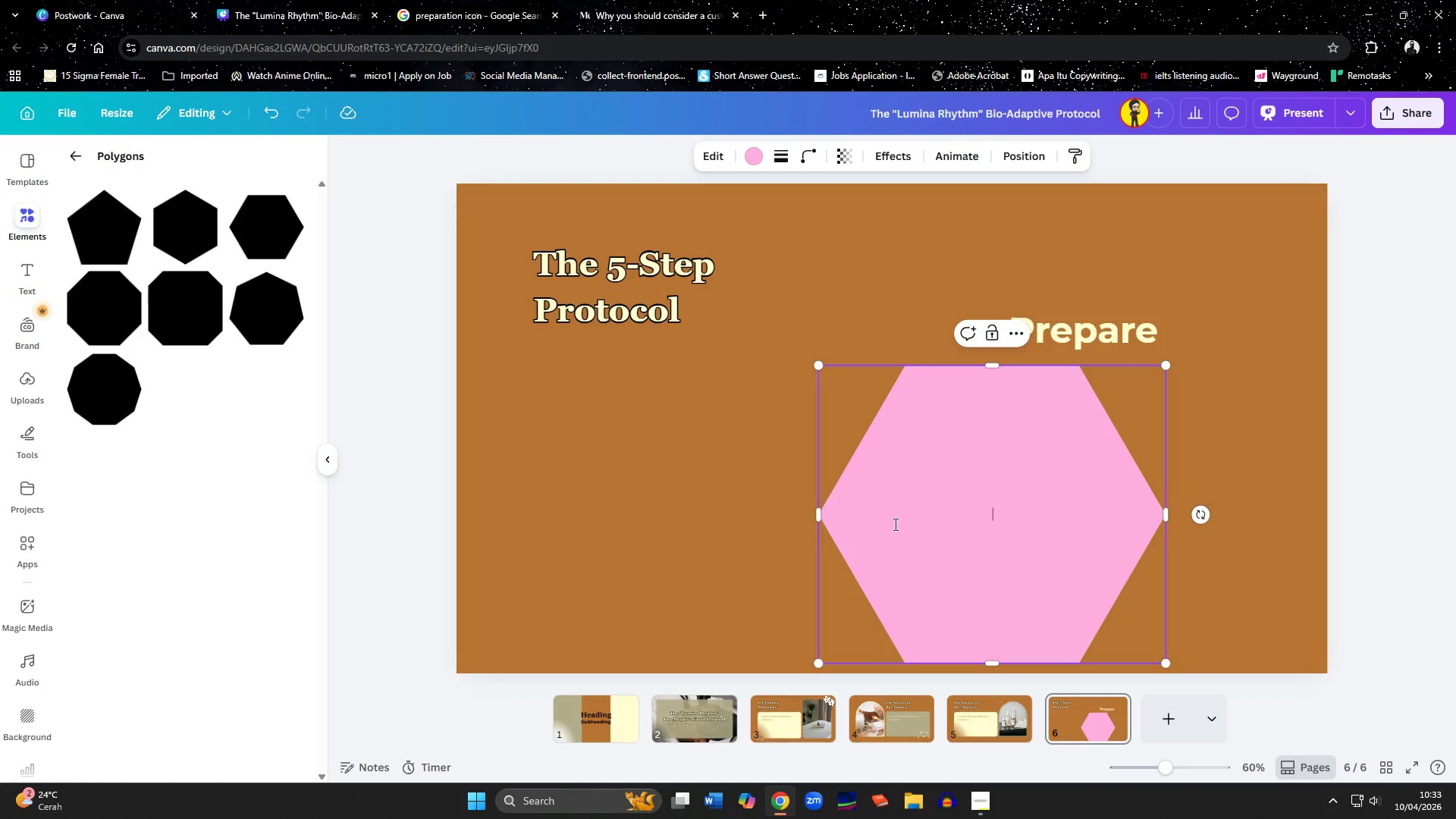 
key(Delete)
 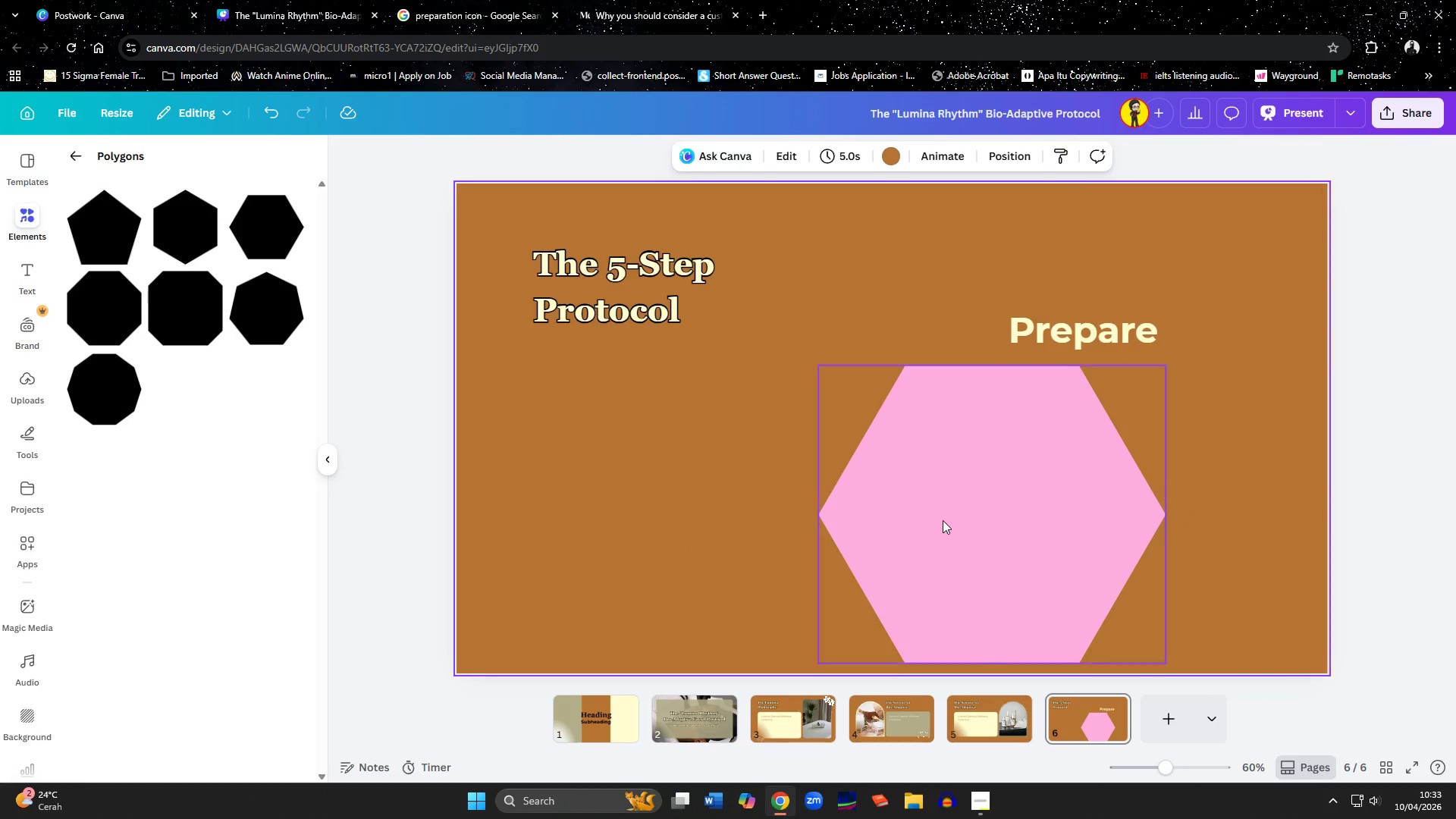 
double_click([943, 520])
 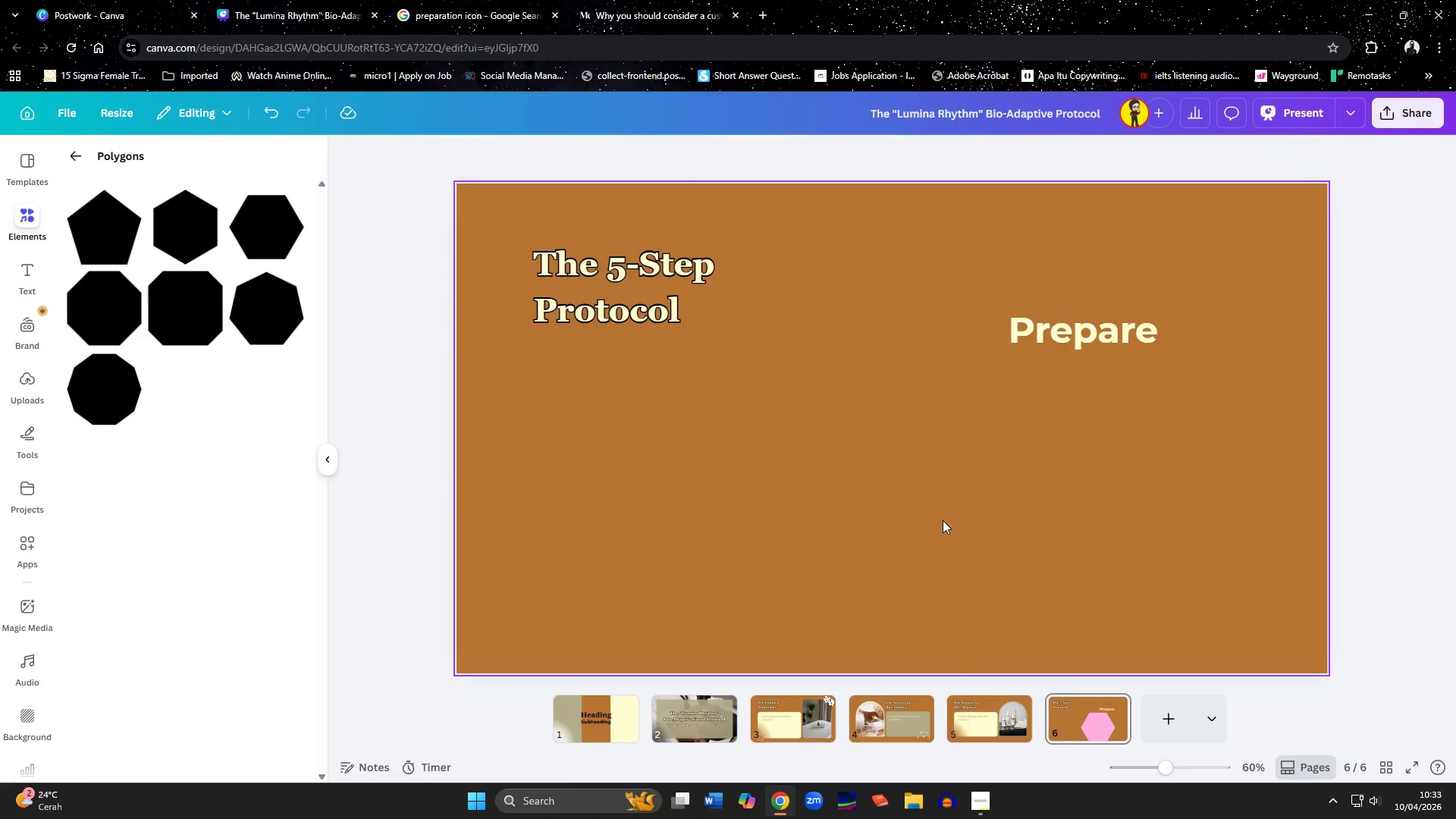 
key(Delete)
 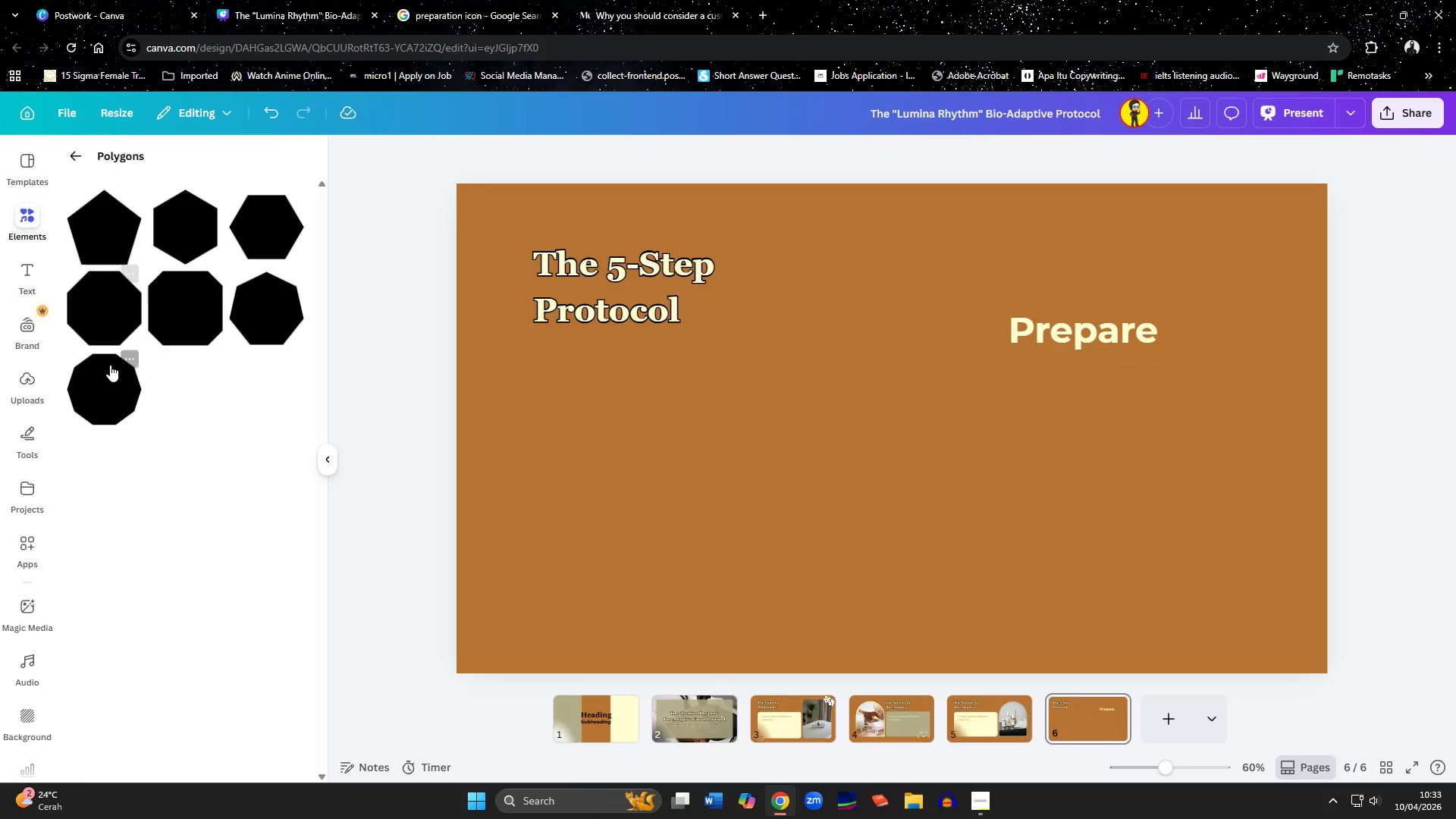 
left_click([110, 391])
 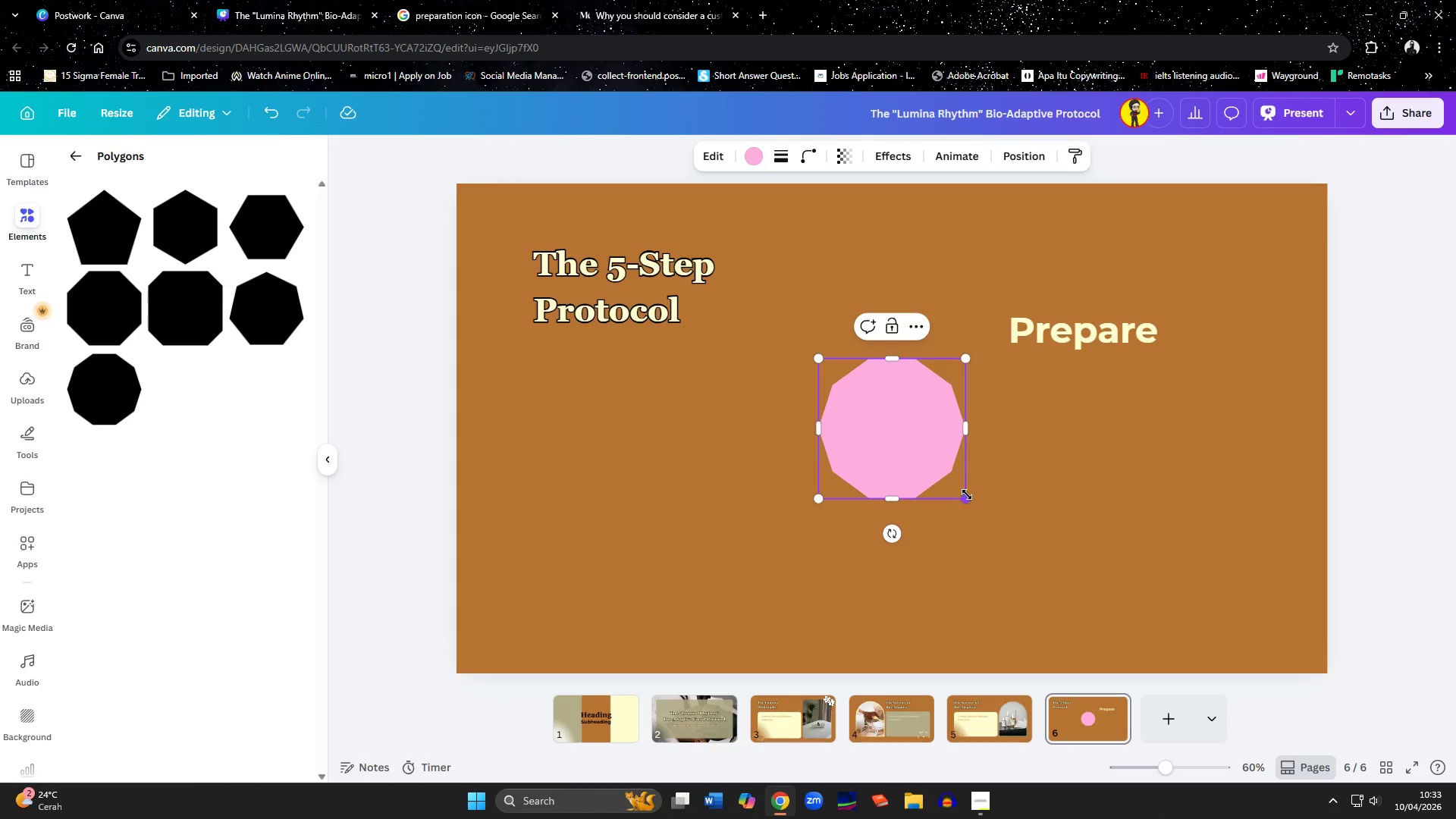 
left_click_drag(start_coordinate=[967, 494], to_coordinate=[1150, 644])
 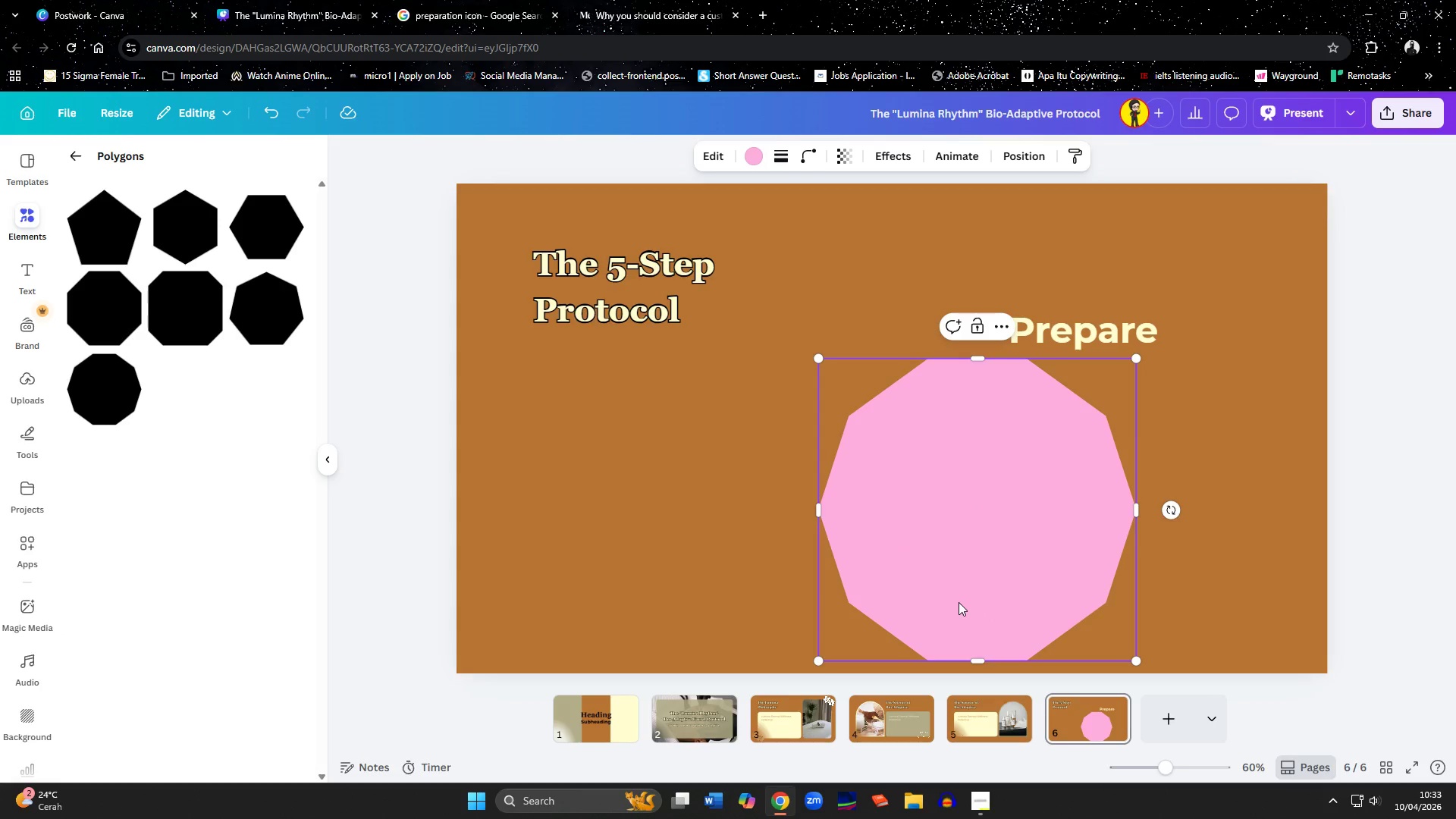 
key(Delete)
 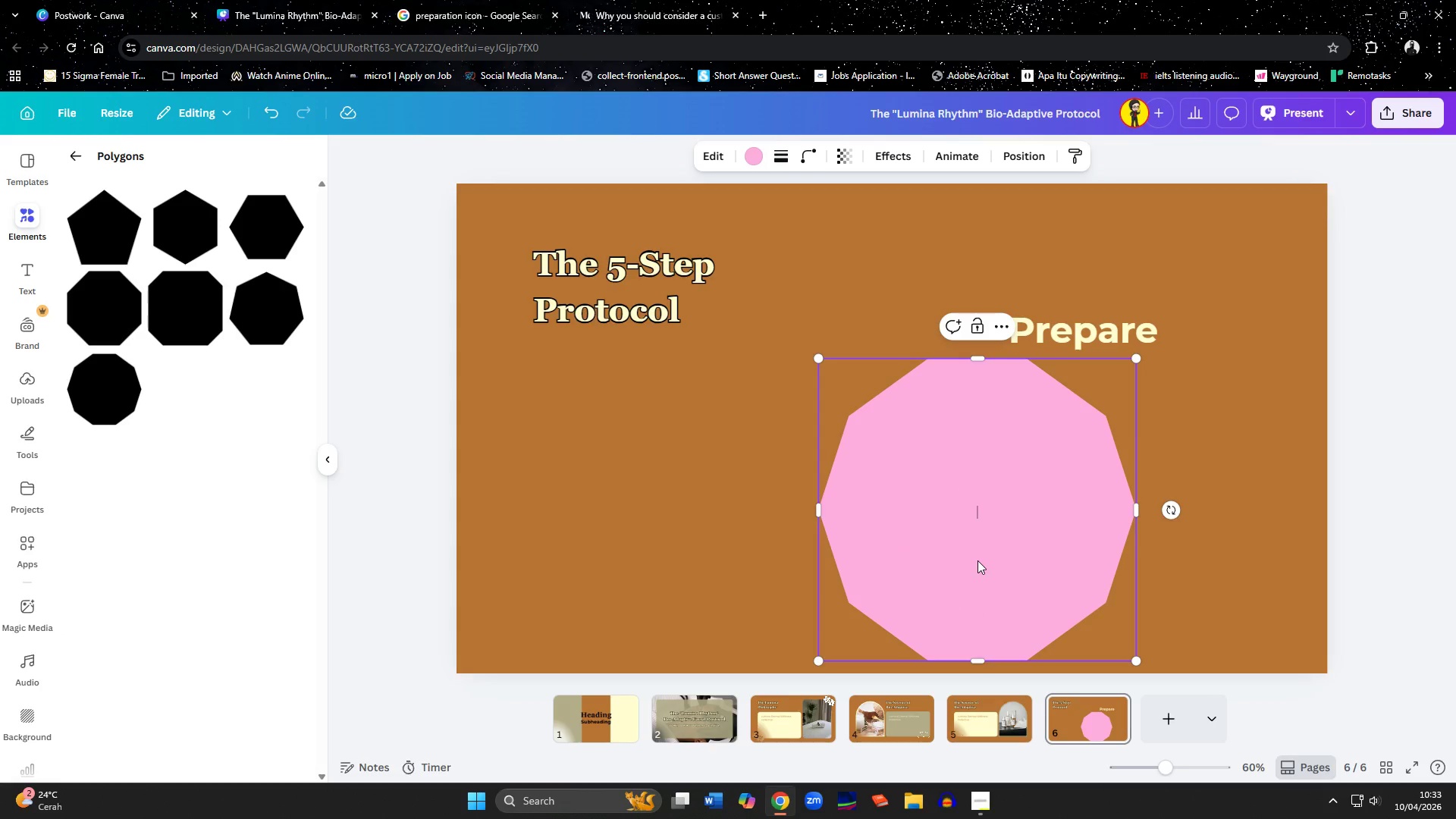 
left_click([977, 560])
 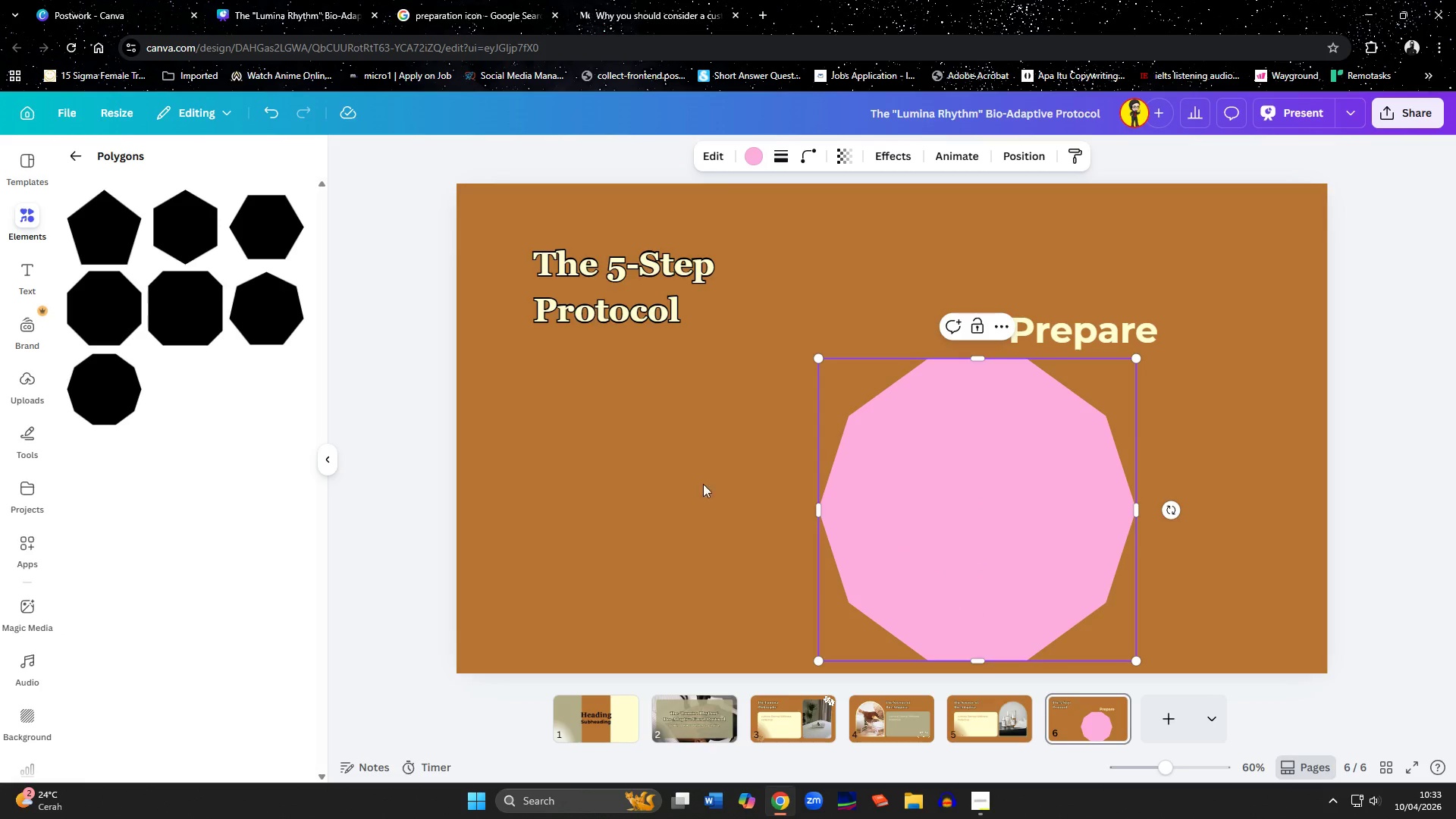 
key(Delete)
 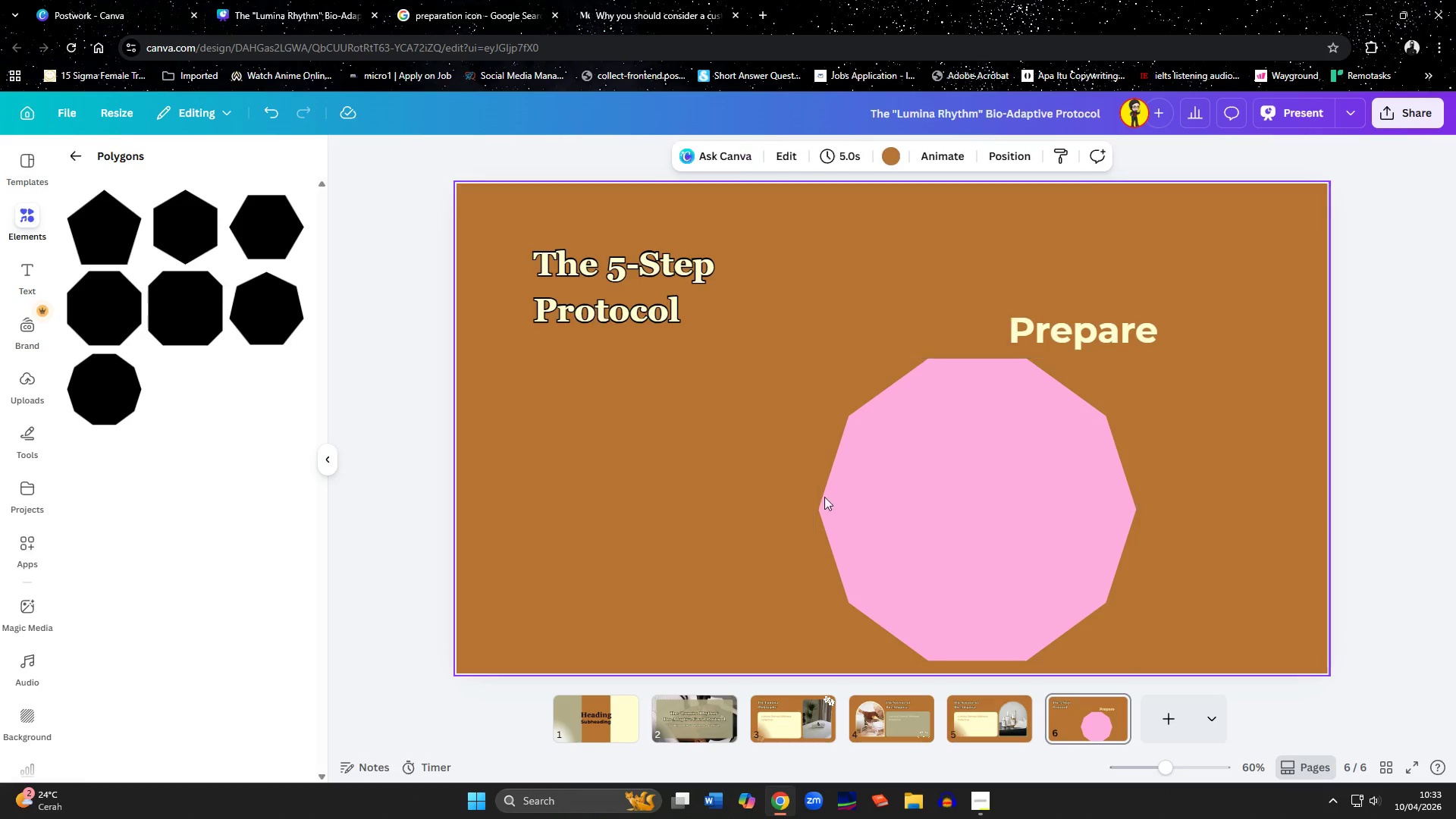 
double_click([919, 497])
 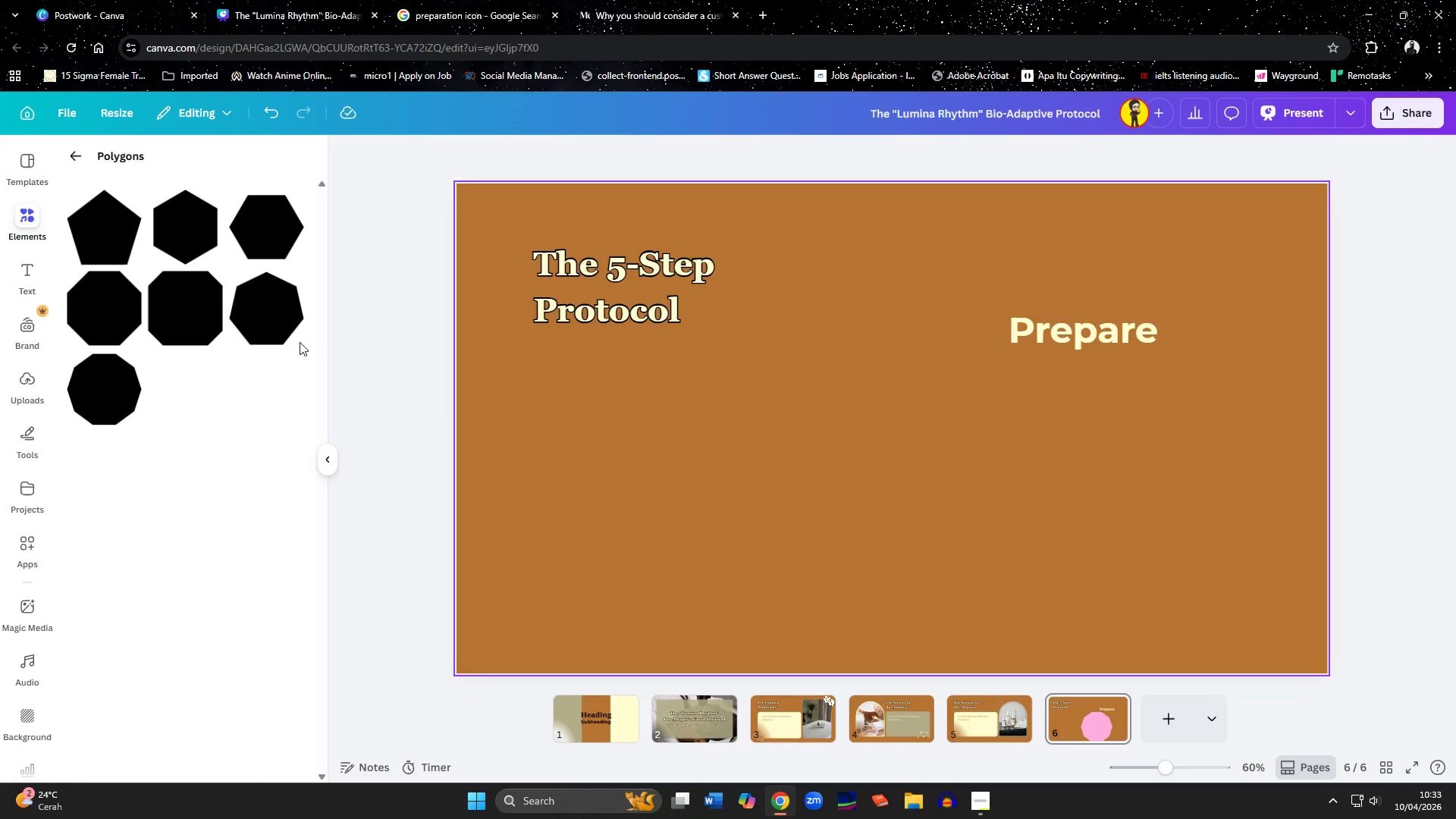 
key(Delete)
 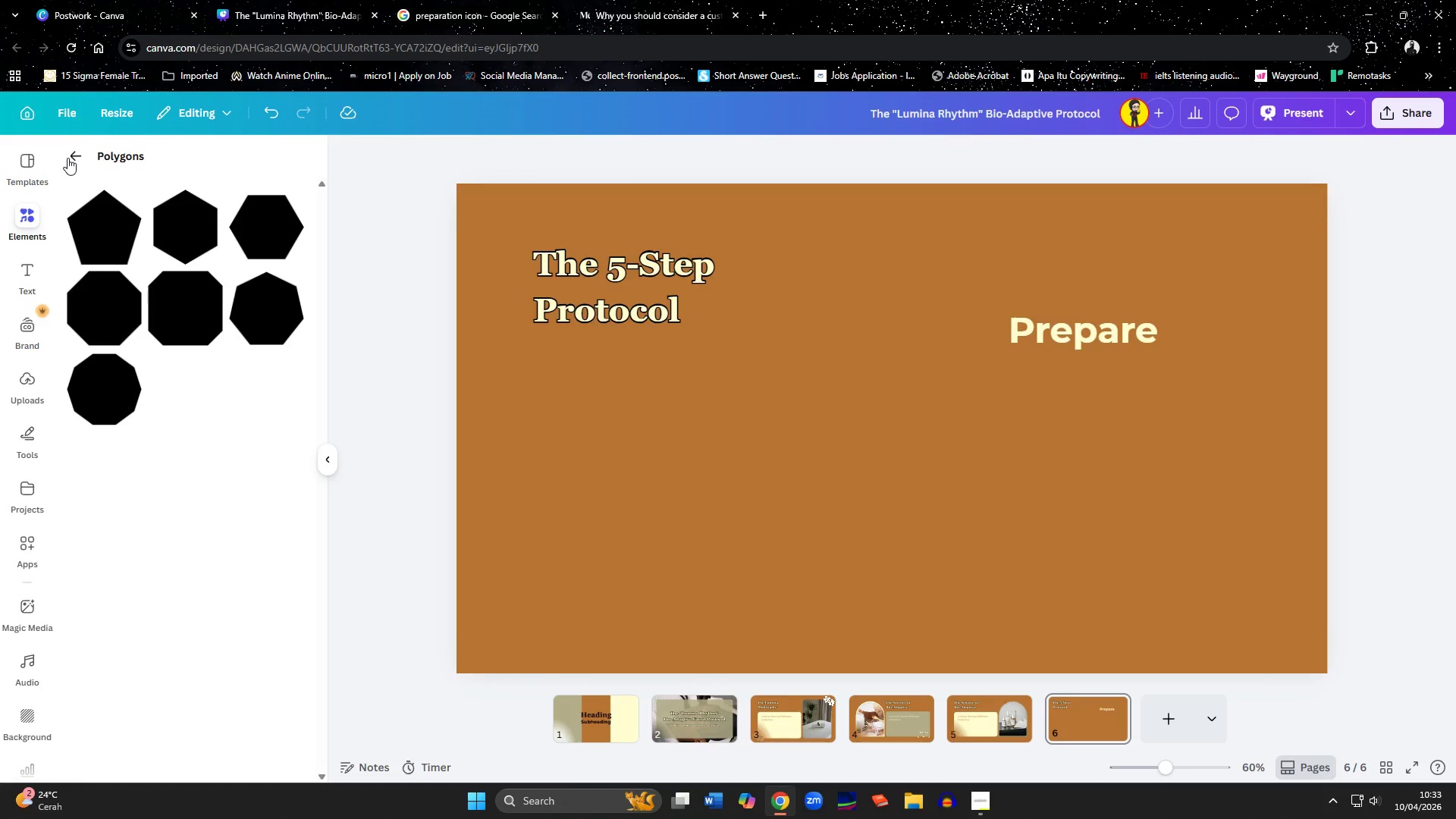 
left_click([72, 153])
 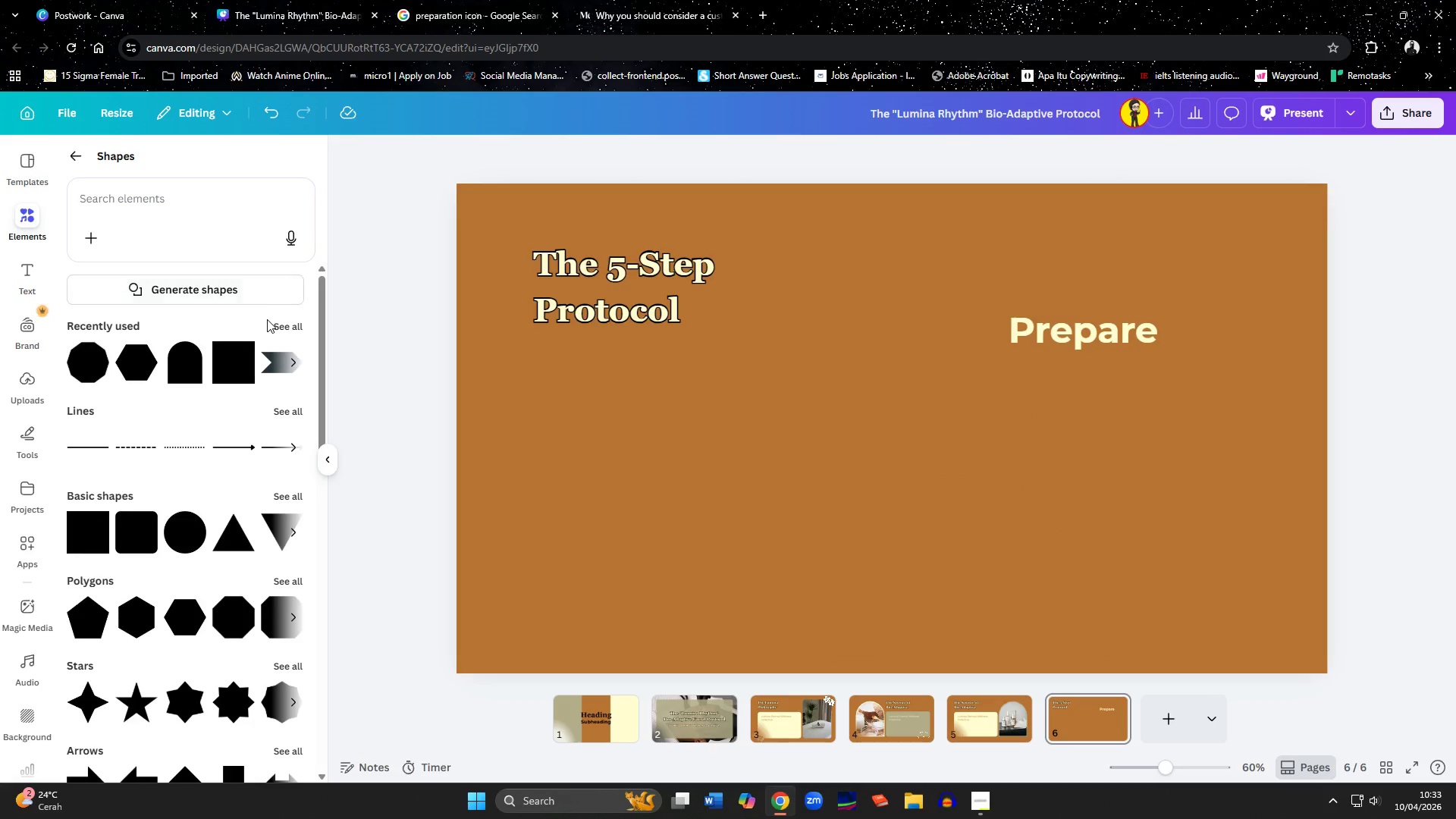 
left_click([280, 325])
 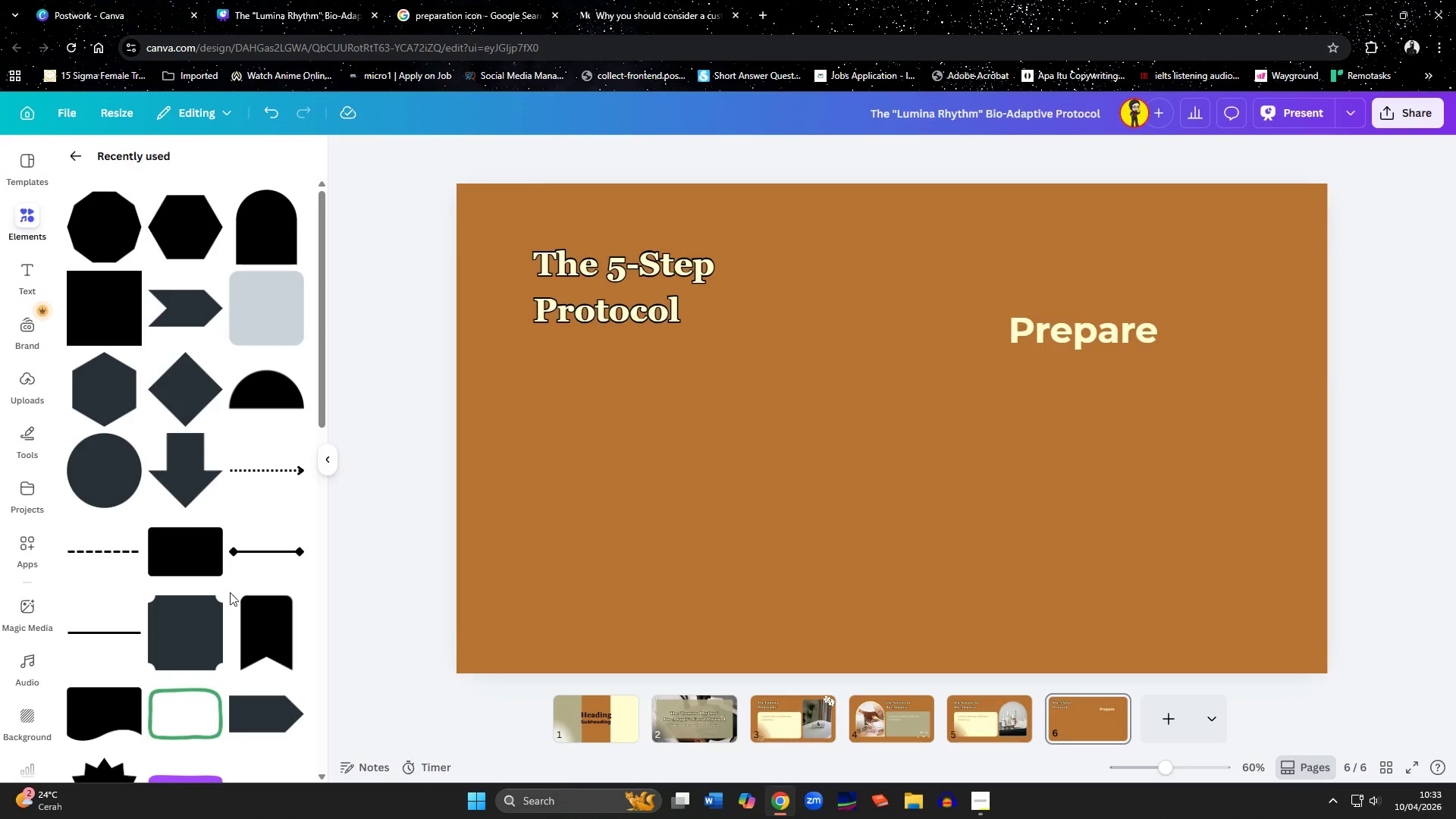 
scroll: coordinate [224, 598], scroll_direction: down, amount: 1.0
 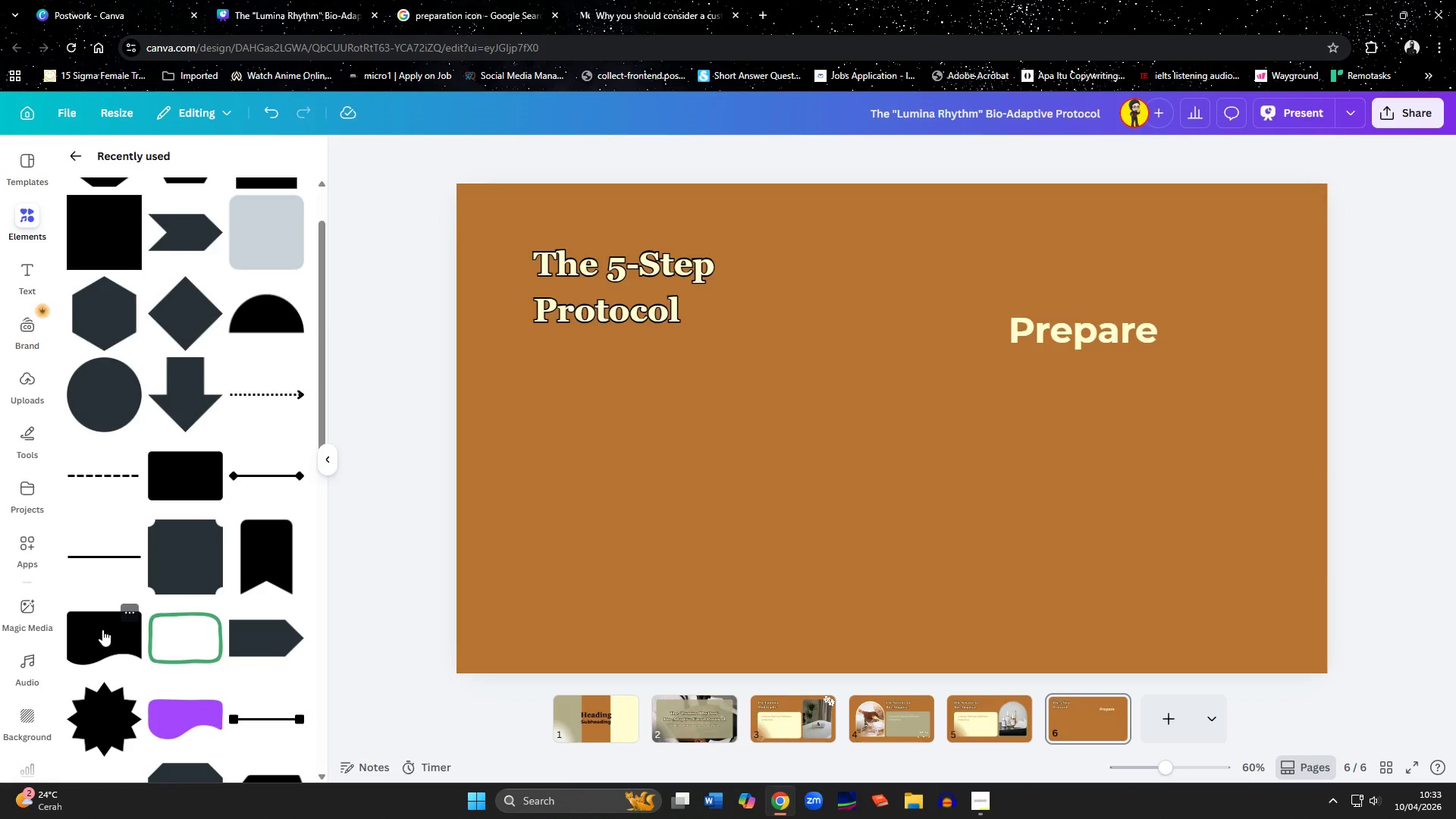 
left_click([97, 636])
 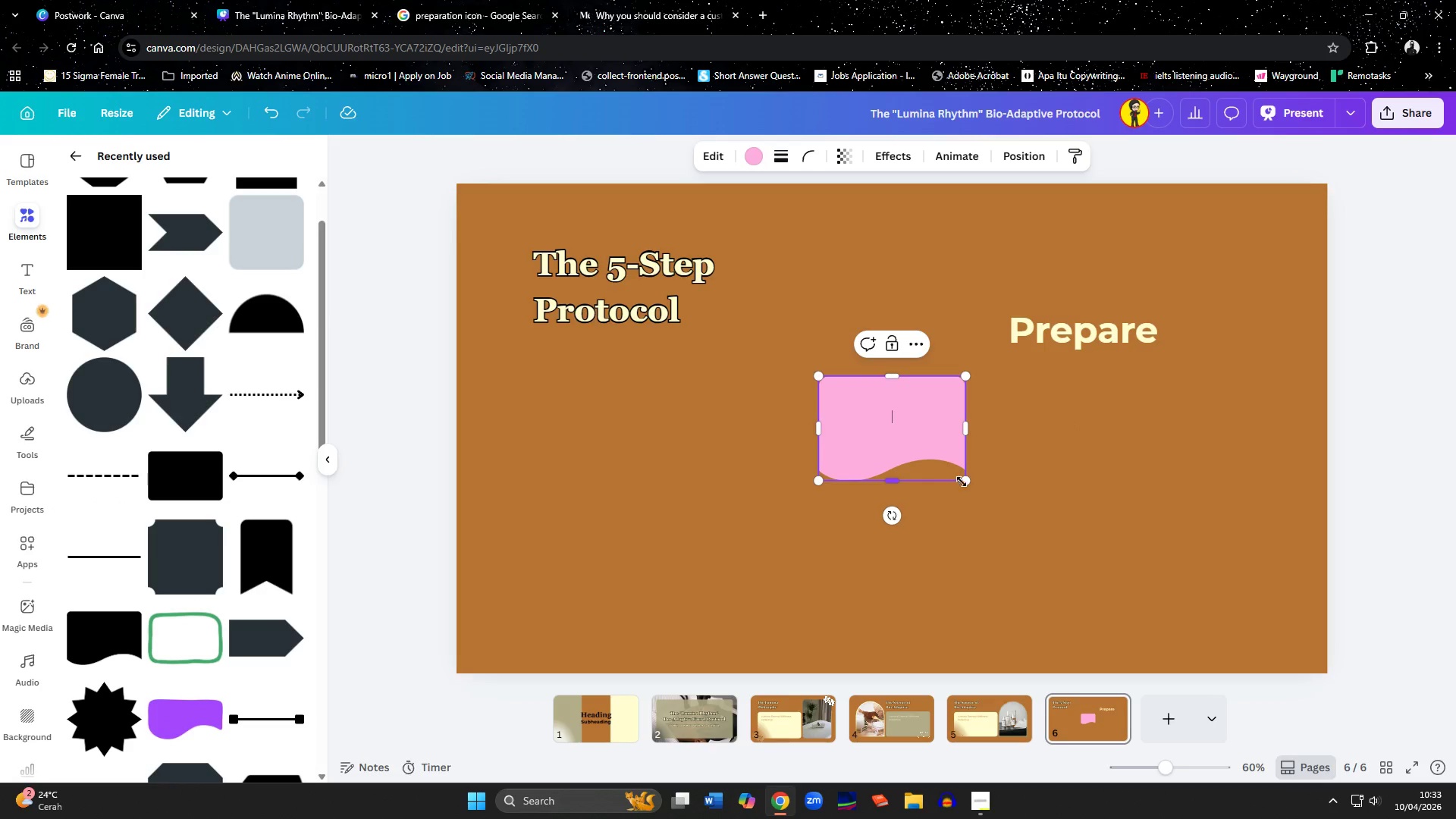 
left_click_drag(start_coordinate=[963, 481], to_coordinate=[1210, 599])
 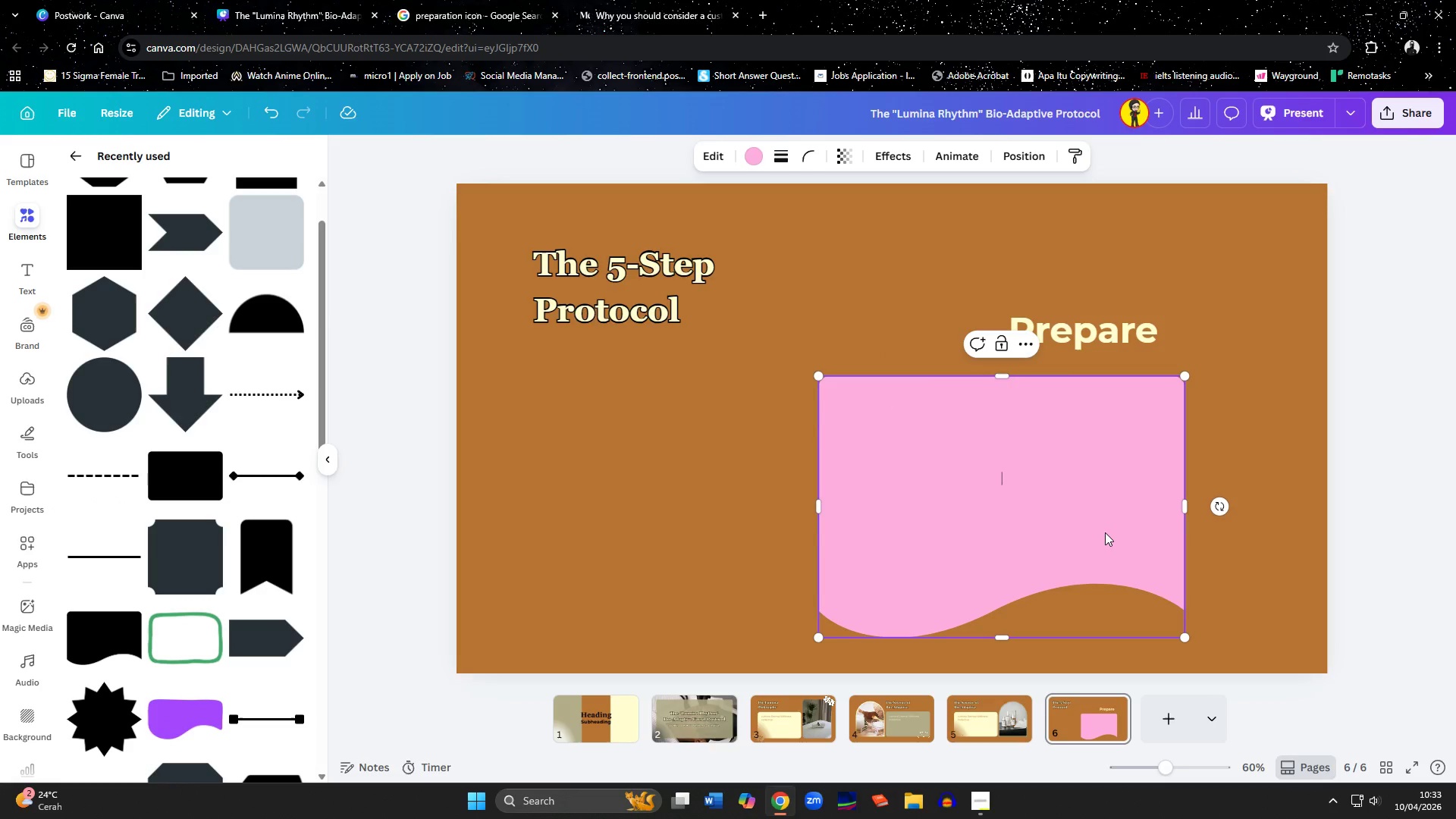 
left_click_drag(start_coordinate=[1105, 532], to_coordinate=[1181, 478])
 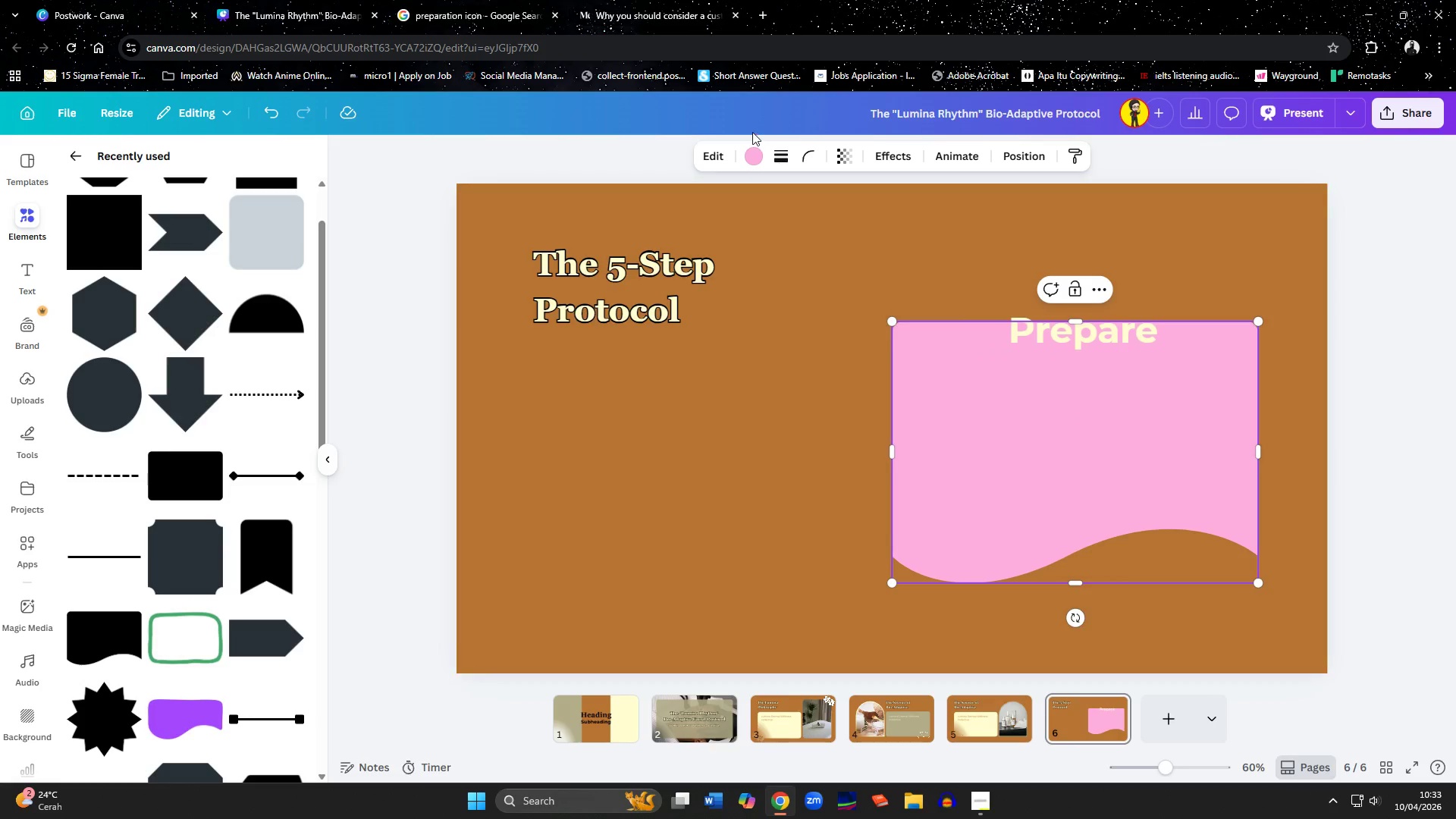 
left_click([749, 167])
 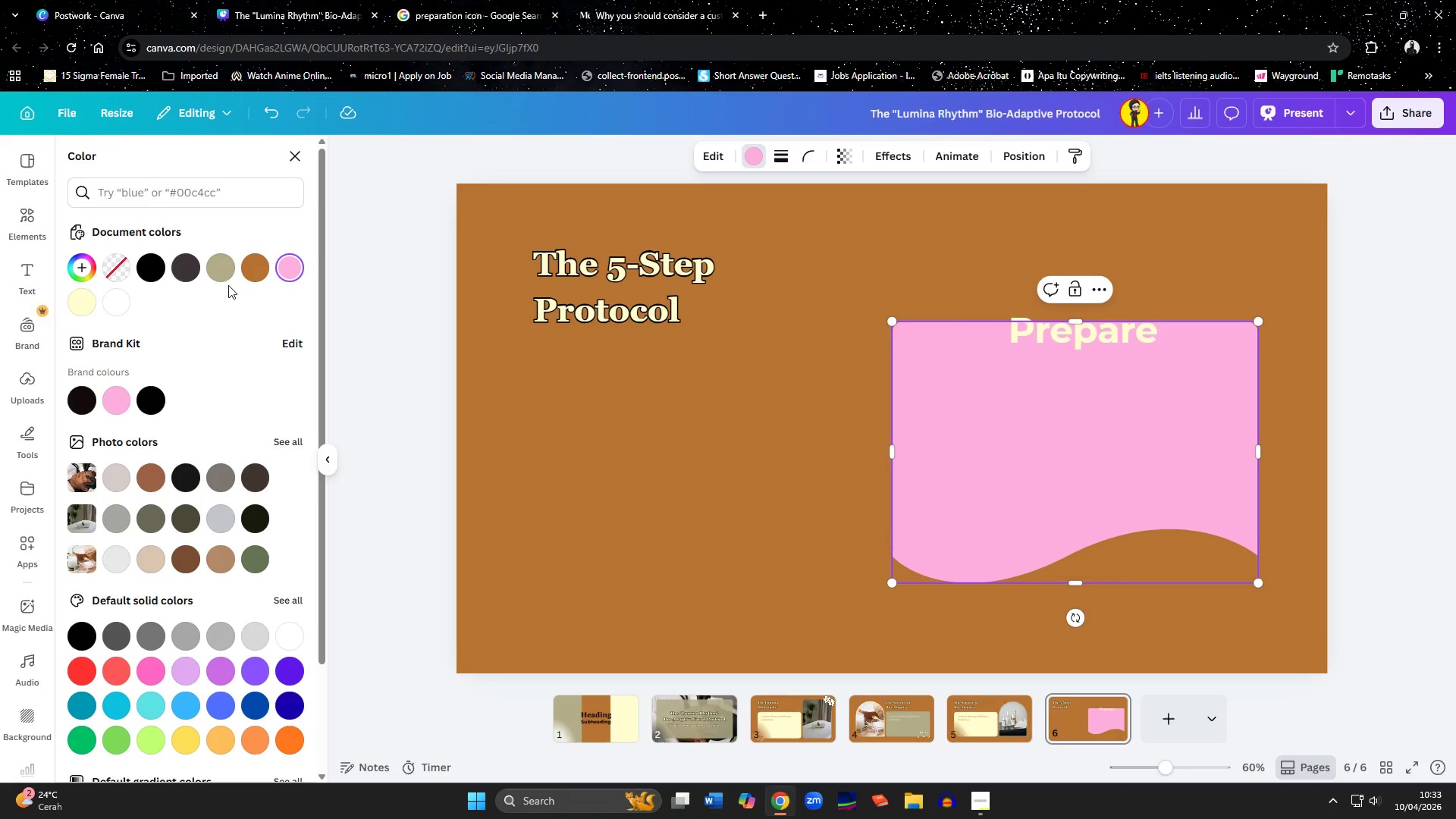 
left_click([225, 280])
 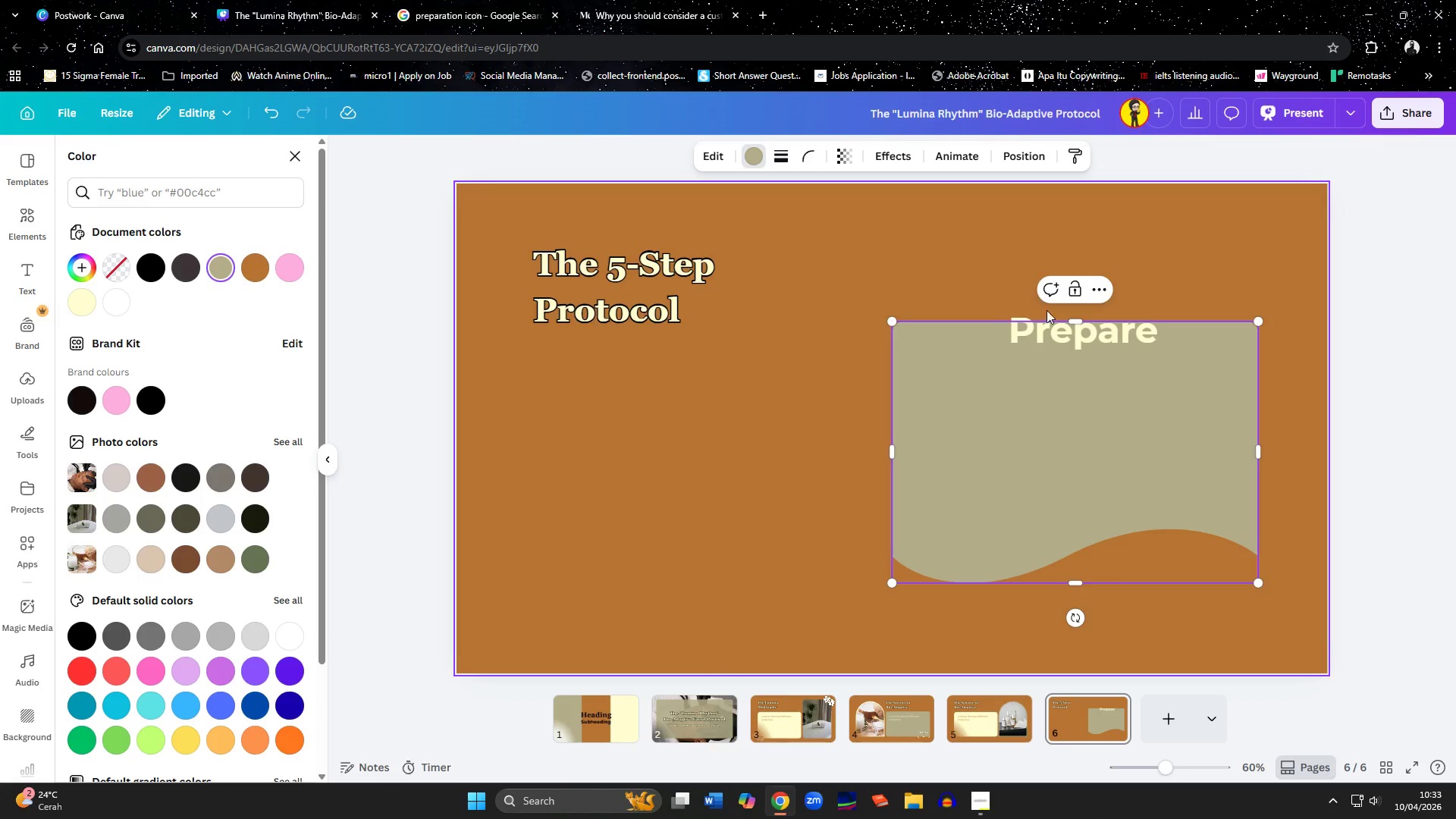 
left_click([1065, 341])
 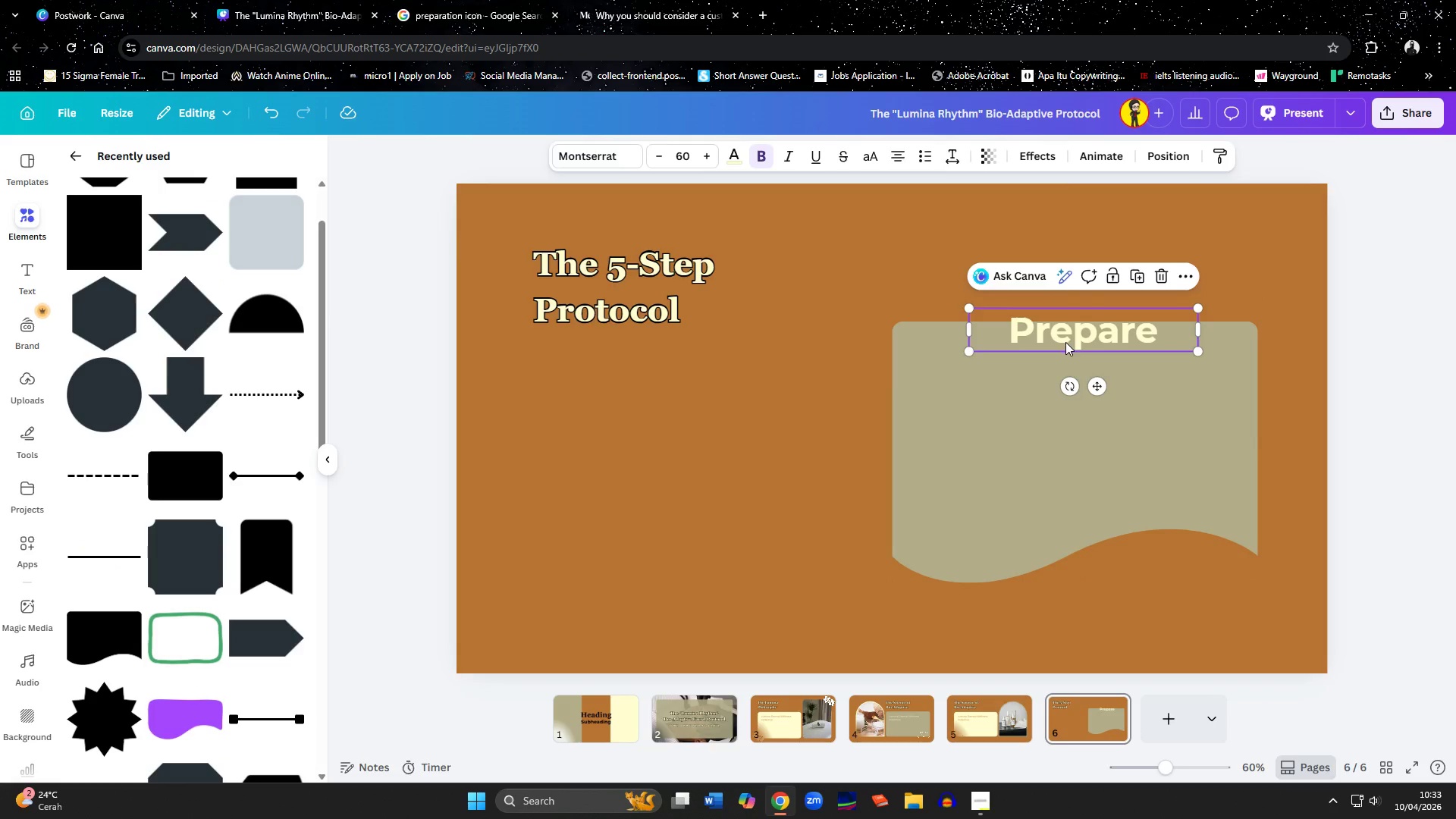 
left_click_drag(start_coordinate=[1065, 341], to_coordinate=[1064, 363])
 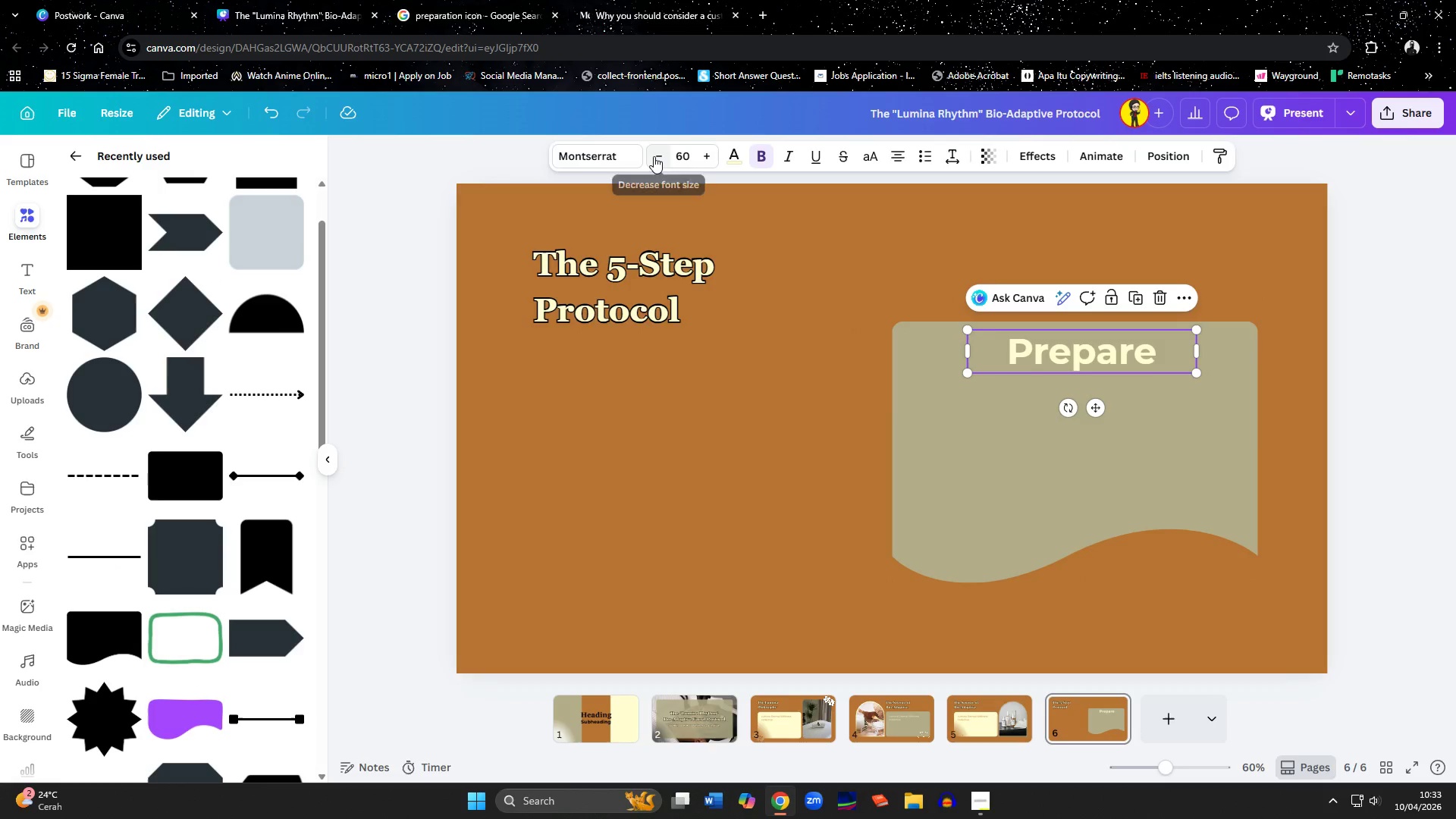 
double_click([654, 156])
 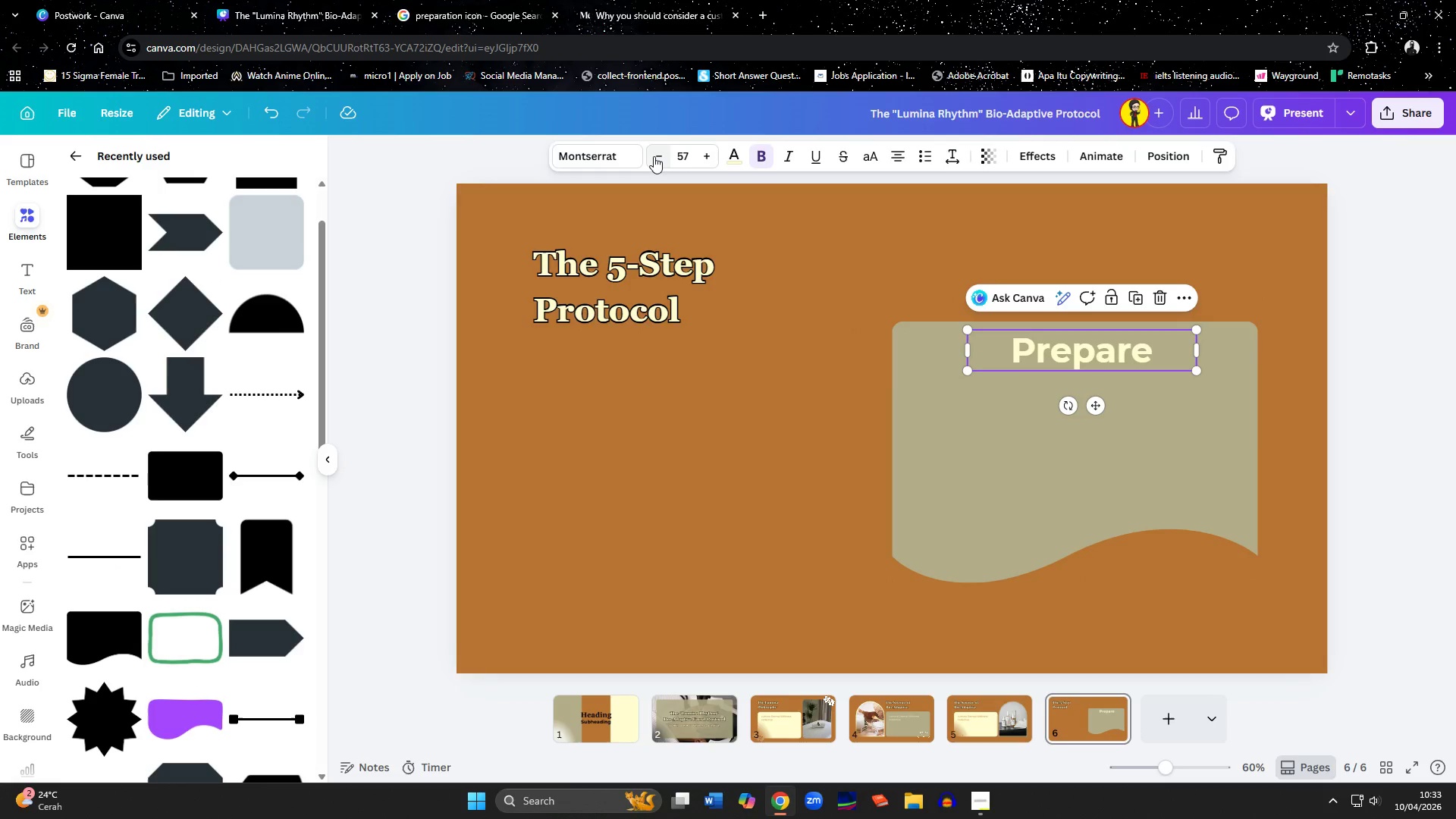 
triple_click([654, 156])
 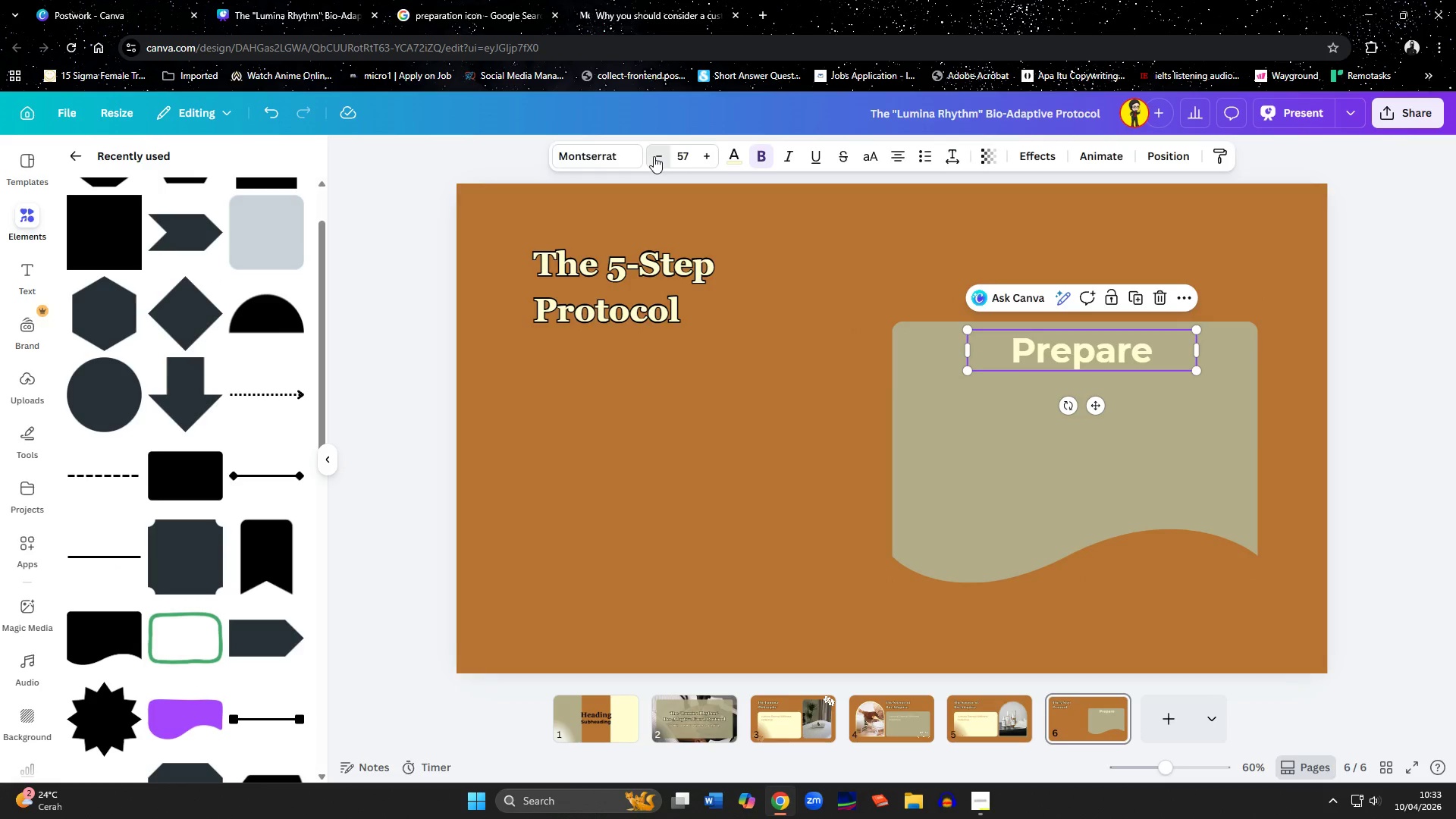 
triple_click([654, 156])
 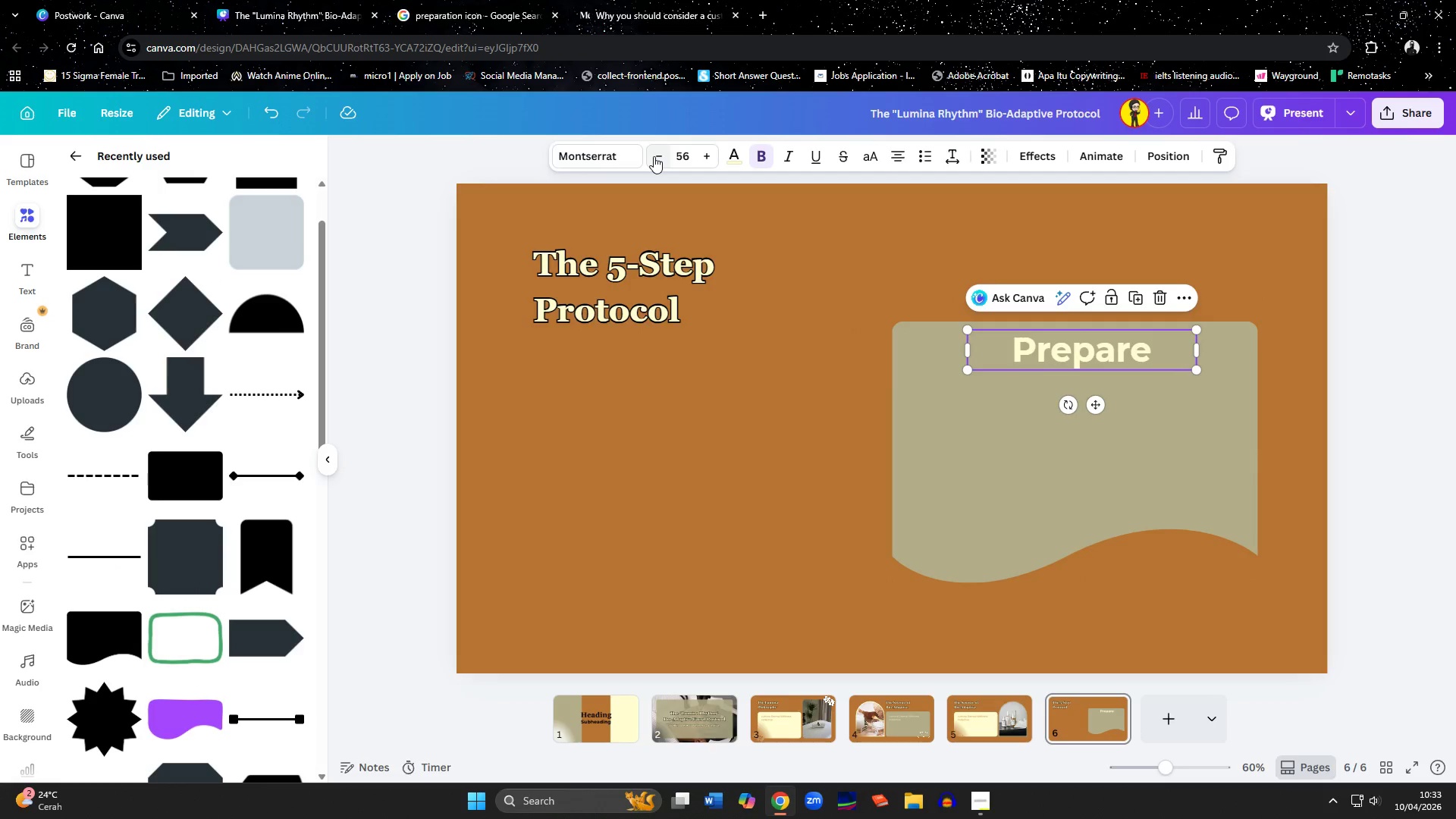 
left_click([654, 156])
 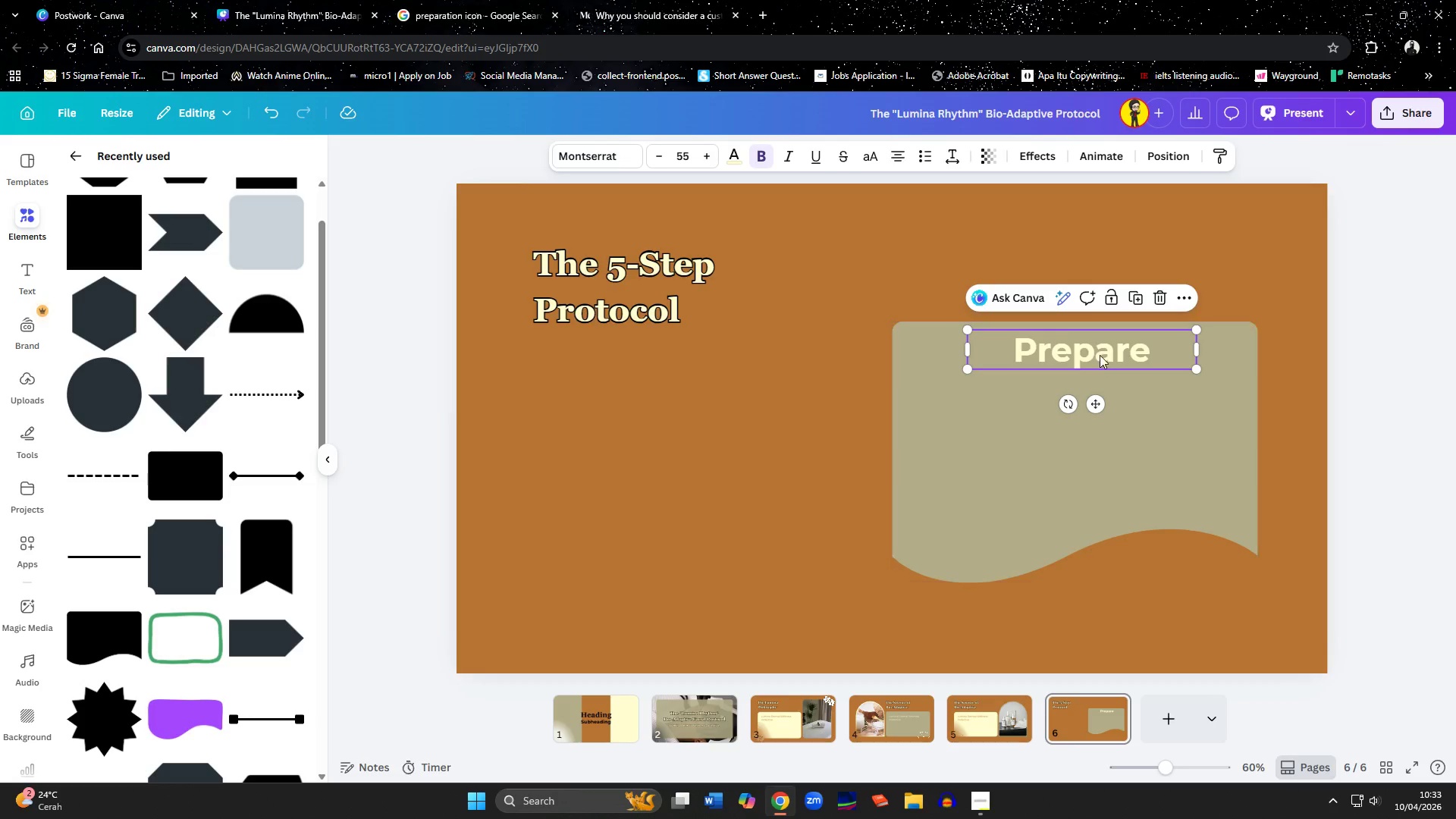 
left_click_drag(start_coordinate=[1100, 355], to_coordinate=[1095, 366])
 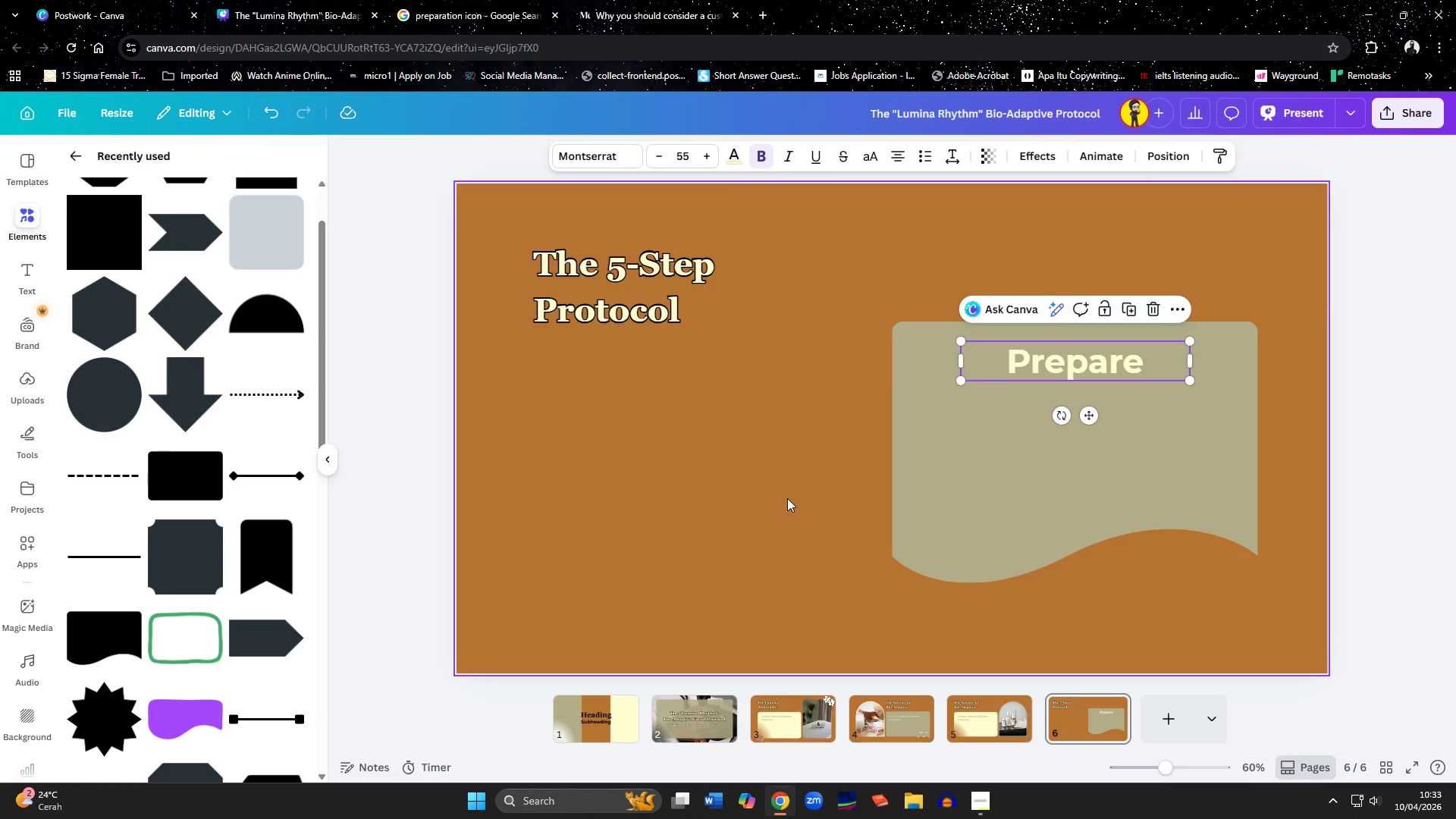 
left_click([787, 498])
 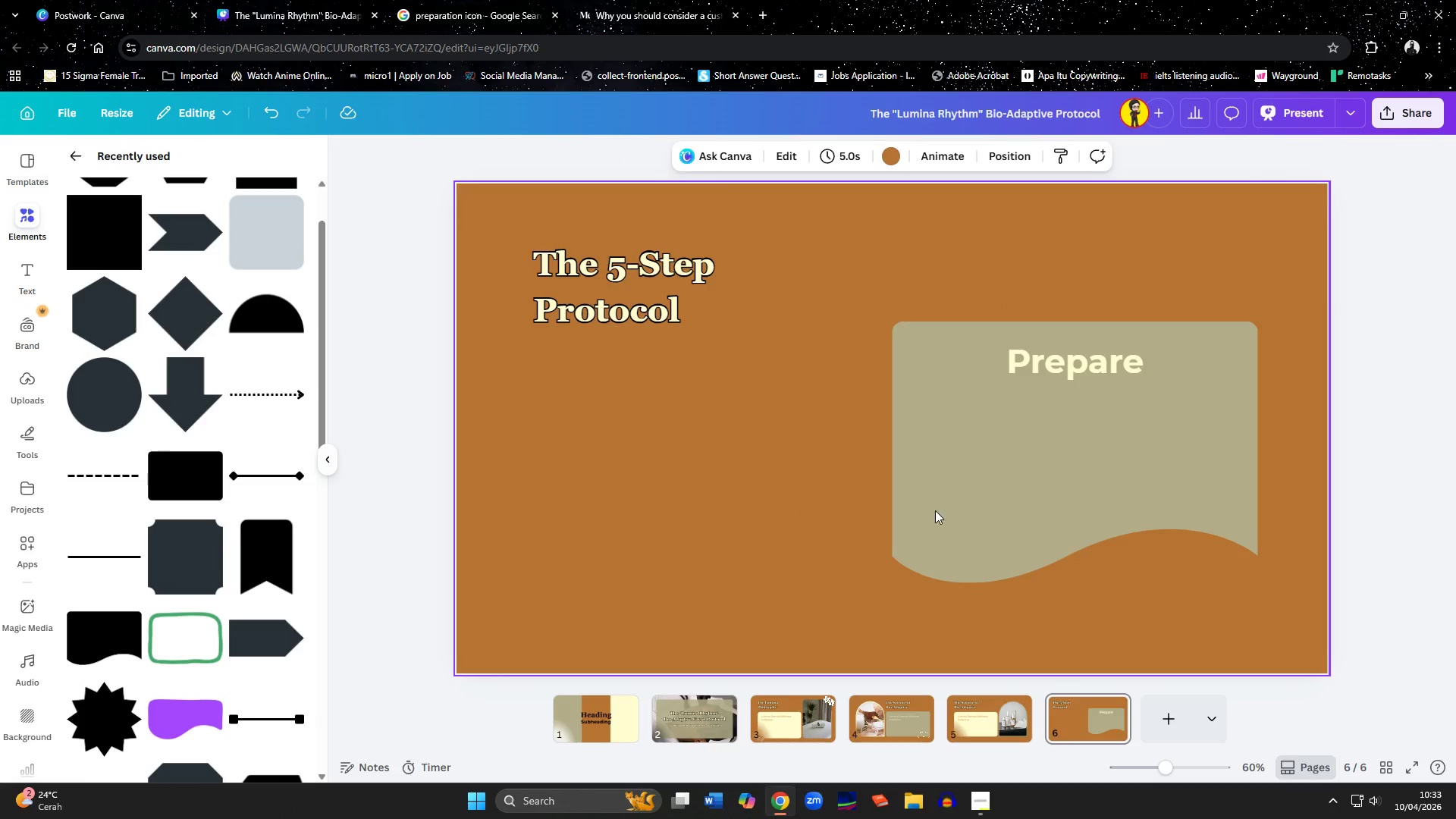 
left_click([1073, 512])
 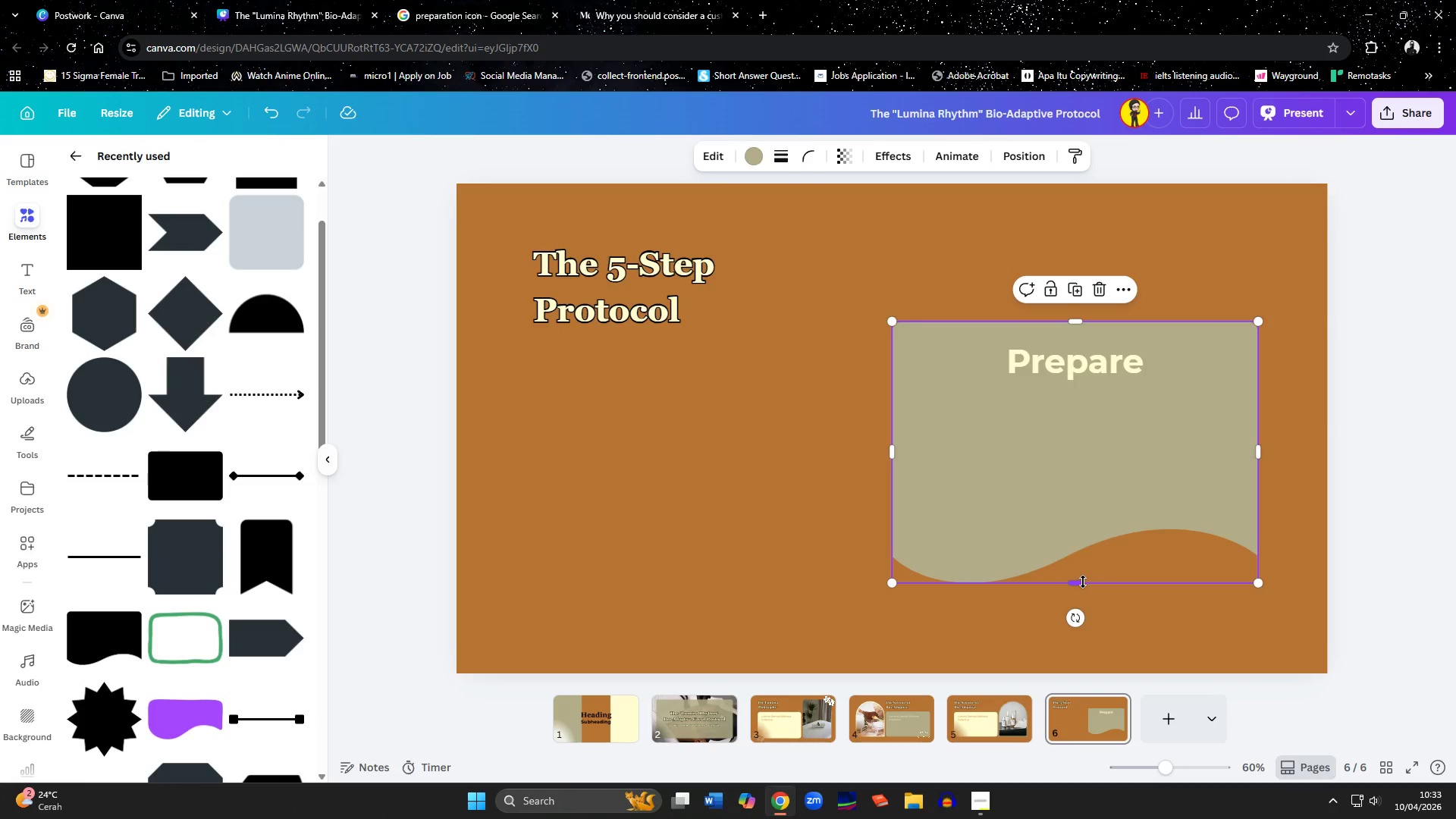 
left_click_drag(start_coordinate=[1083, 582], to_coordinate=[1092, 598])
 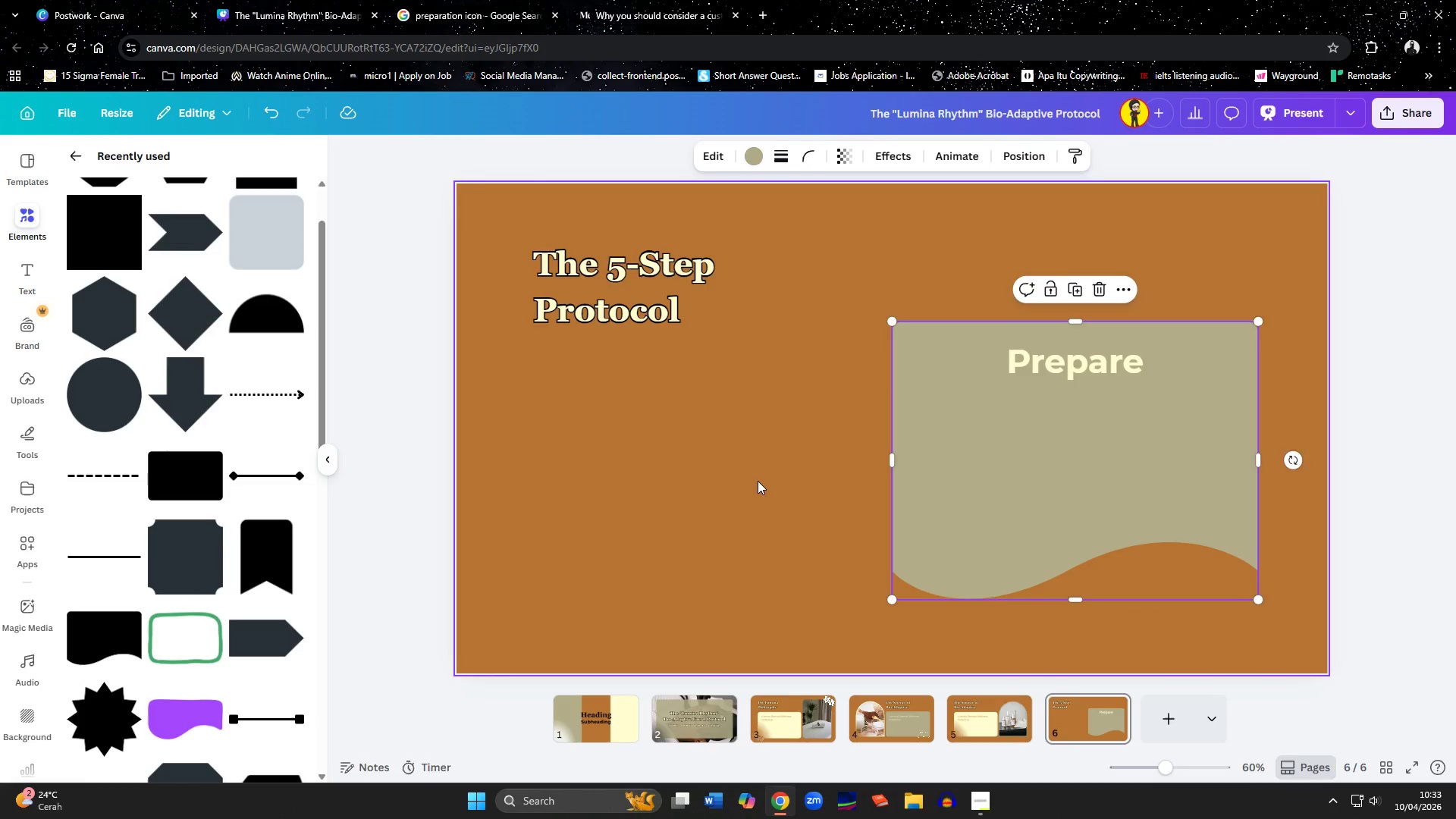 
left_click([758, 481])
 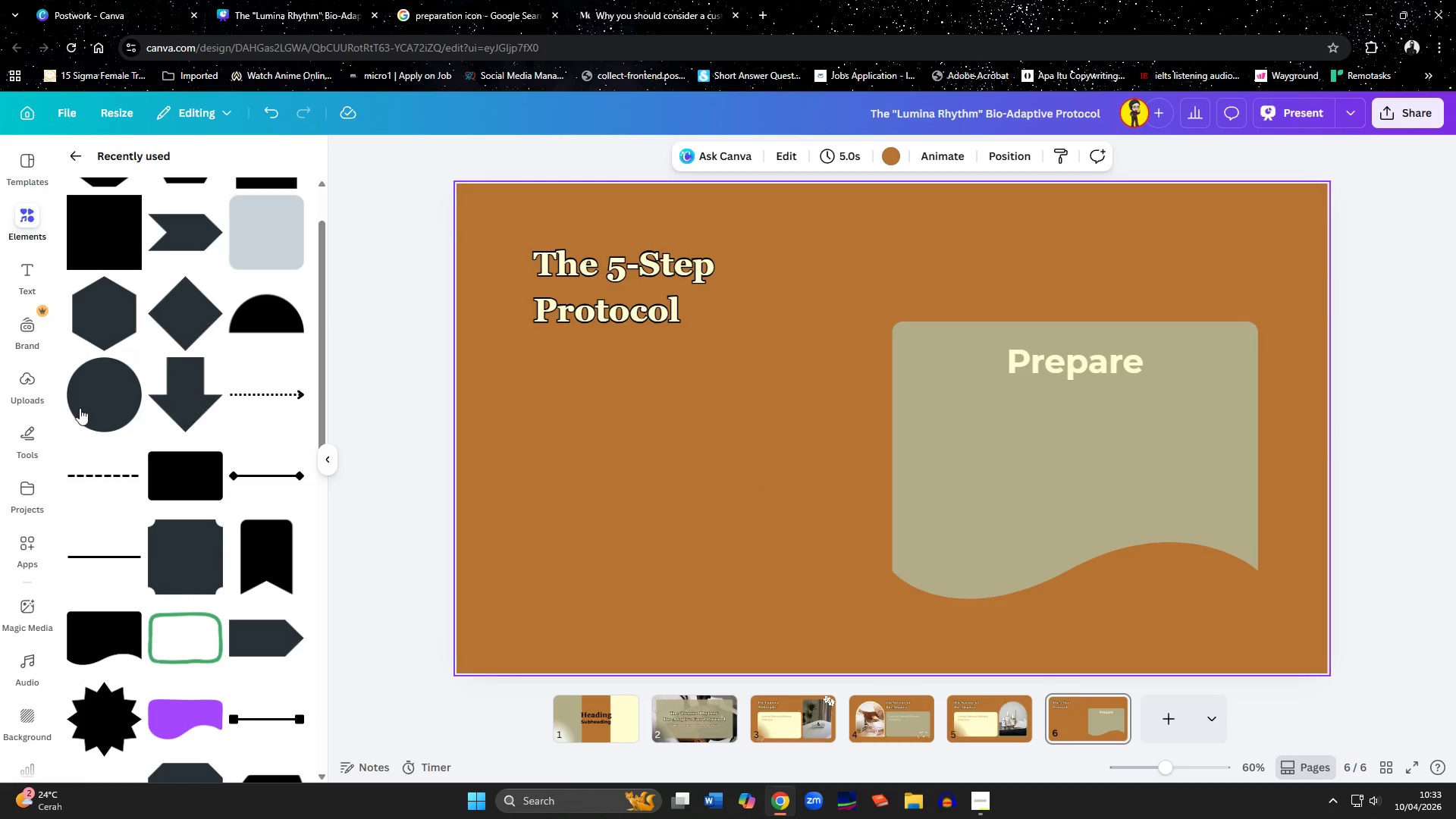 
wait(8.0)
 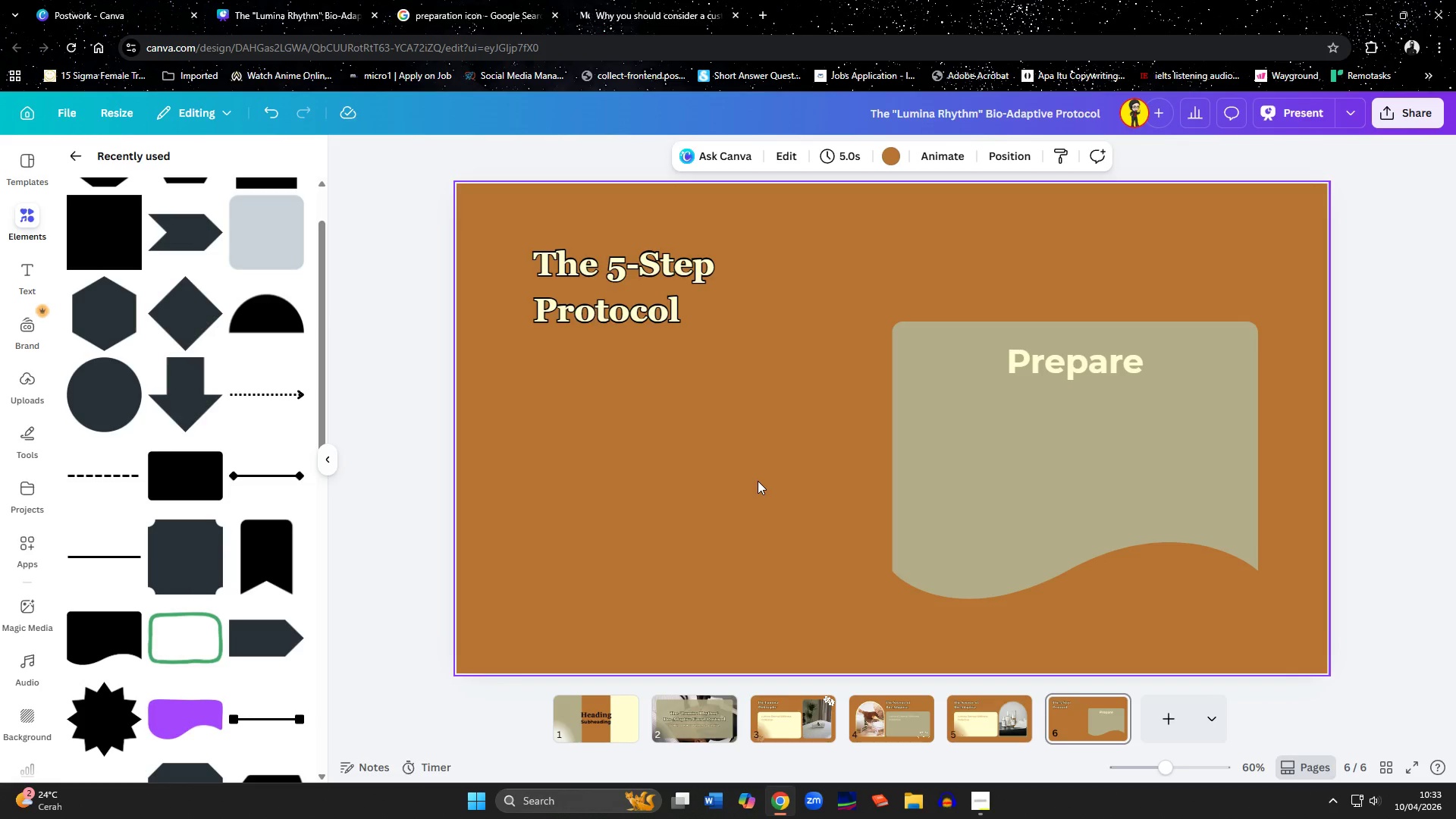 
left_click([73, 154])
 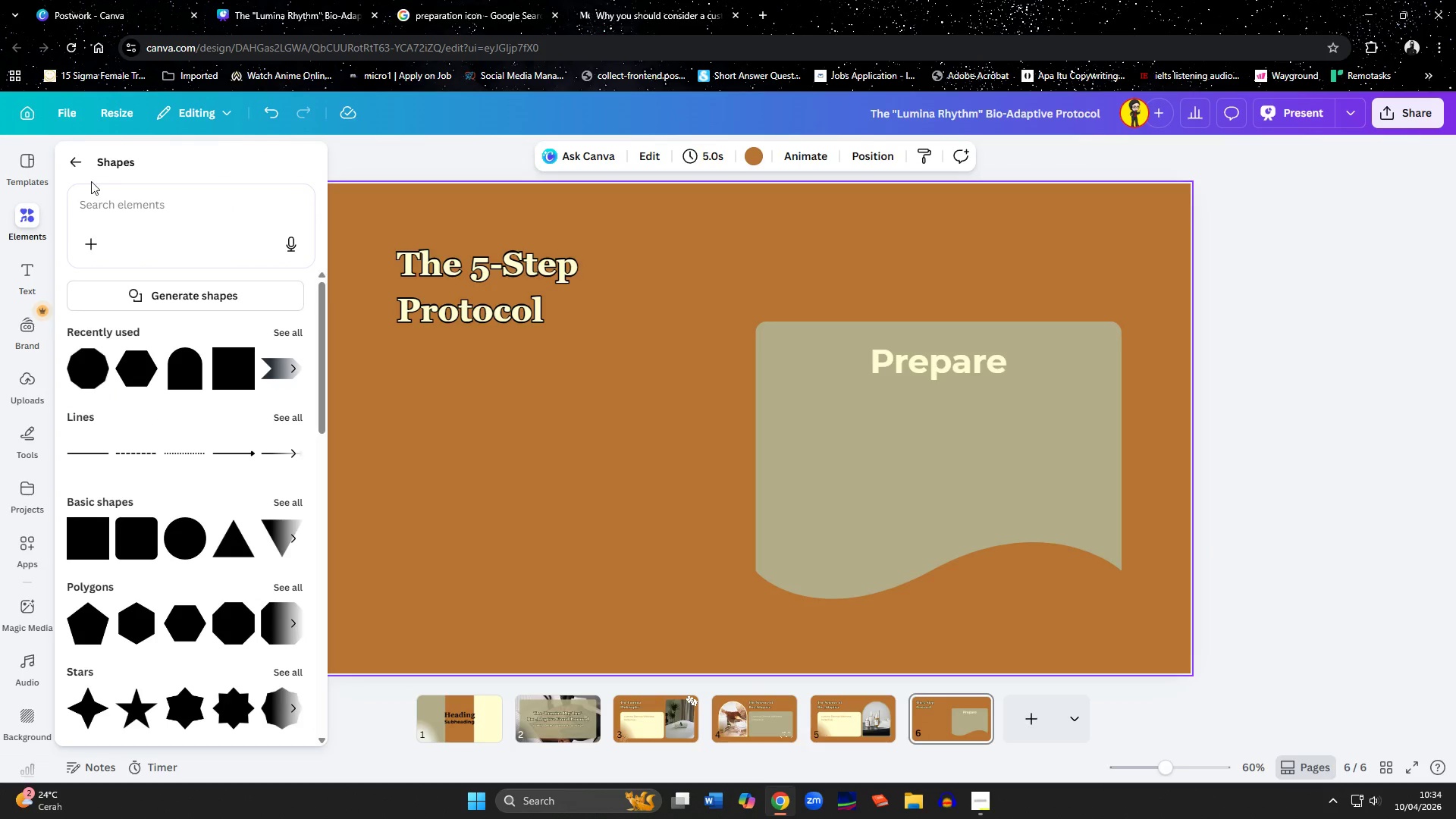 
left_click([74, 169])
 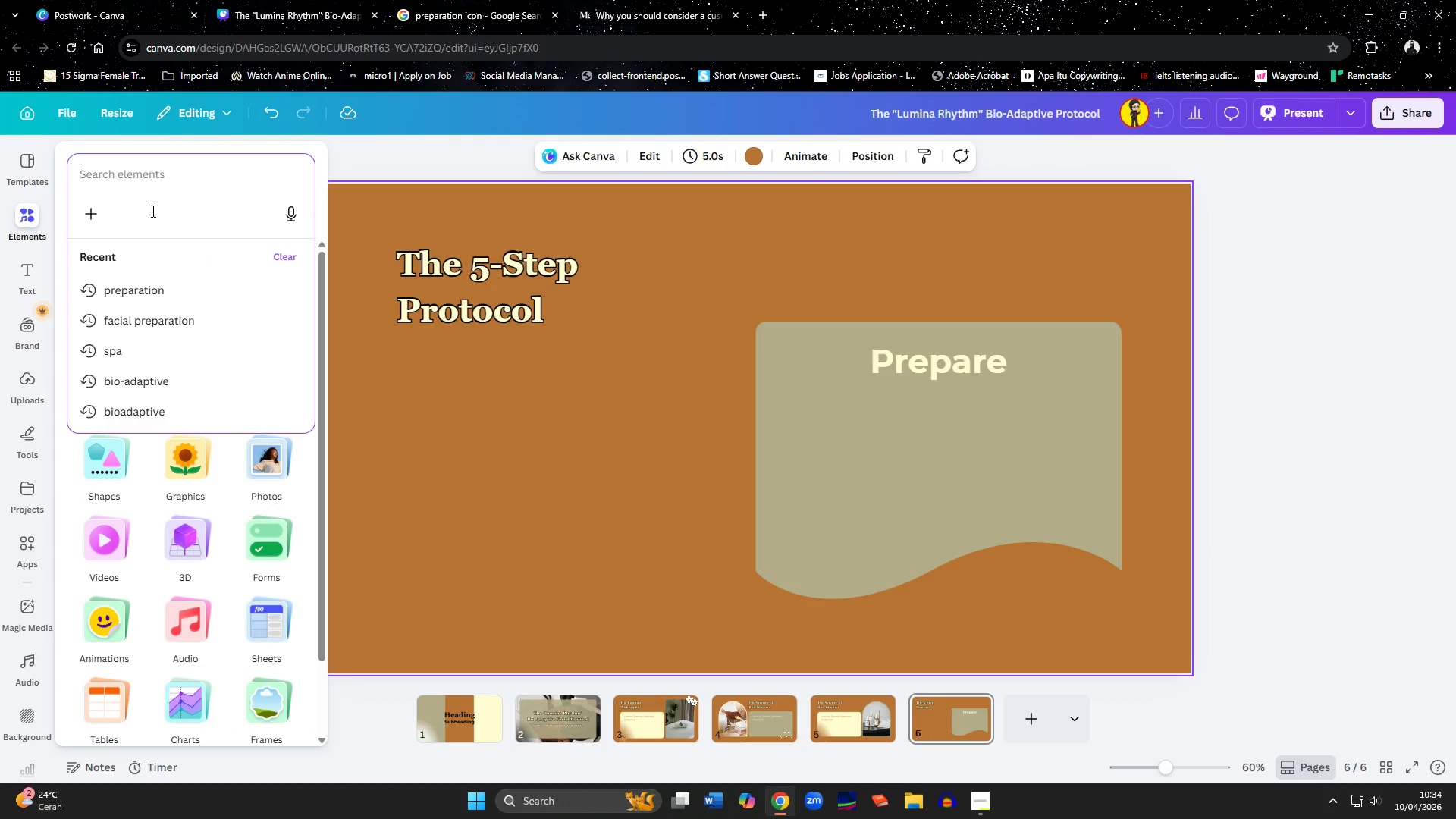 
type(prepare)
 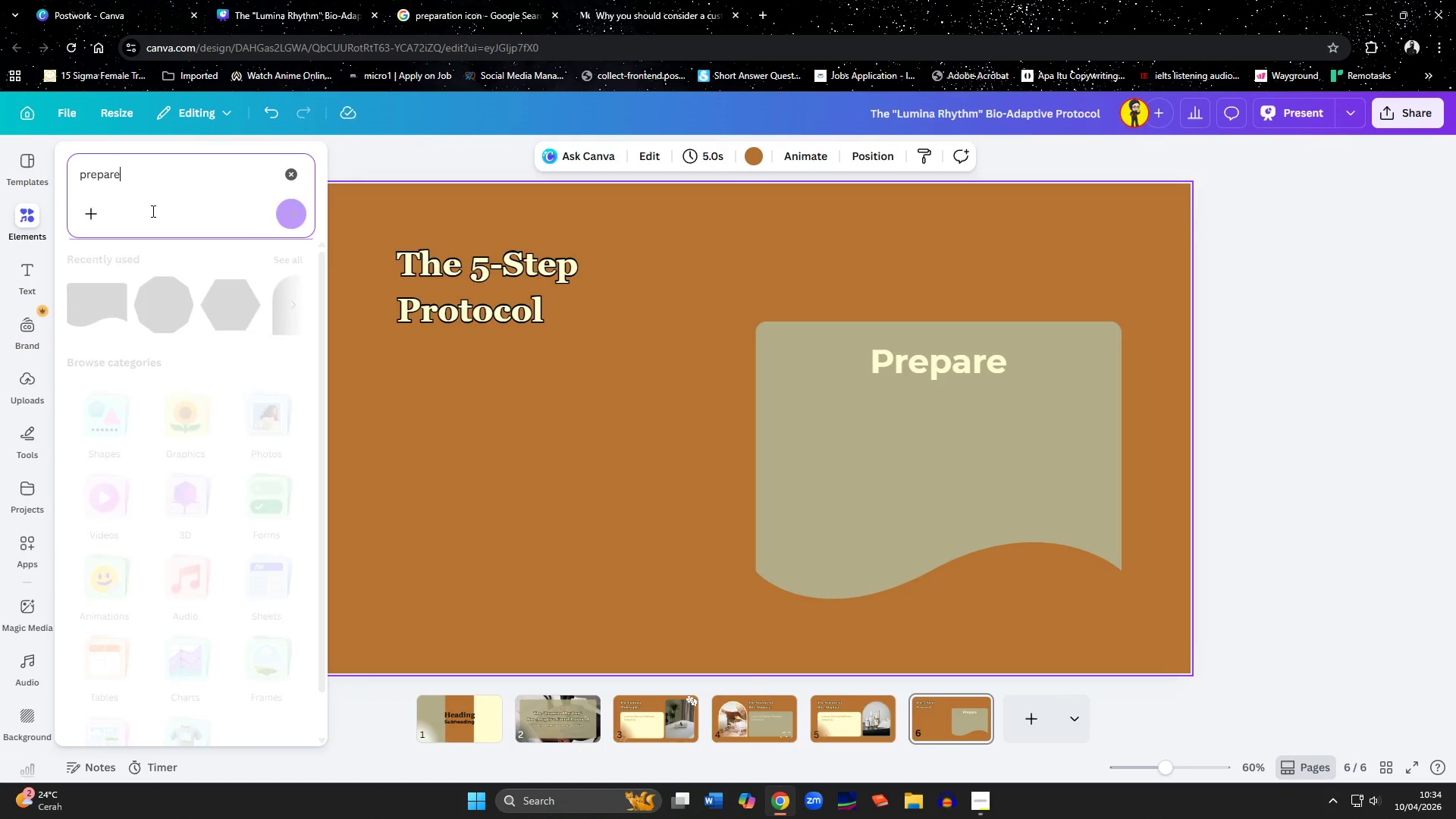 
key(Enter)
 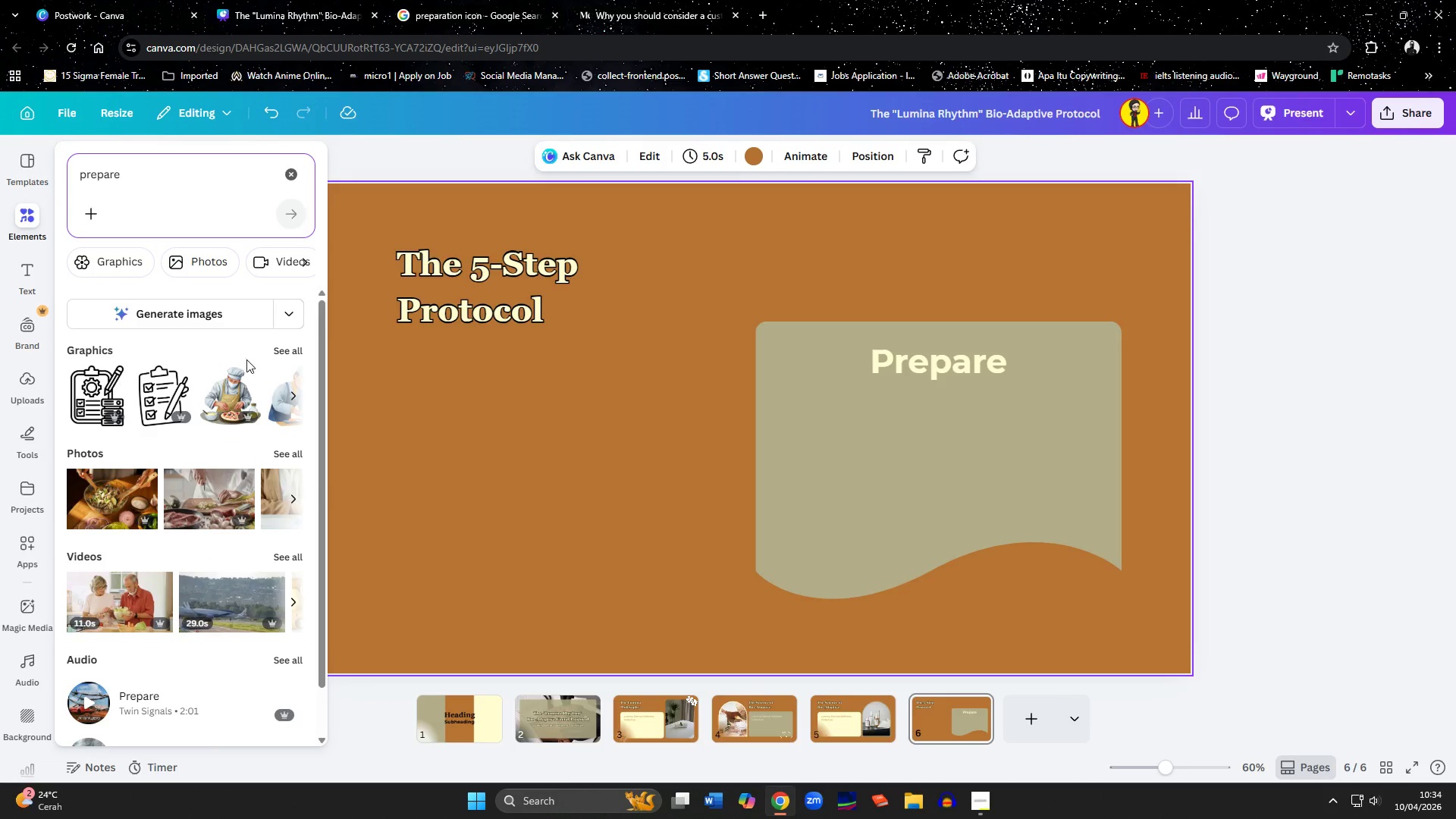 
left_click([280, 348])
 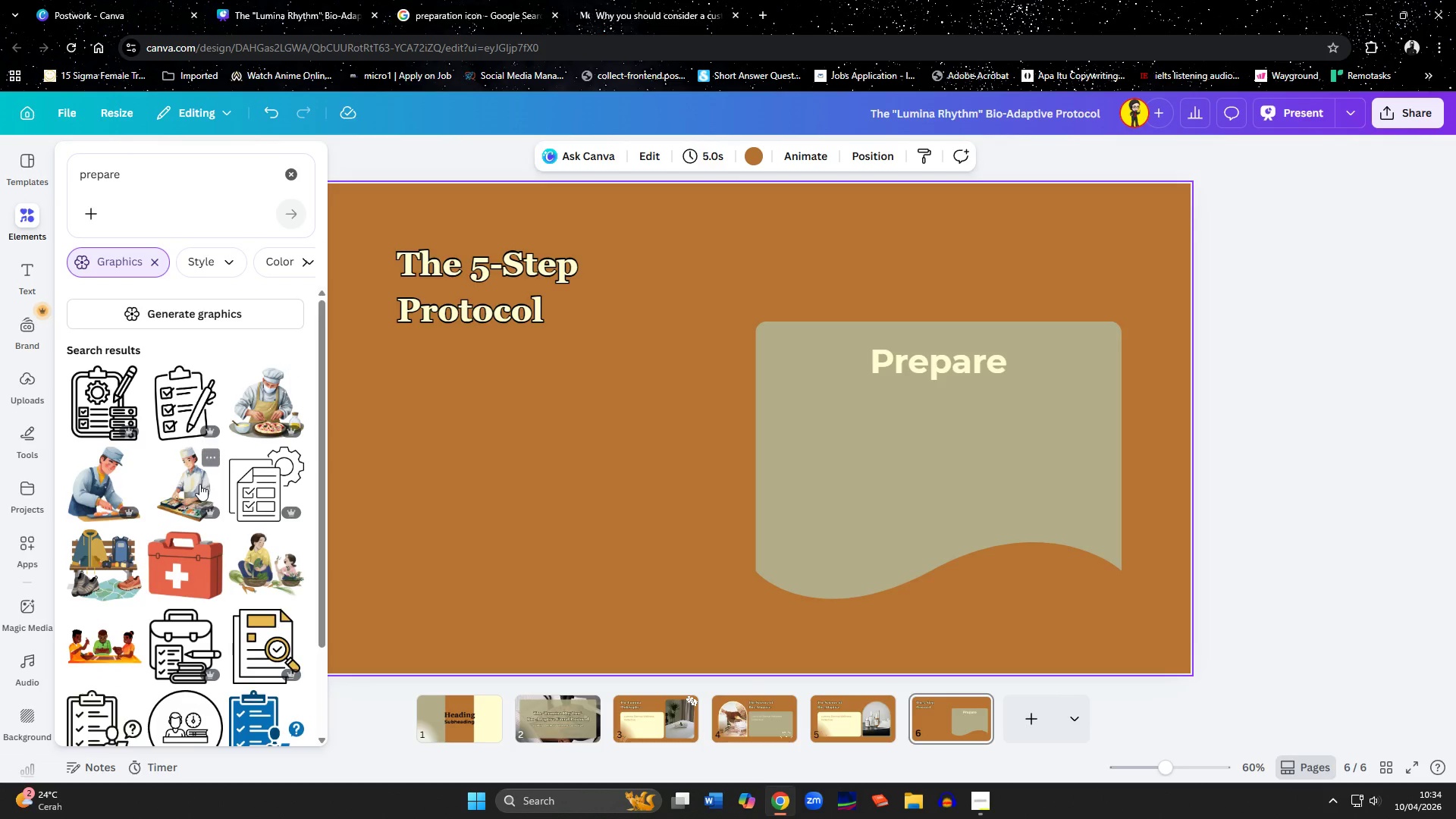 
scroll: coordinate [181, 509], scroll_direction: down, amount: 14.0
 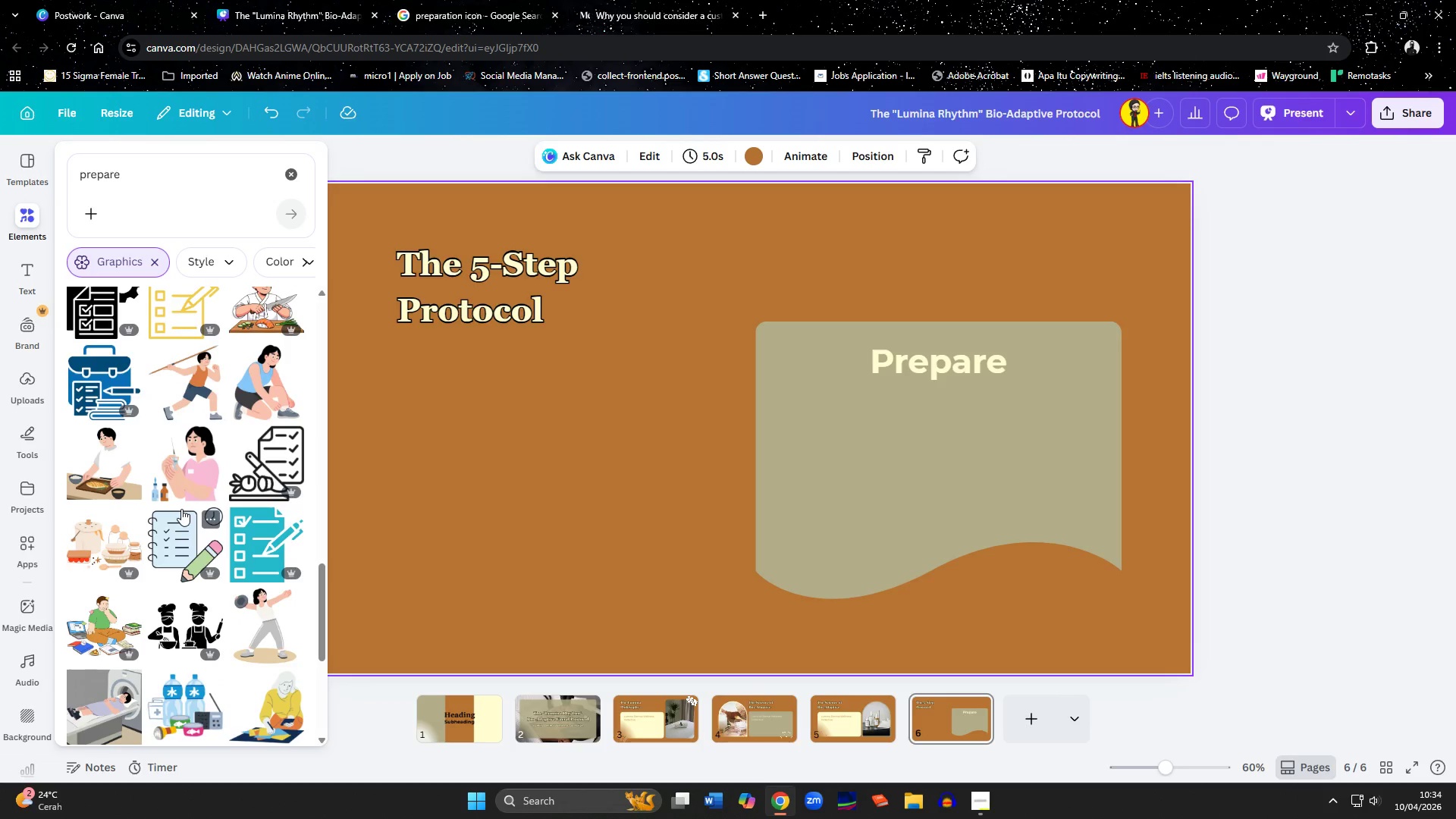 
scroll: coordinate [173, 522], scroll_direction: down, amount: 5.0
 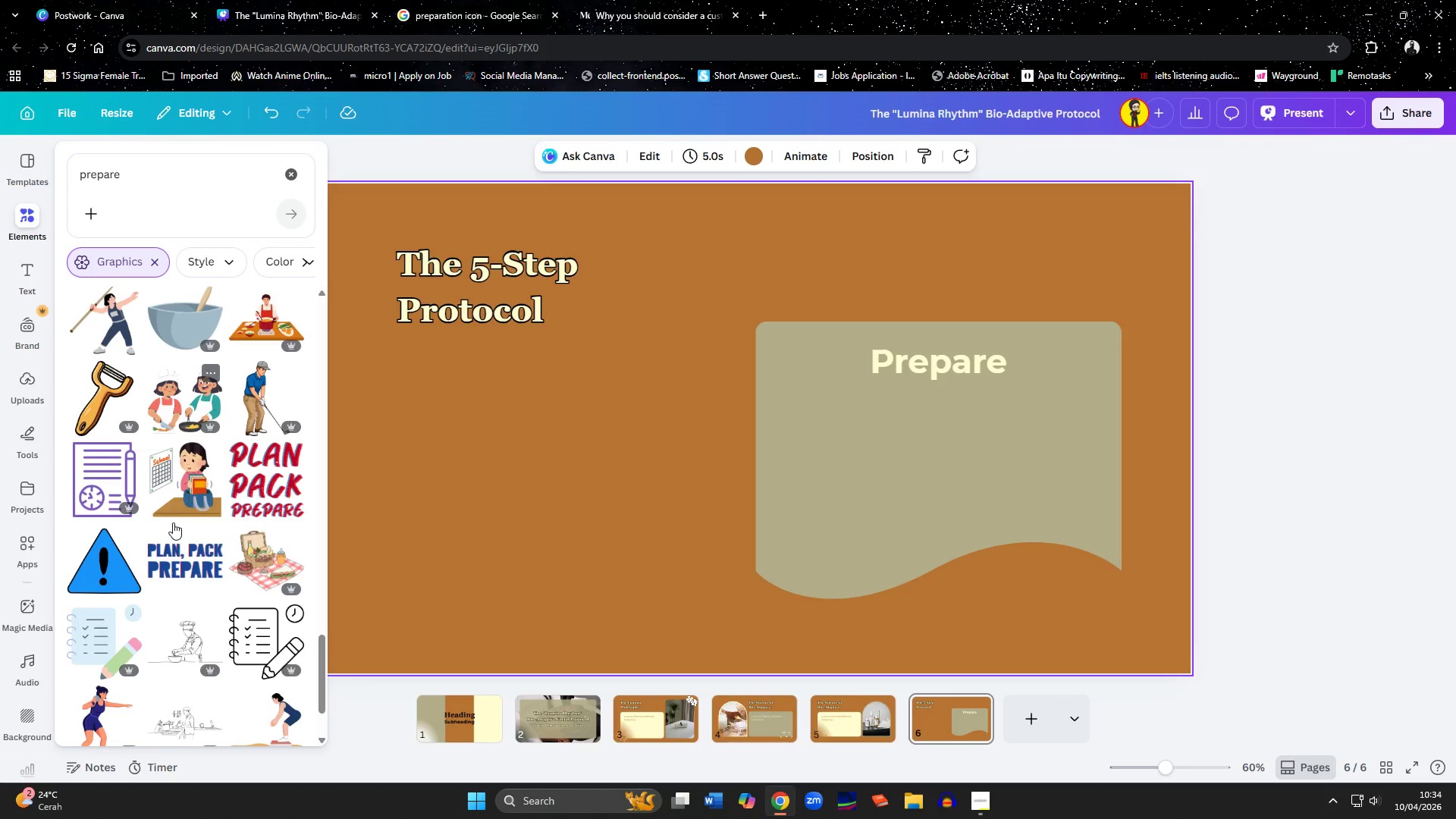 
scroll: coordinate [173, 522], scroll_direction: up, amount: 4.0
 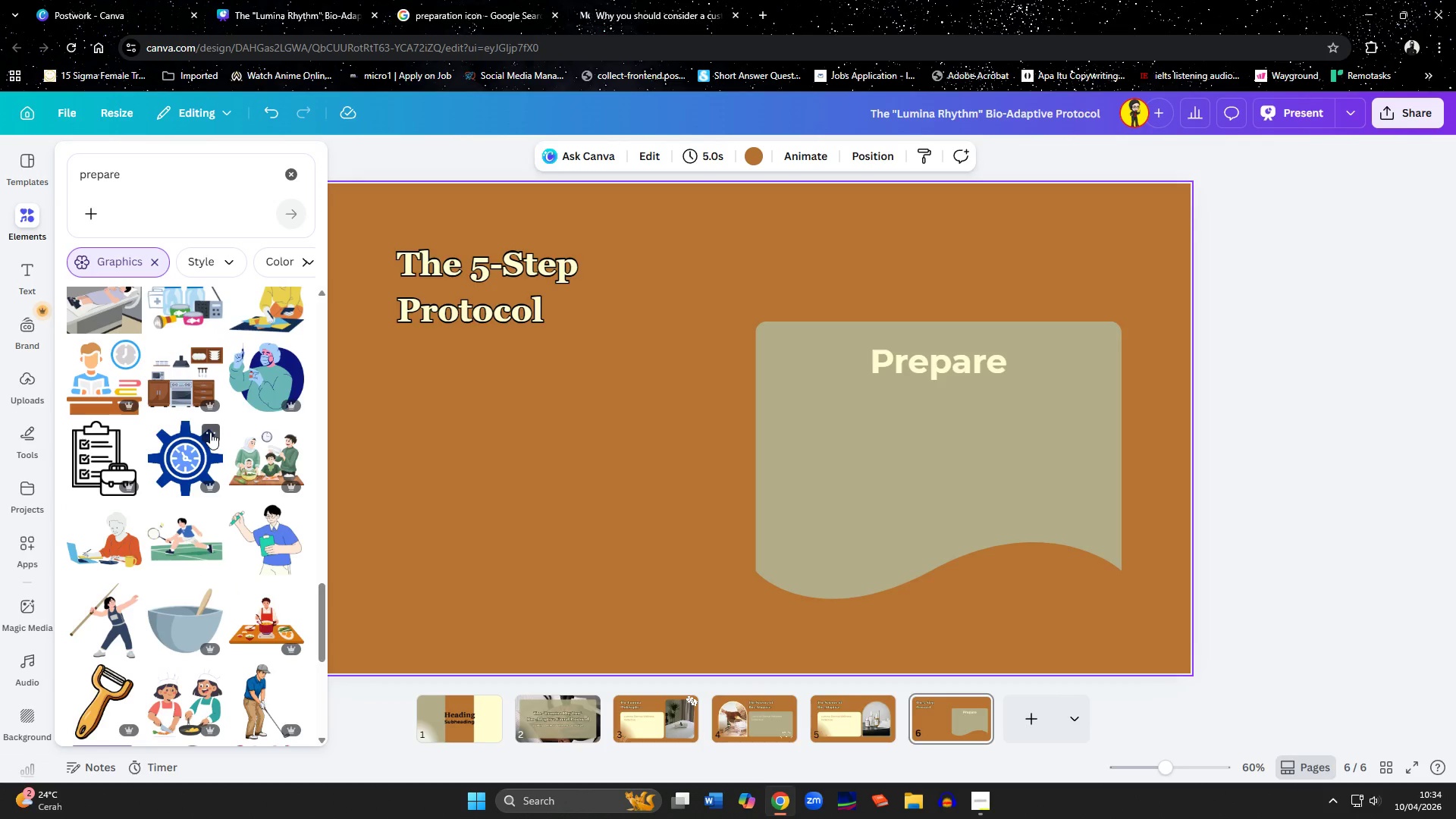 
left_click([210, 432])
 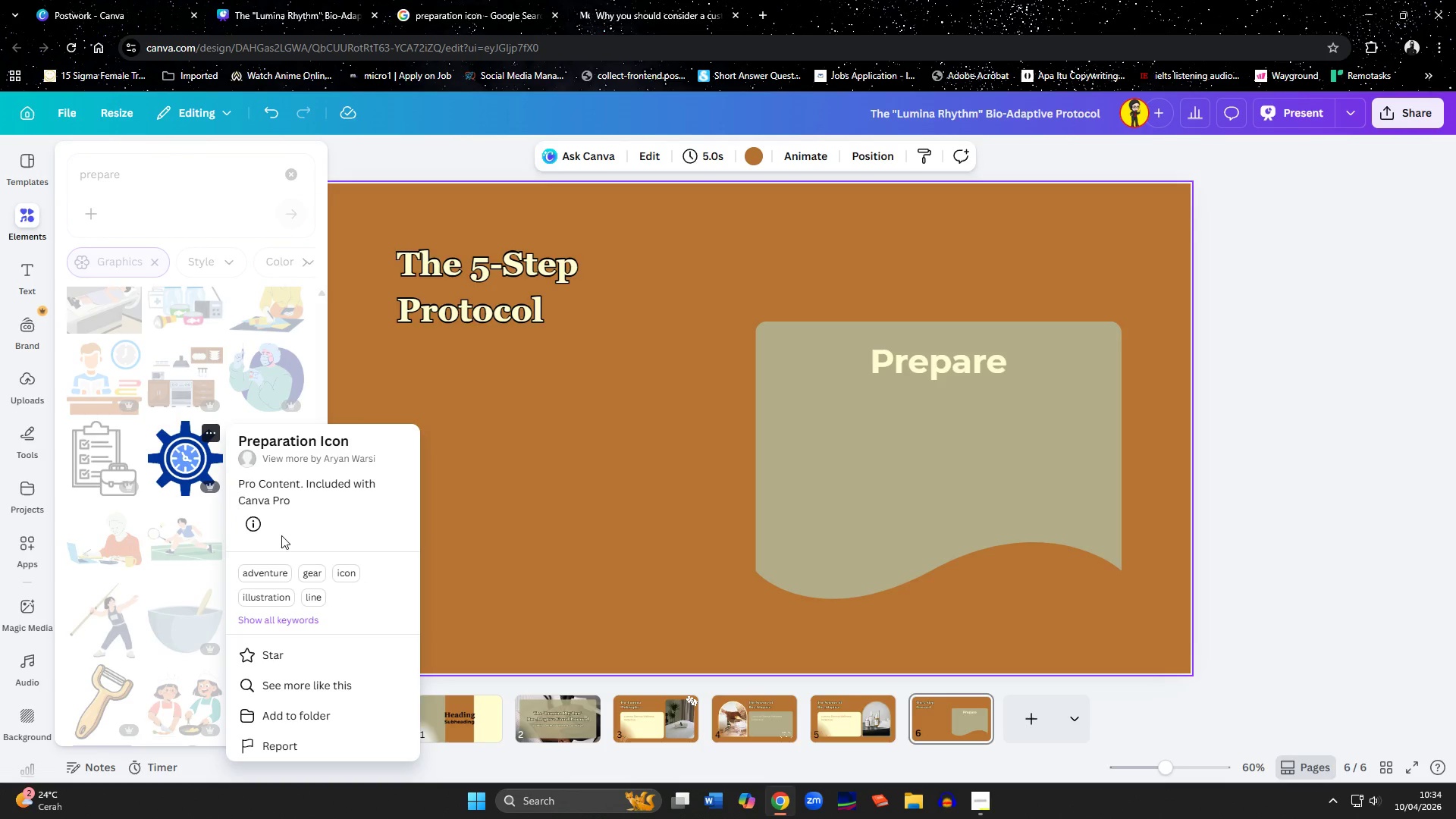 
wait(6.66)
 